 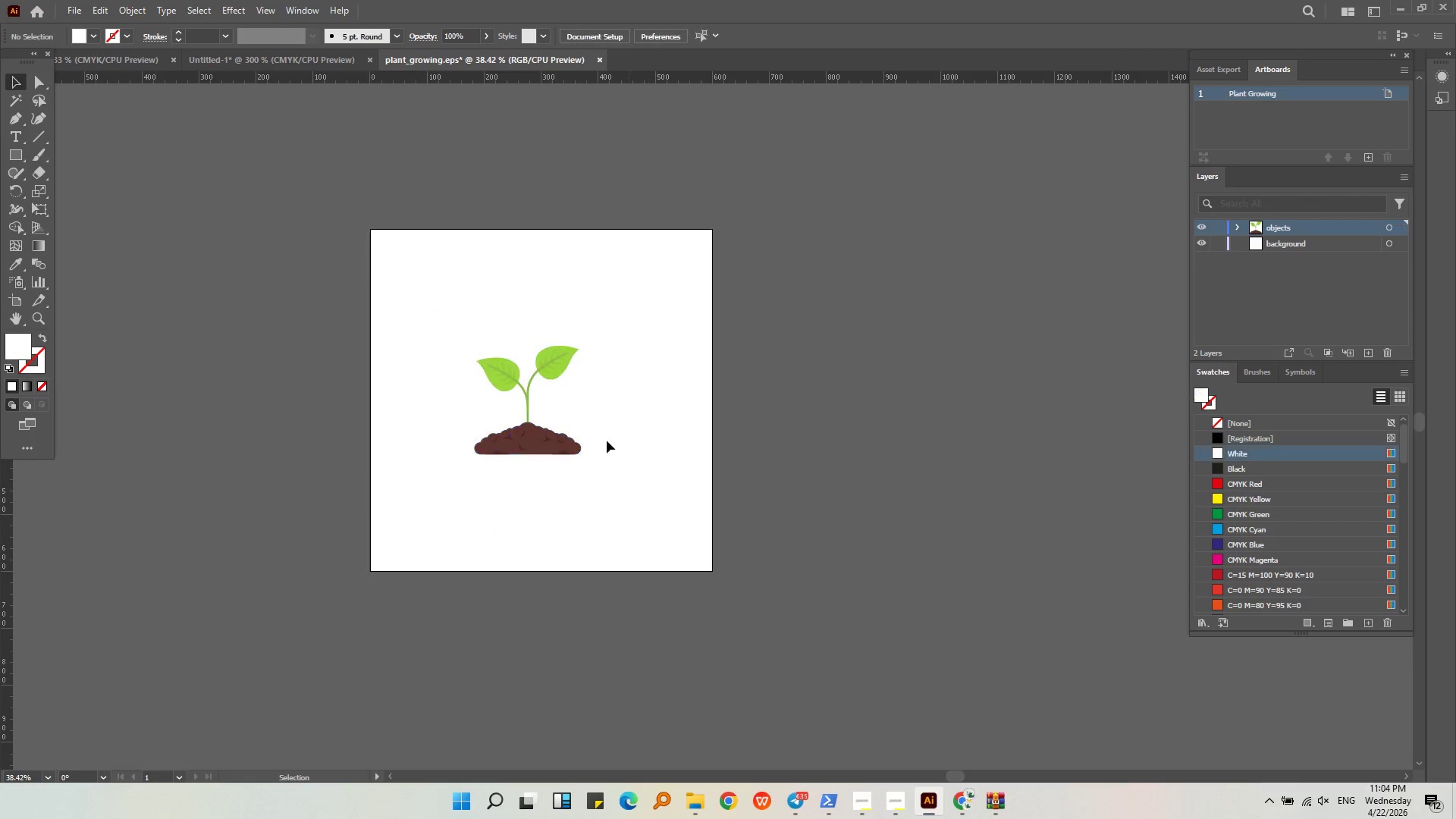 
hold_key(key=AltLeft, duration=0.33)
 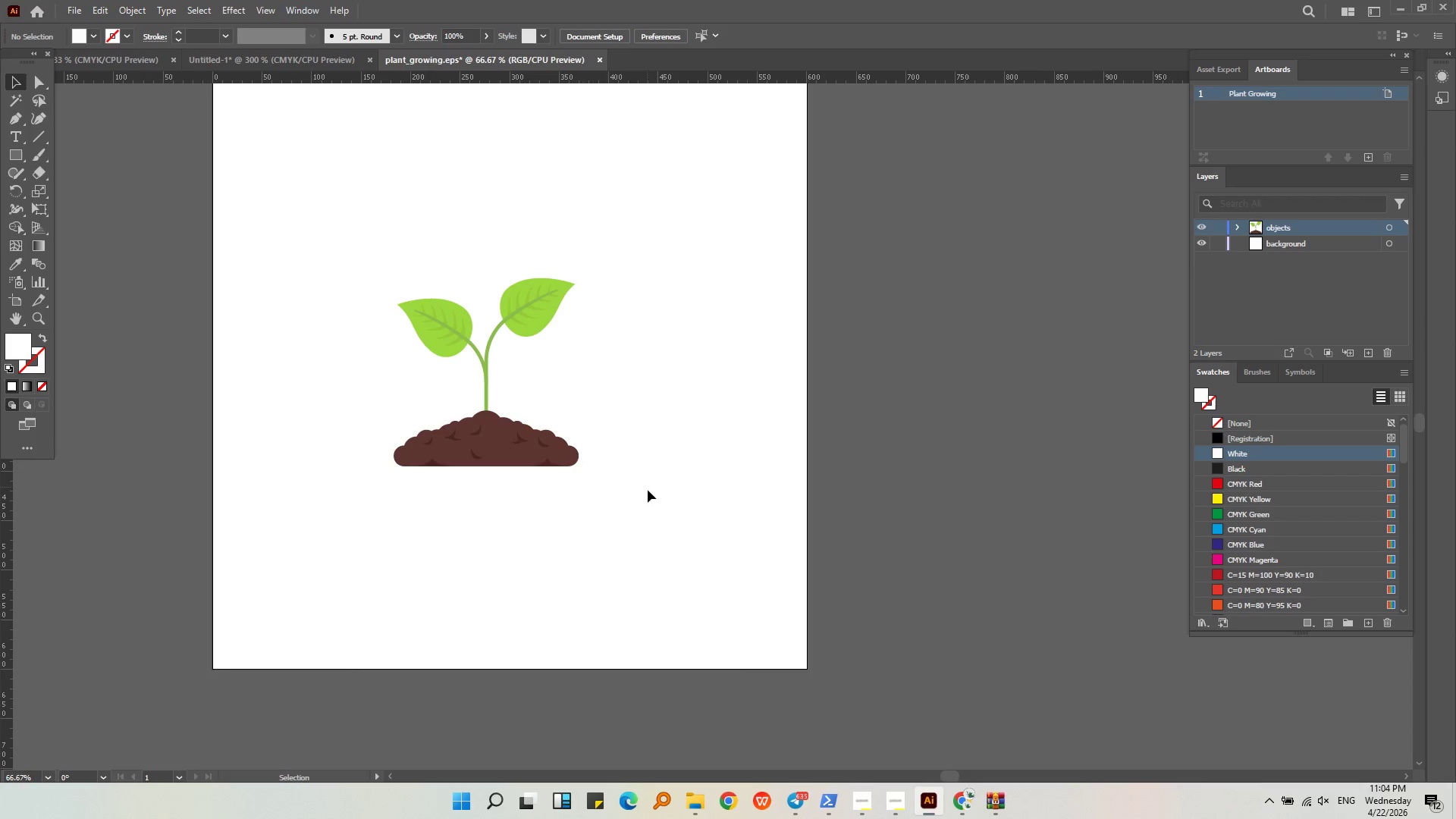 
left_click([625, 453])
 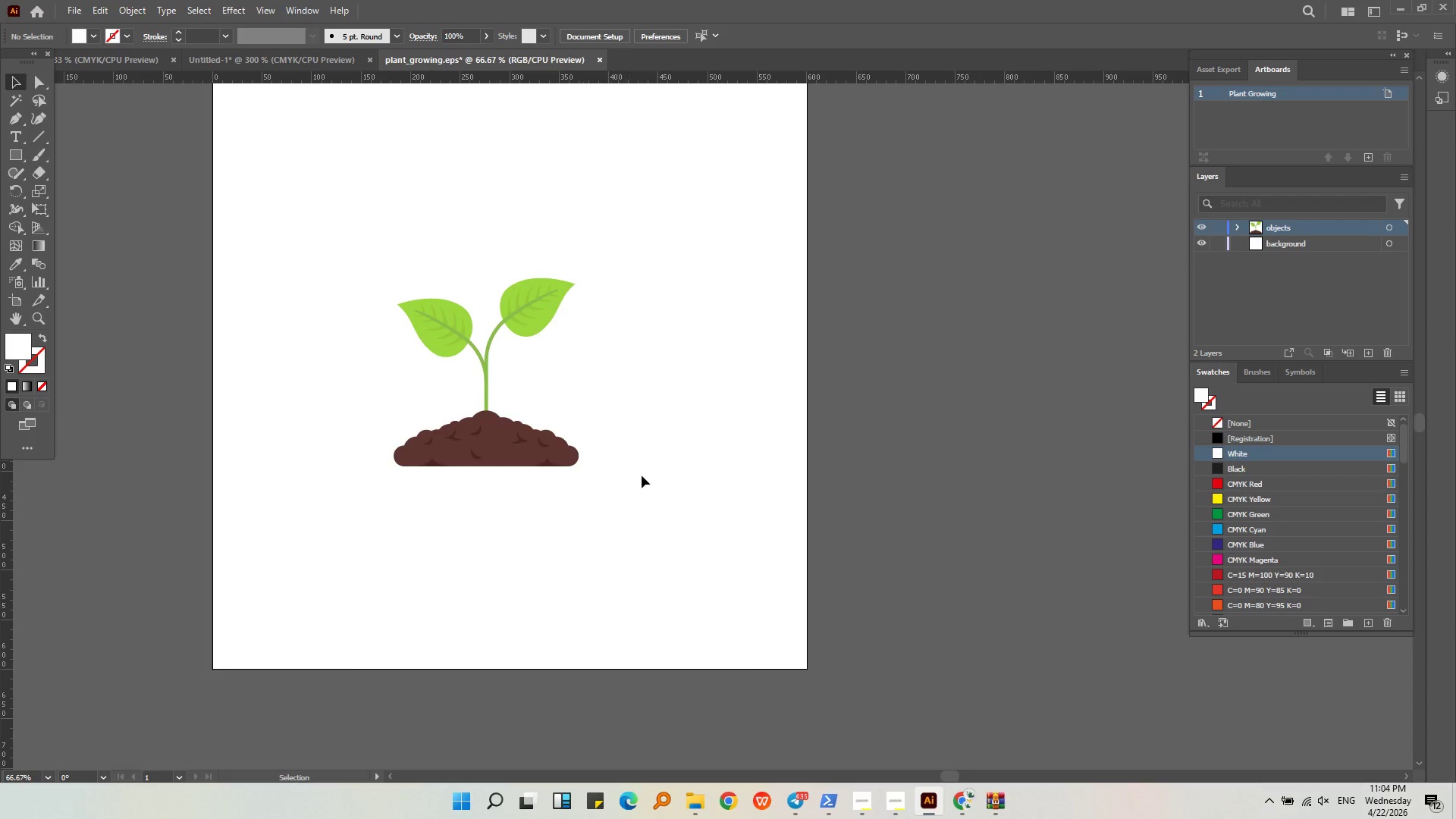 
scroll: coordinate [583, 438], scroll_direction: up, amount: 2.0
 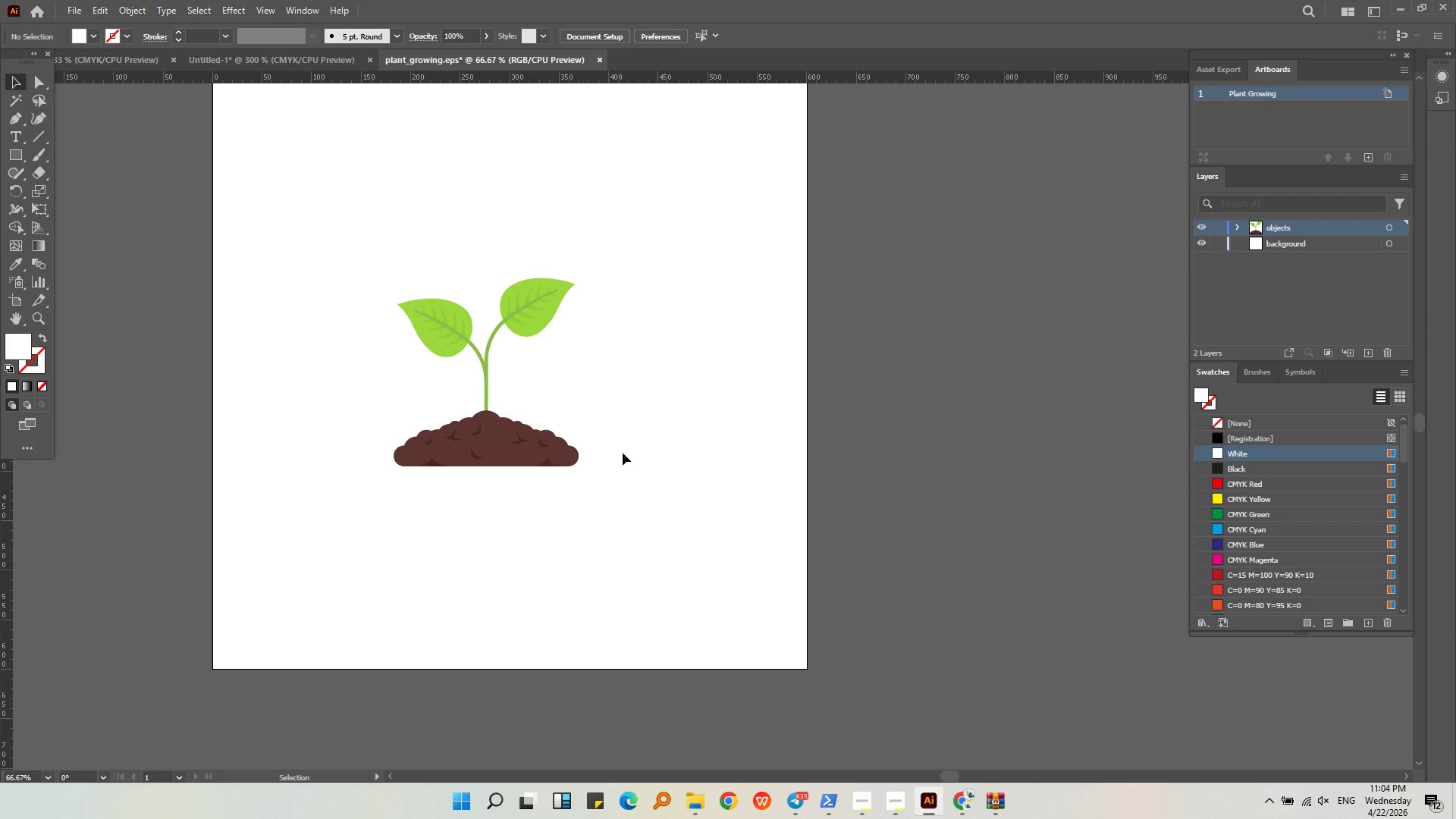 
left_click_drag(start_coordinate=[648, 490], to_coordinate=[295, 223])
 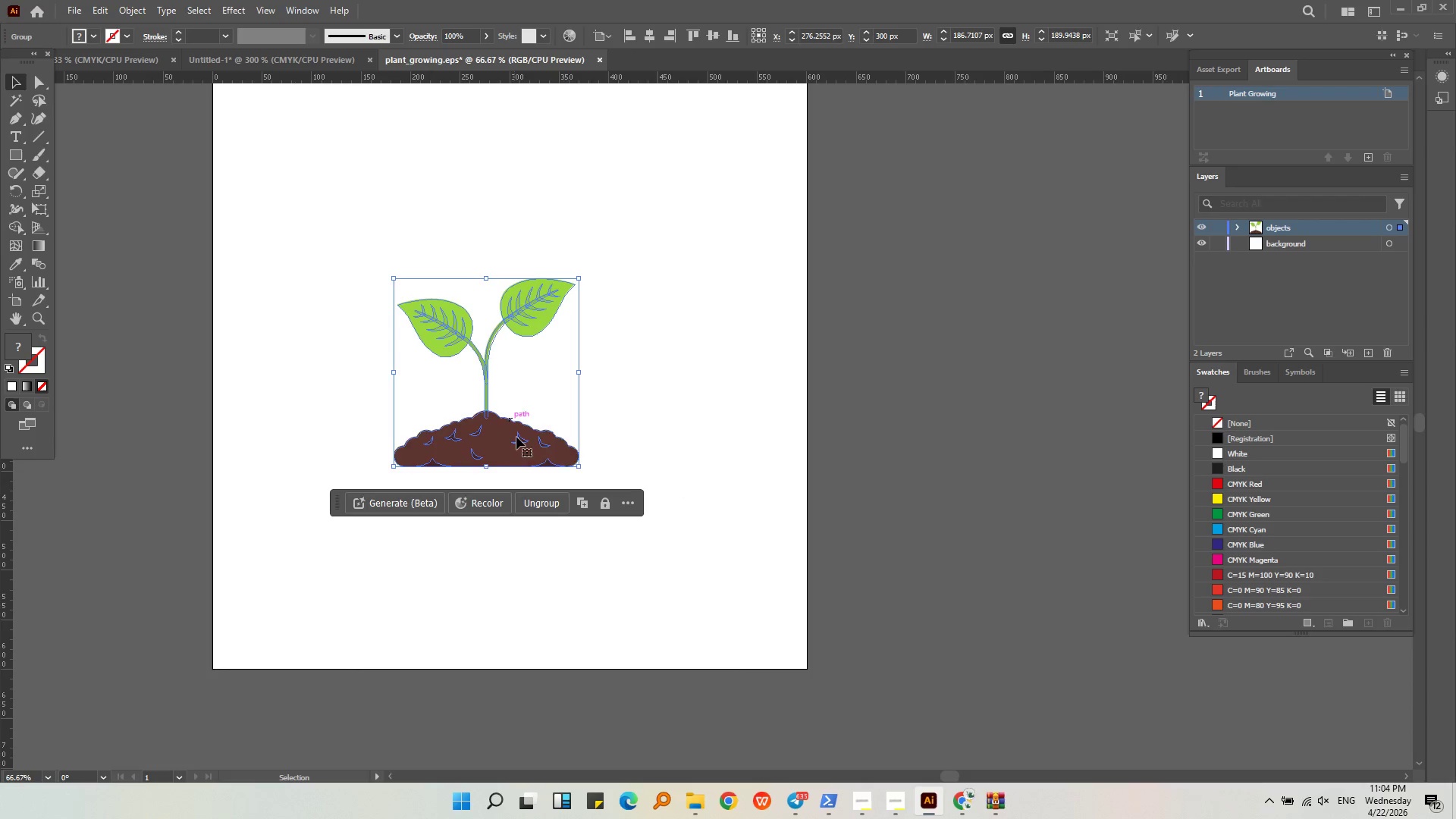 
left_click_drag(start_coordinate=[516, 437], to_coordinate=[537, 438])
 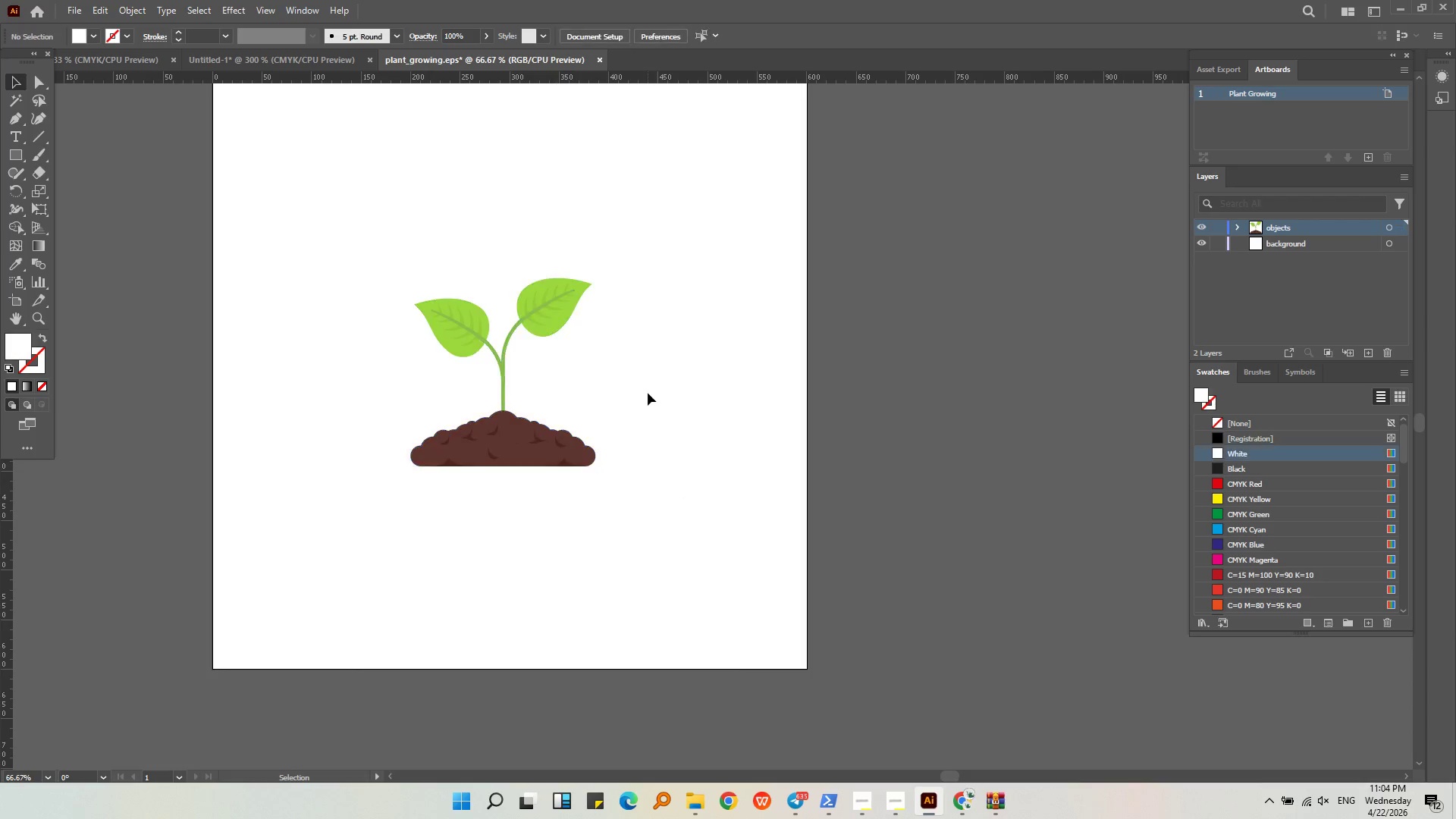 
hold_key(key=ShiftLeft, duration=0.34)
 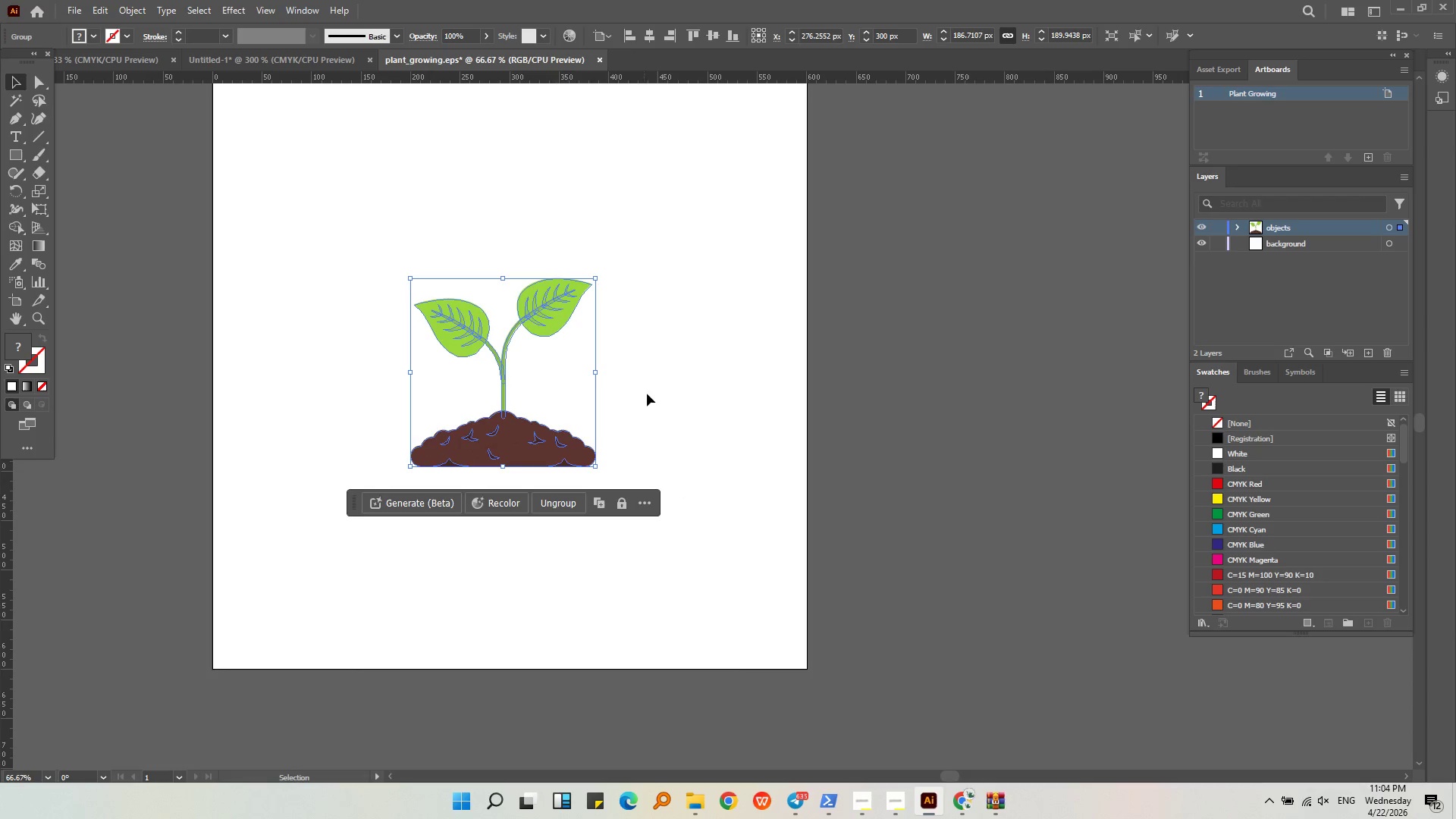 
left_click([648, 393])
 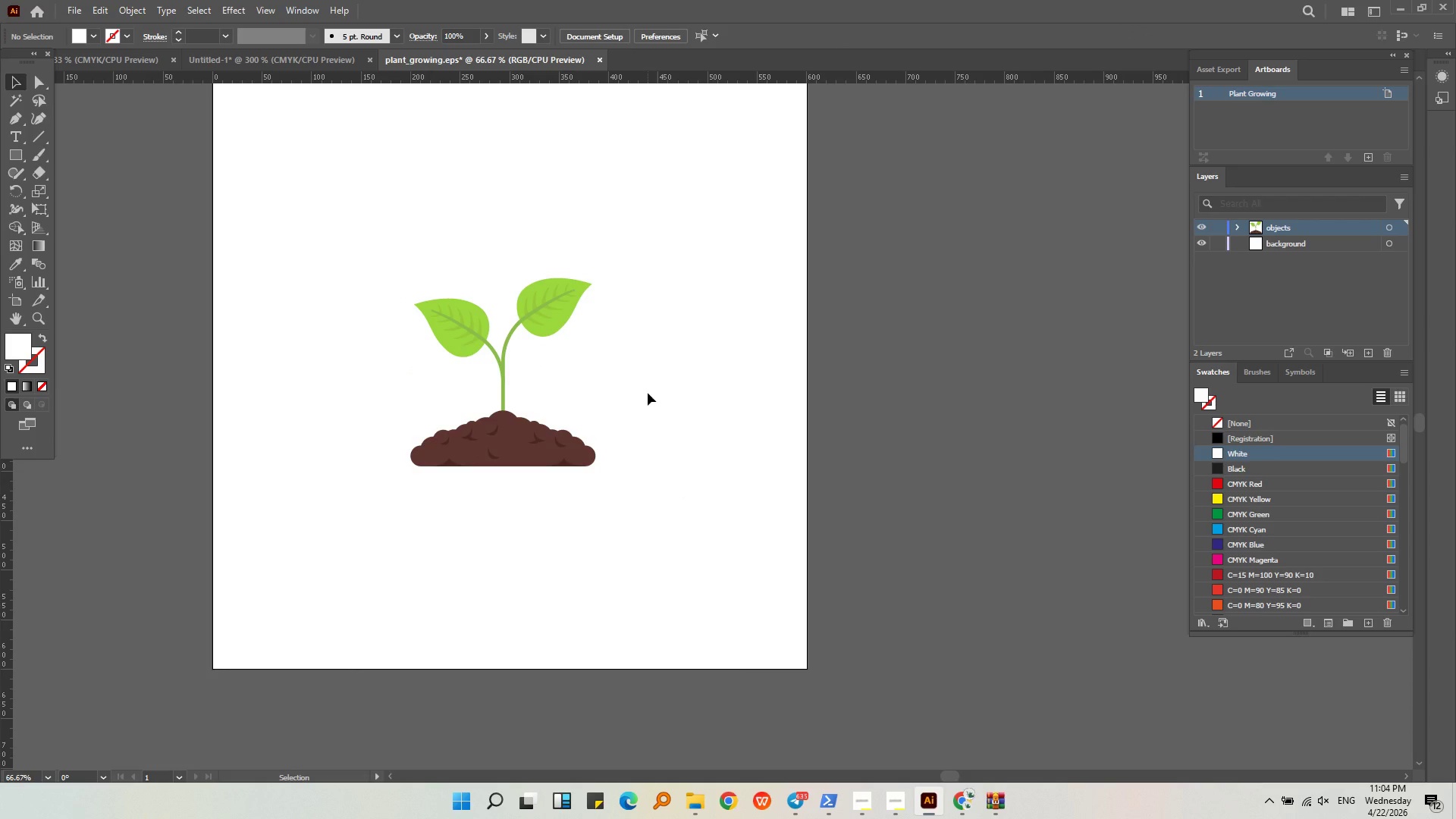 
wait(8.3)
 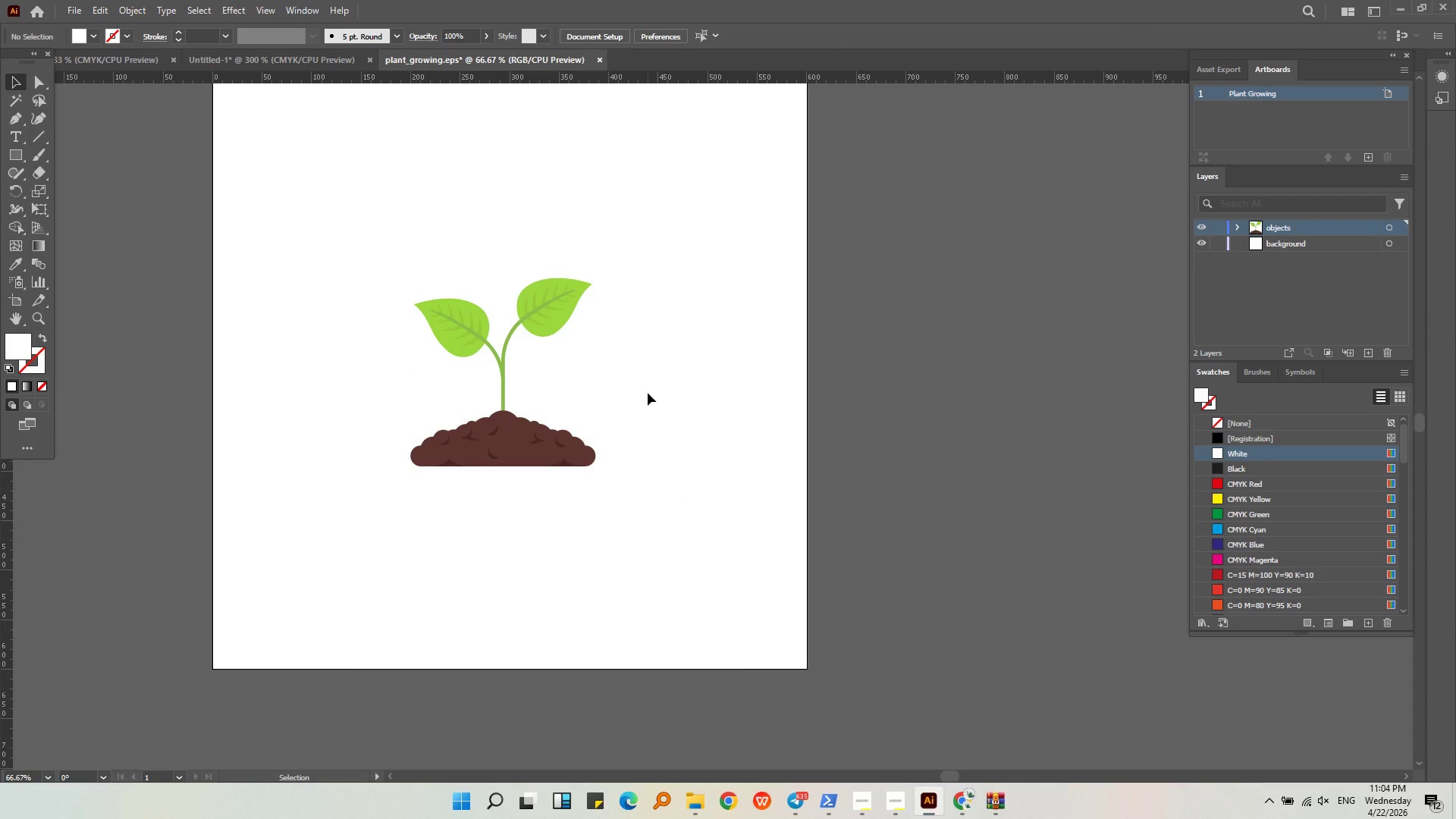 
left_click_drag(start_coordinate=[14, 158], to_coordinate=[55, 186])
 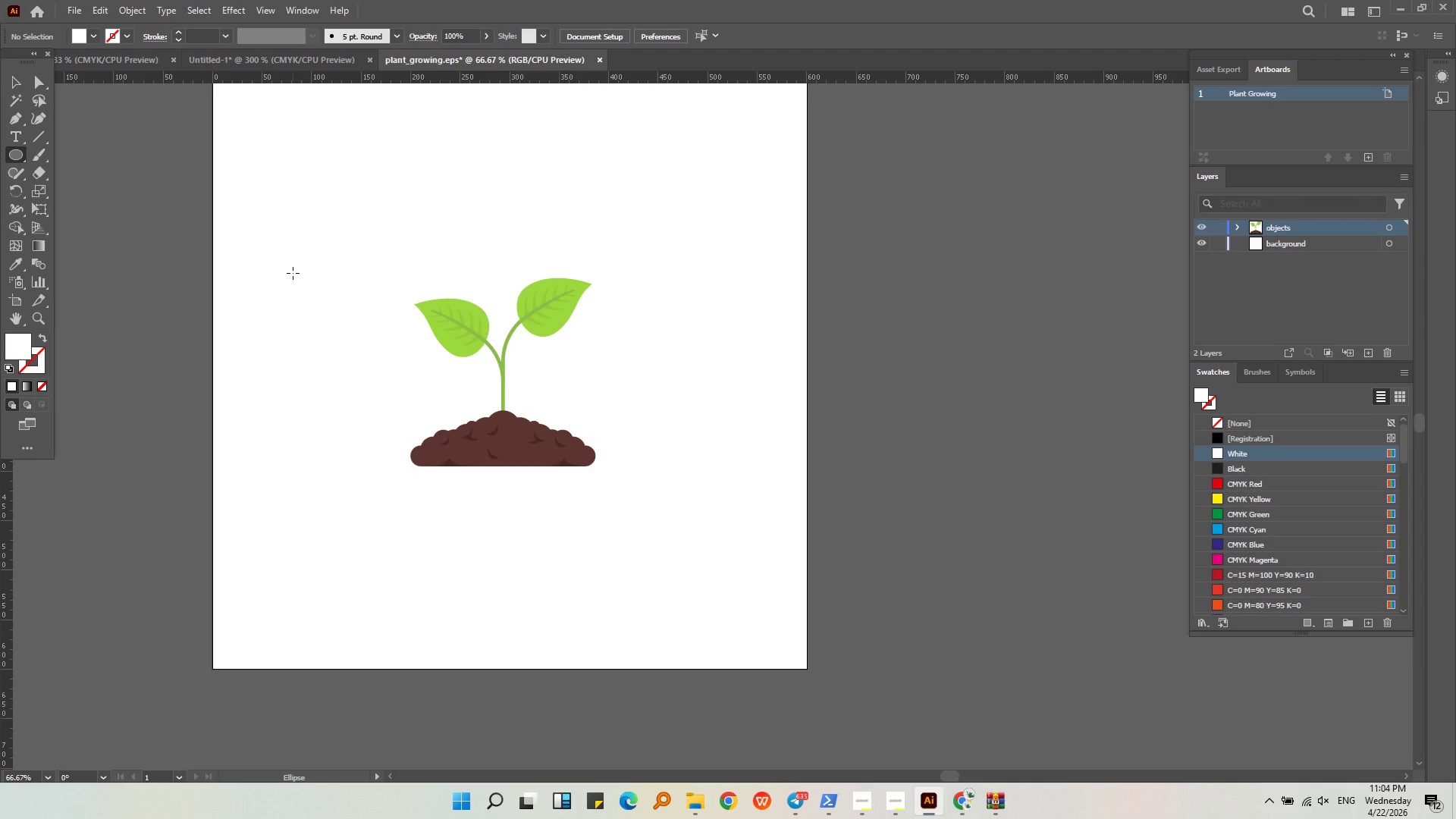 
hold_key(key=ShiftLeft, duration=0.94)
left_click_drag(start_coordinate=[293, 273], to_coordinate=[559, 497])
 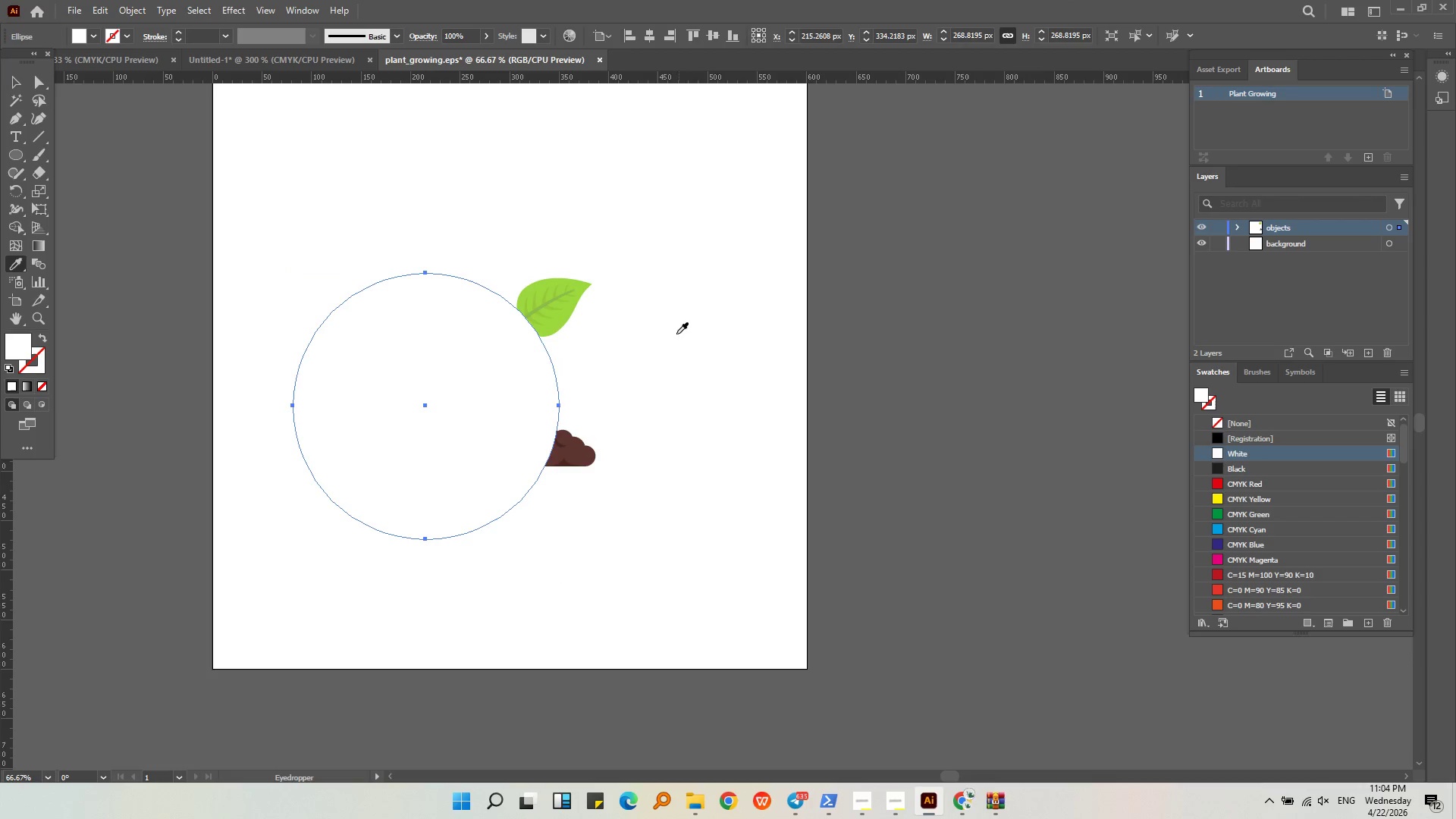 
left_click_drag(start_coordinate=[583, 287], to_coordinate=[12, 81])
 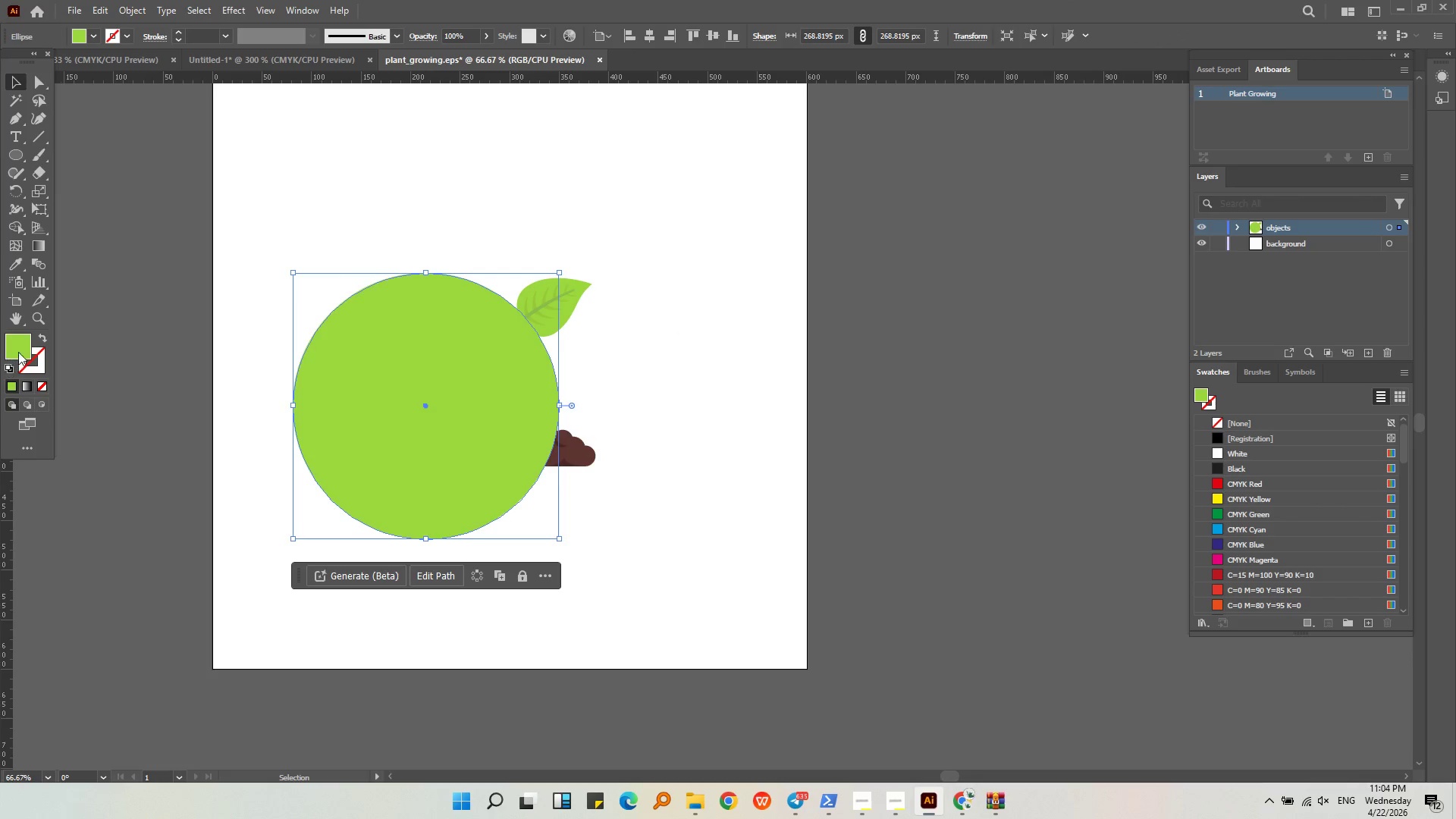 
left_click([12, 81])
 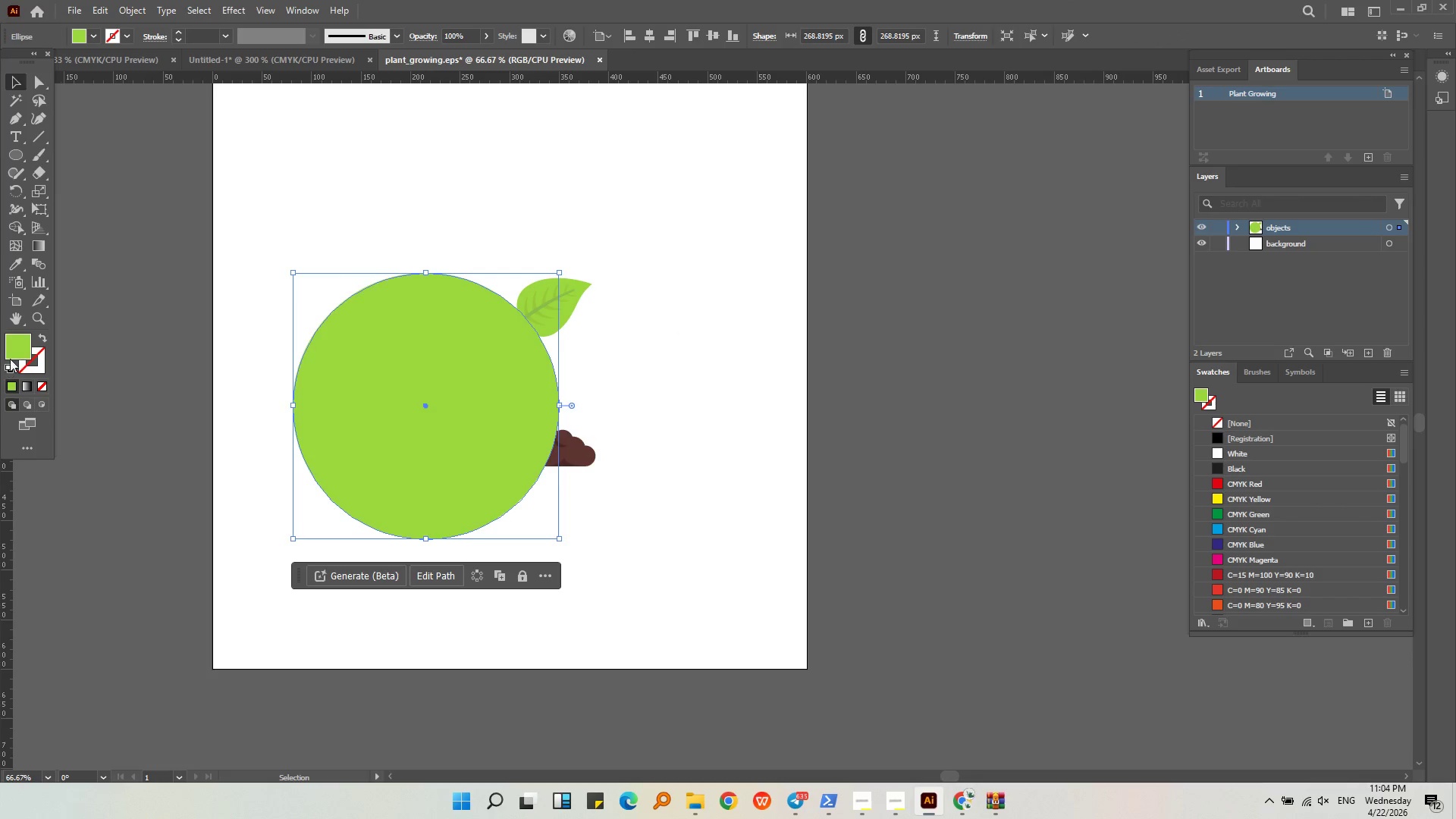 
left_click_drag(start_coordinate=[20, 350], to_coordinate=[28, 368])
 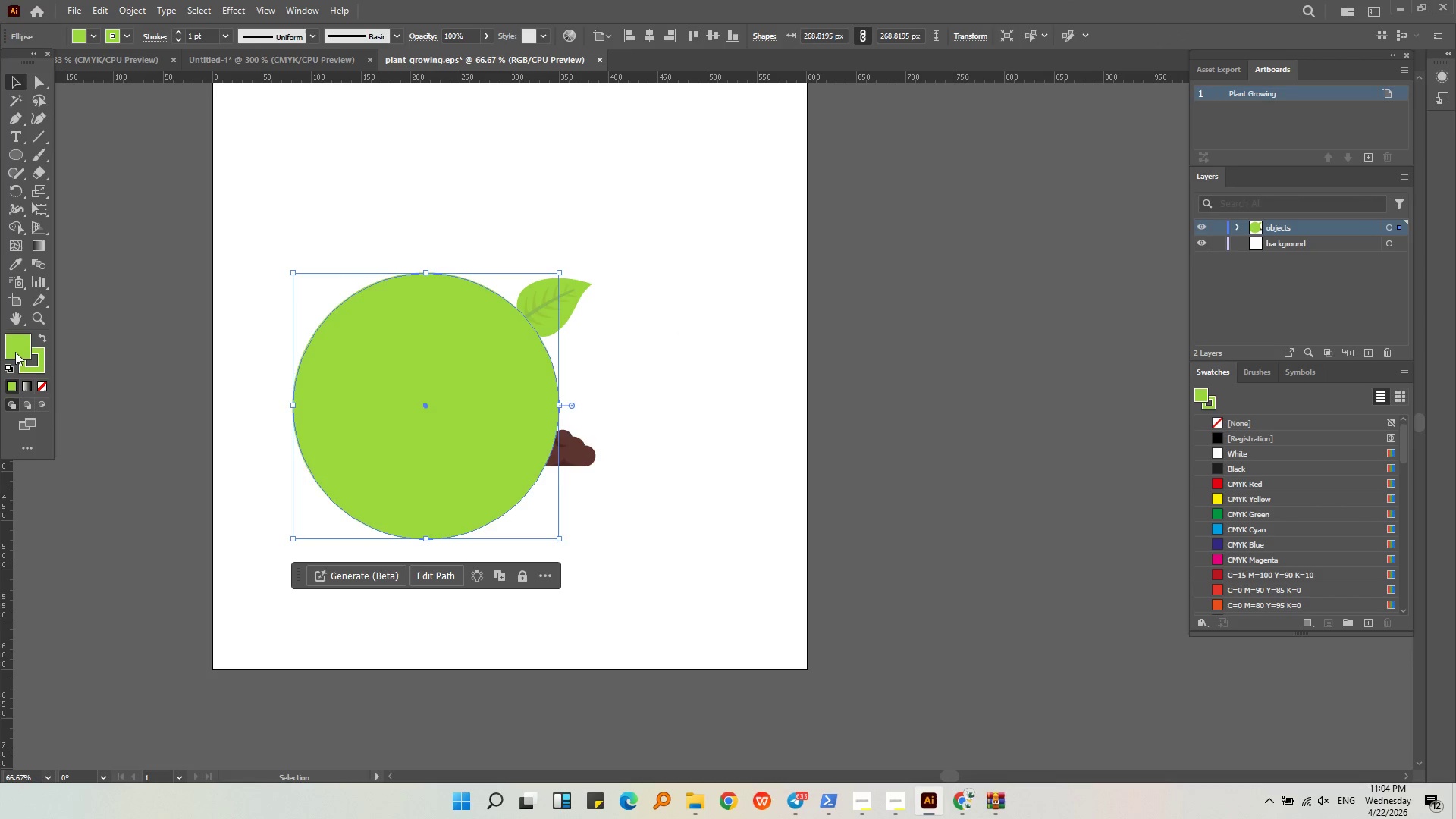 
double_click([15, 351])
 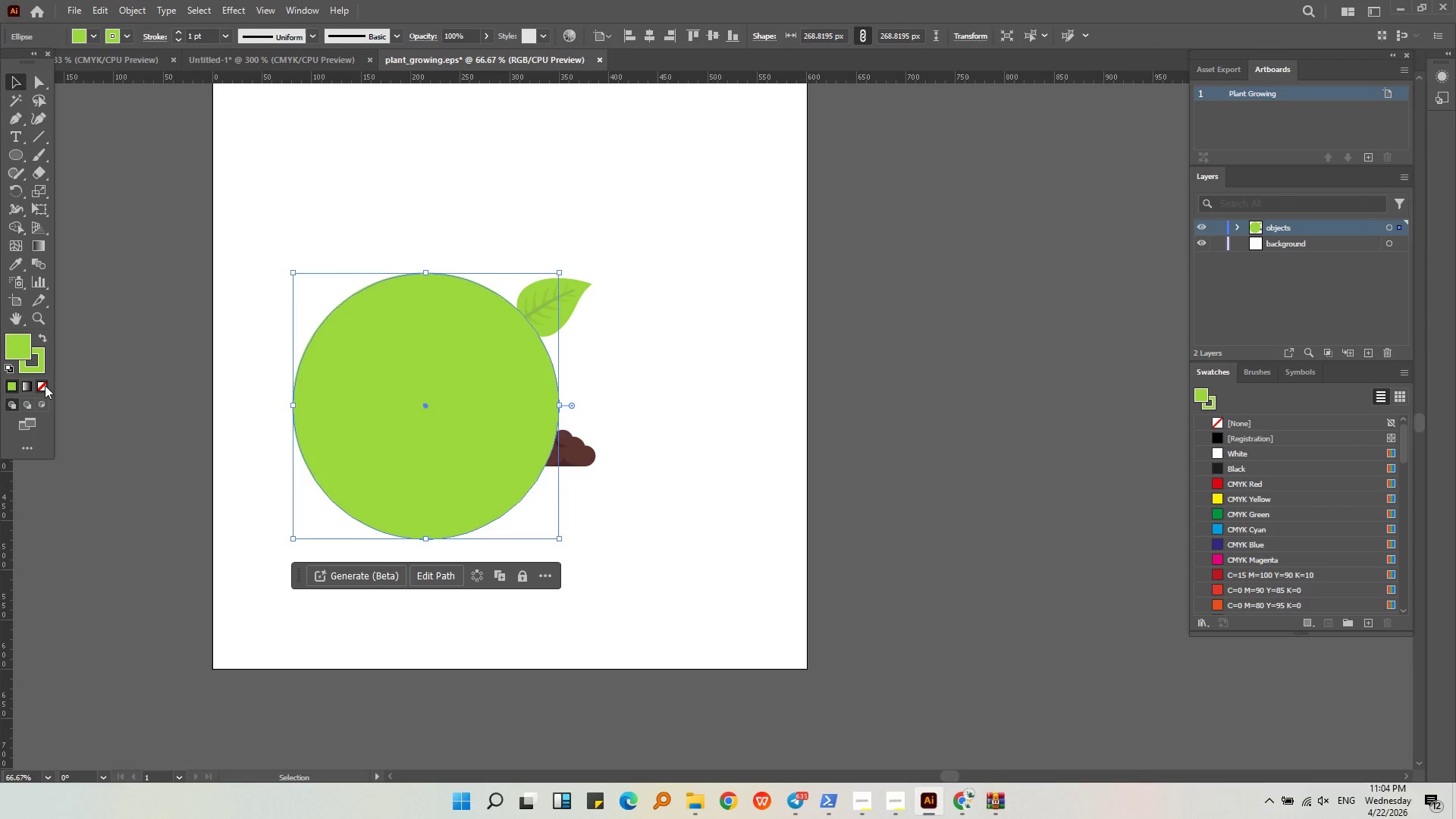 
triple_click([45, 385])
 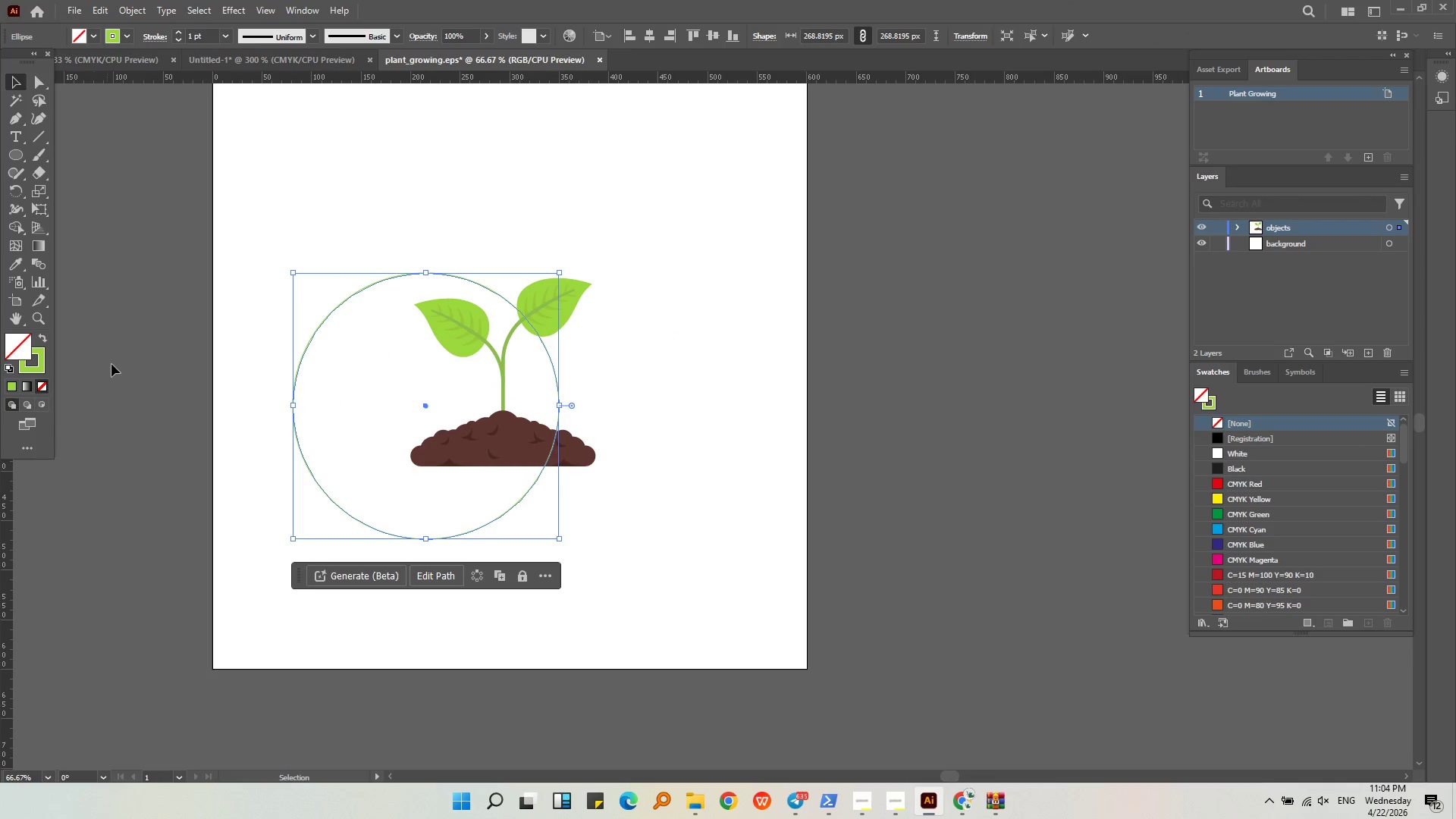 
triple_click([114, 363])
 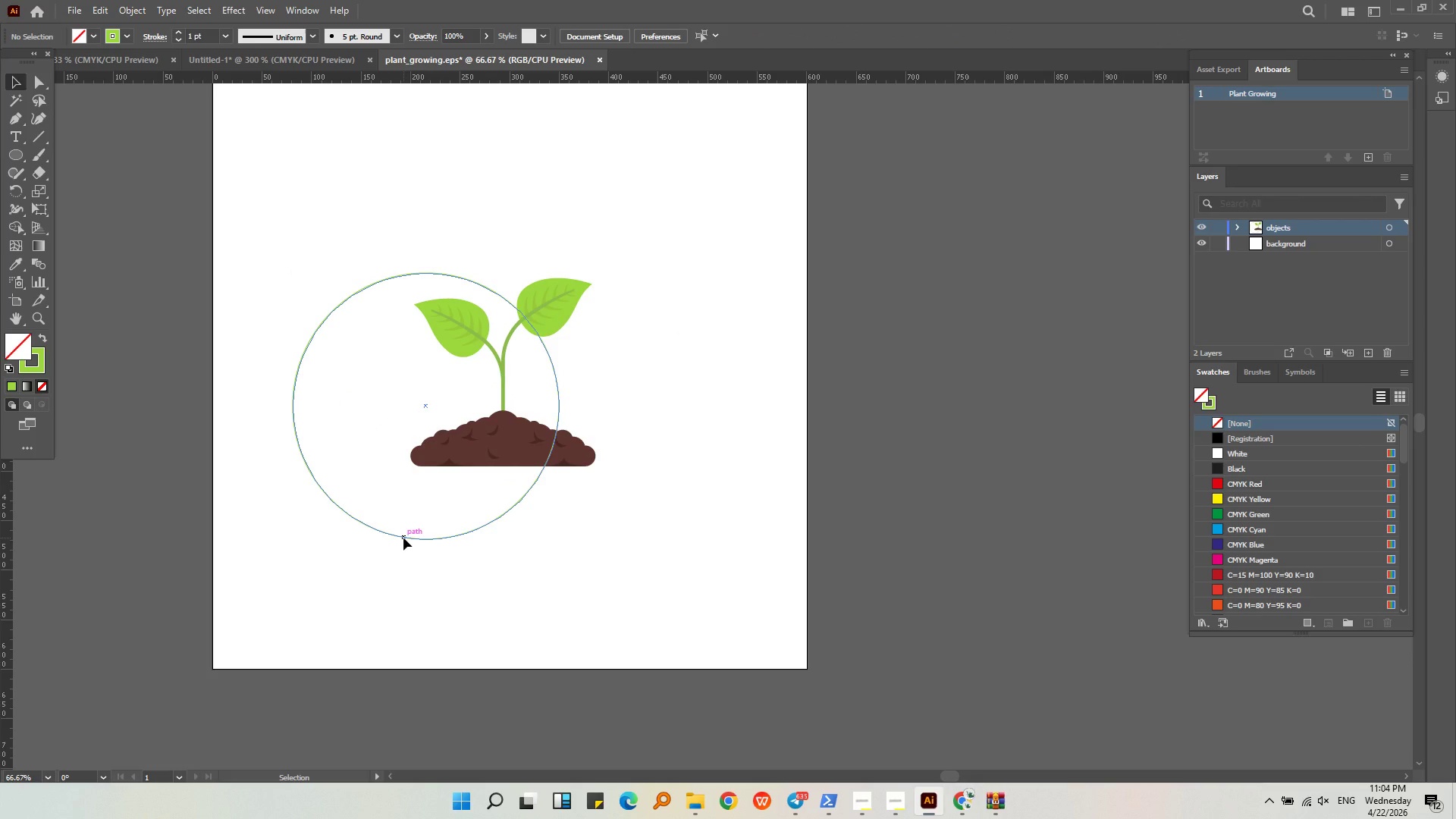 
left_click([403, 538])
 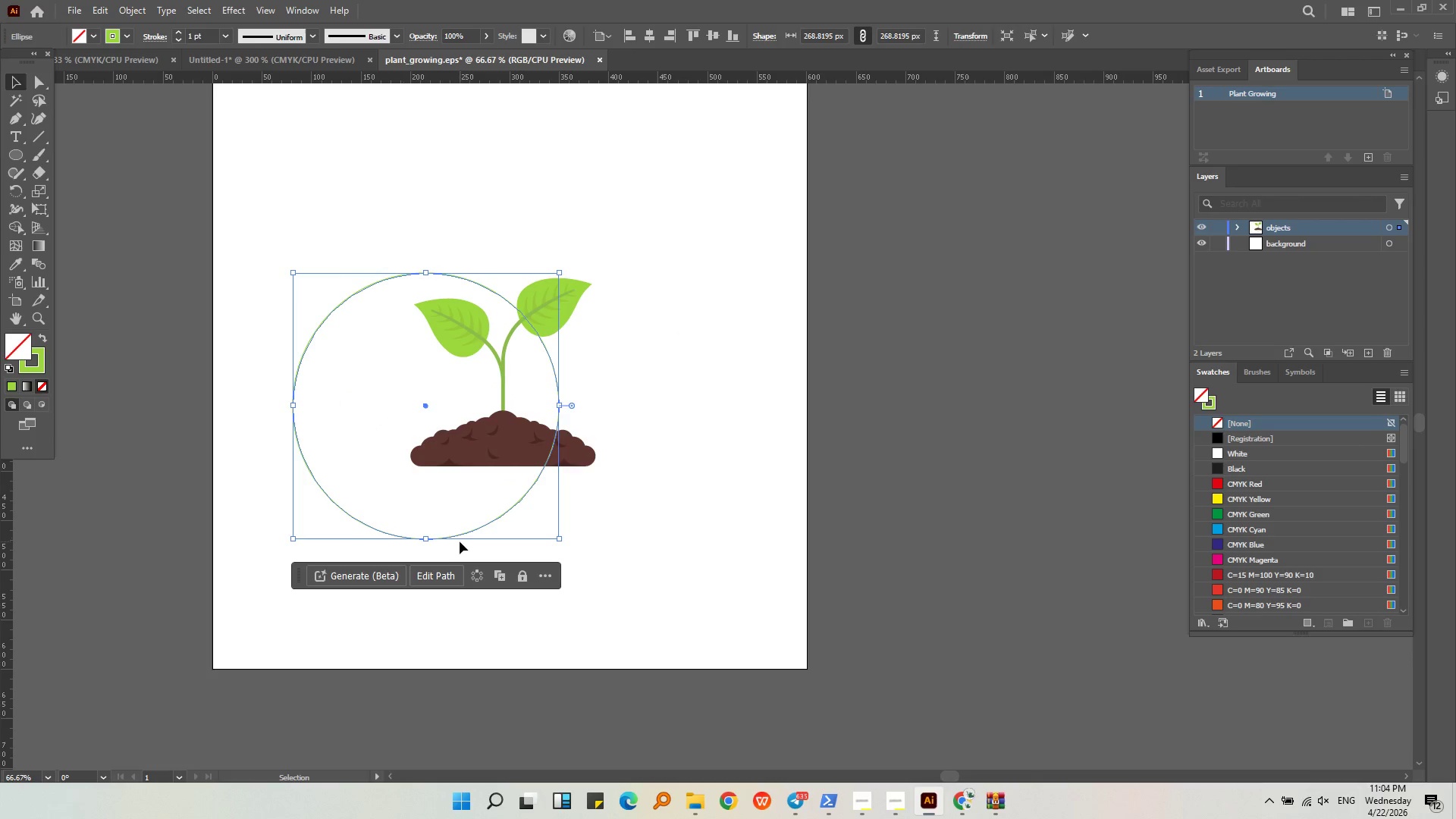 
left_click_drag(start_coordinate=[455, 538], to_coordinate=[527, 462])
 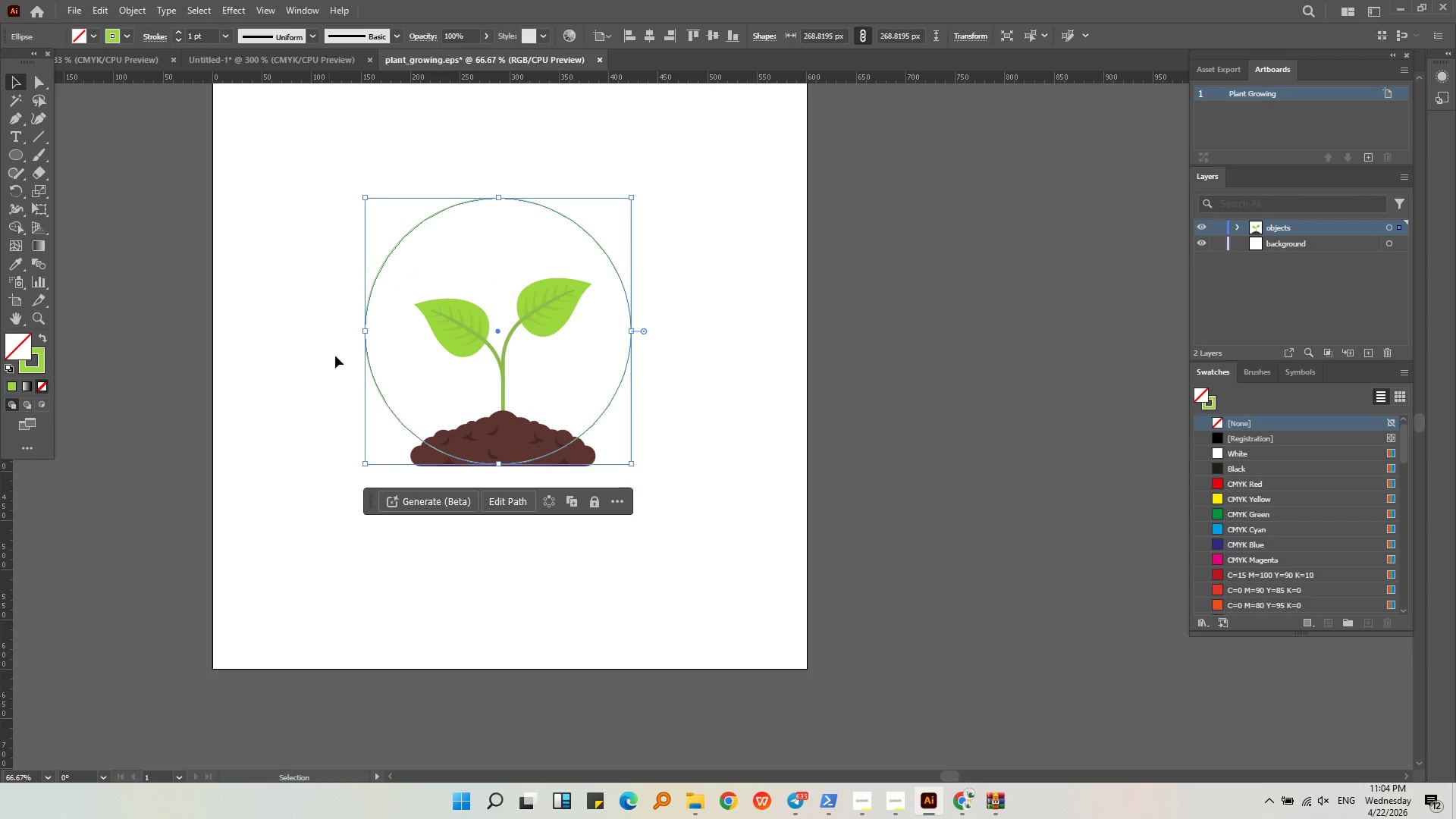 
left_click([800, 421])
 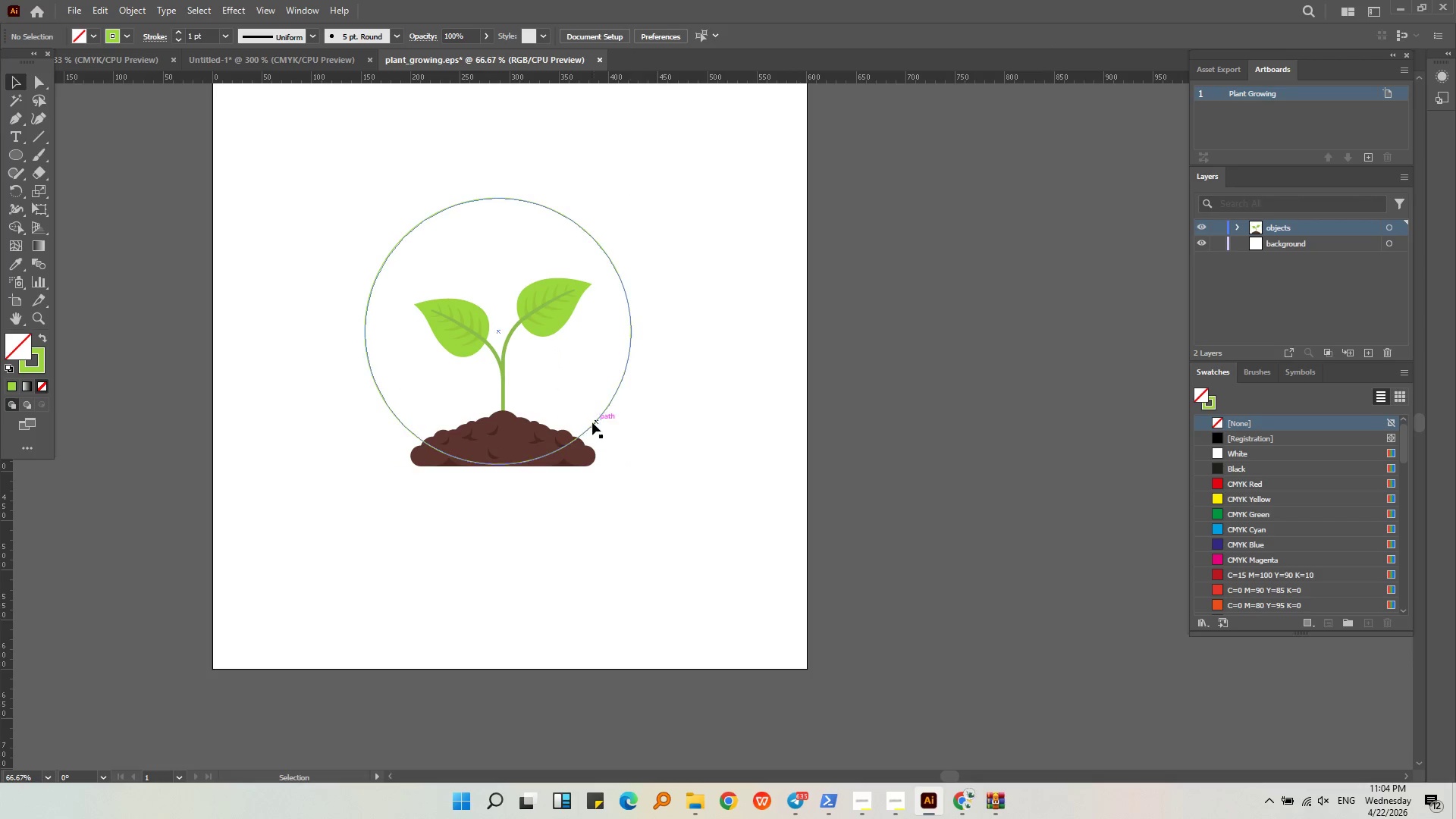 
left_click([592, 422])
 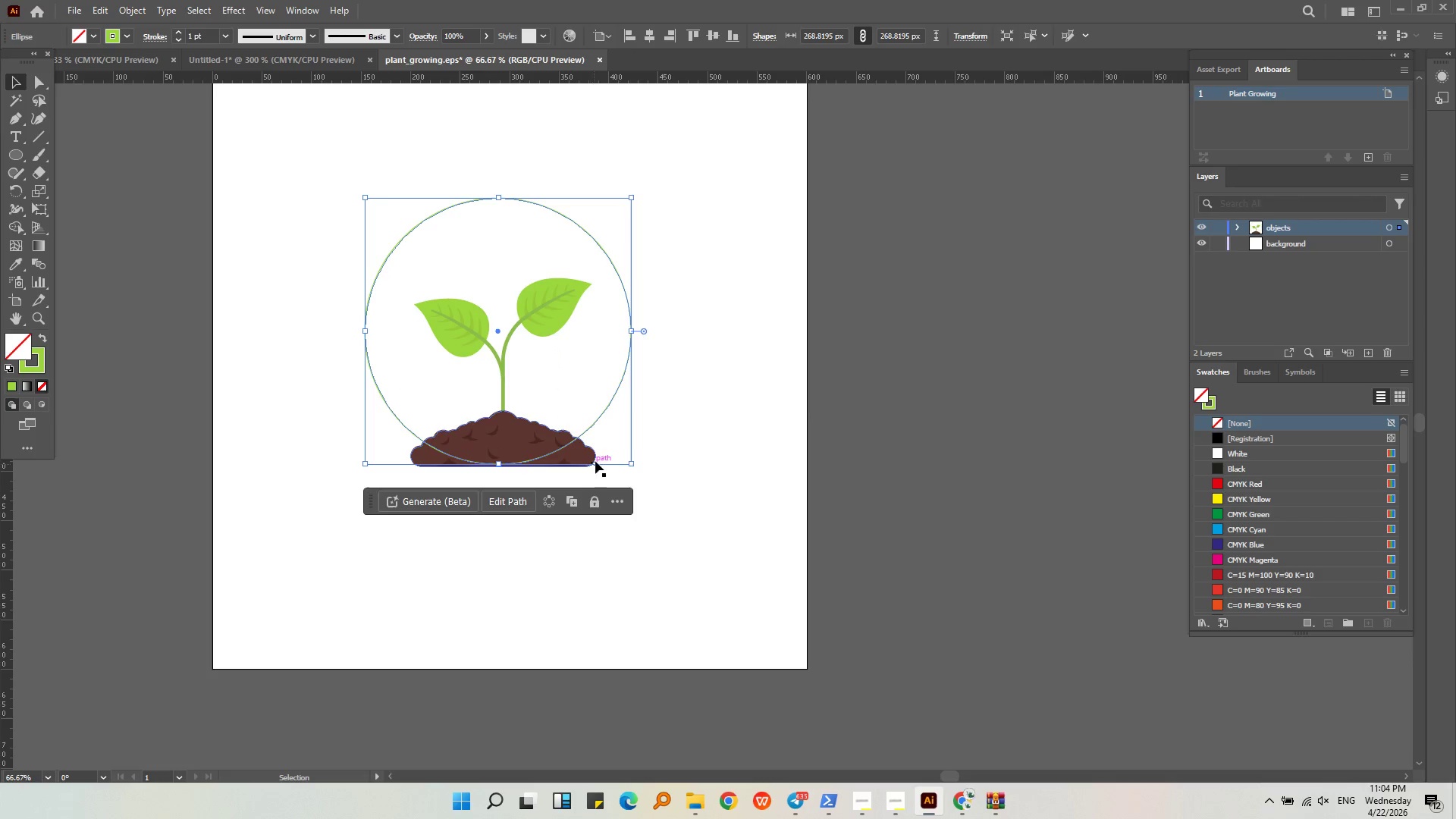 
wait(5.53)
 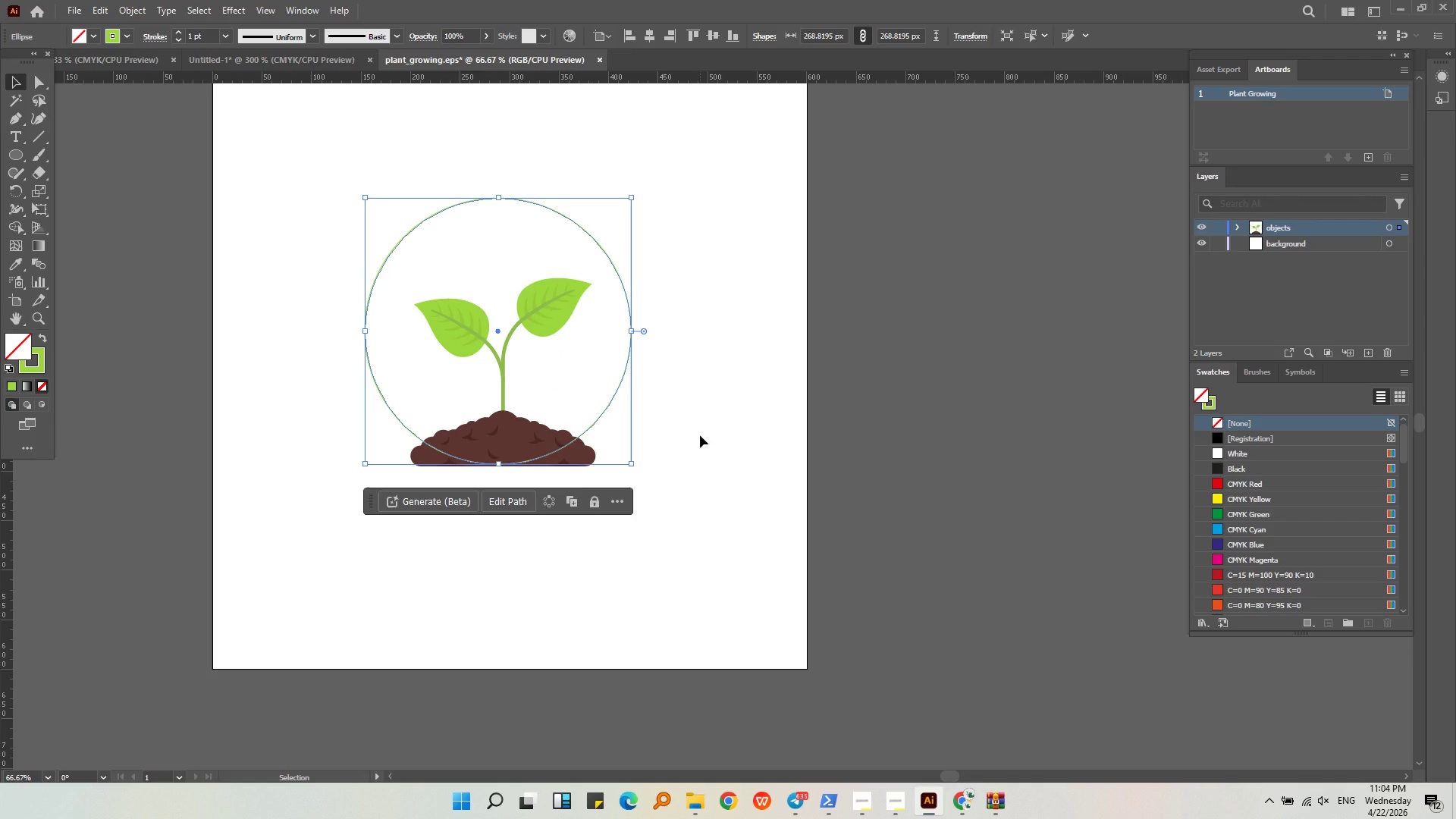 
left_click([588, 429])
 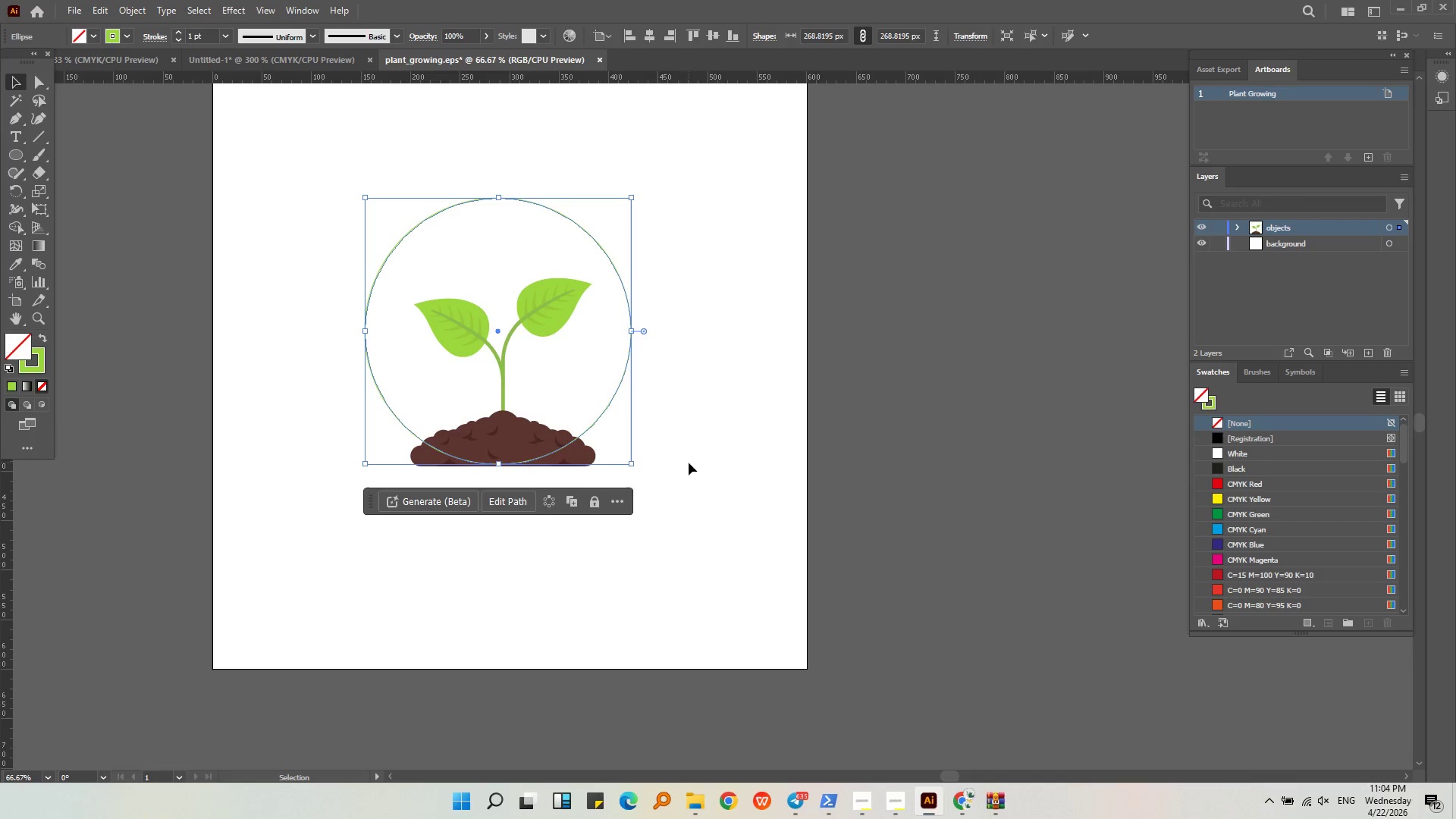 
left_click([689, 463])
 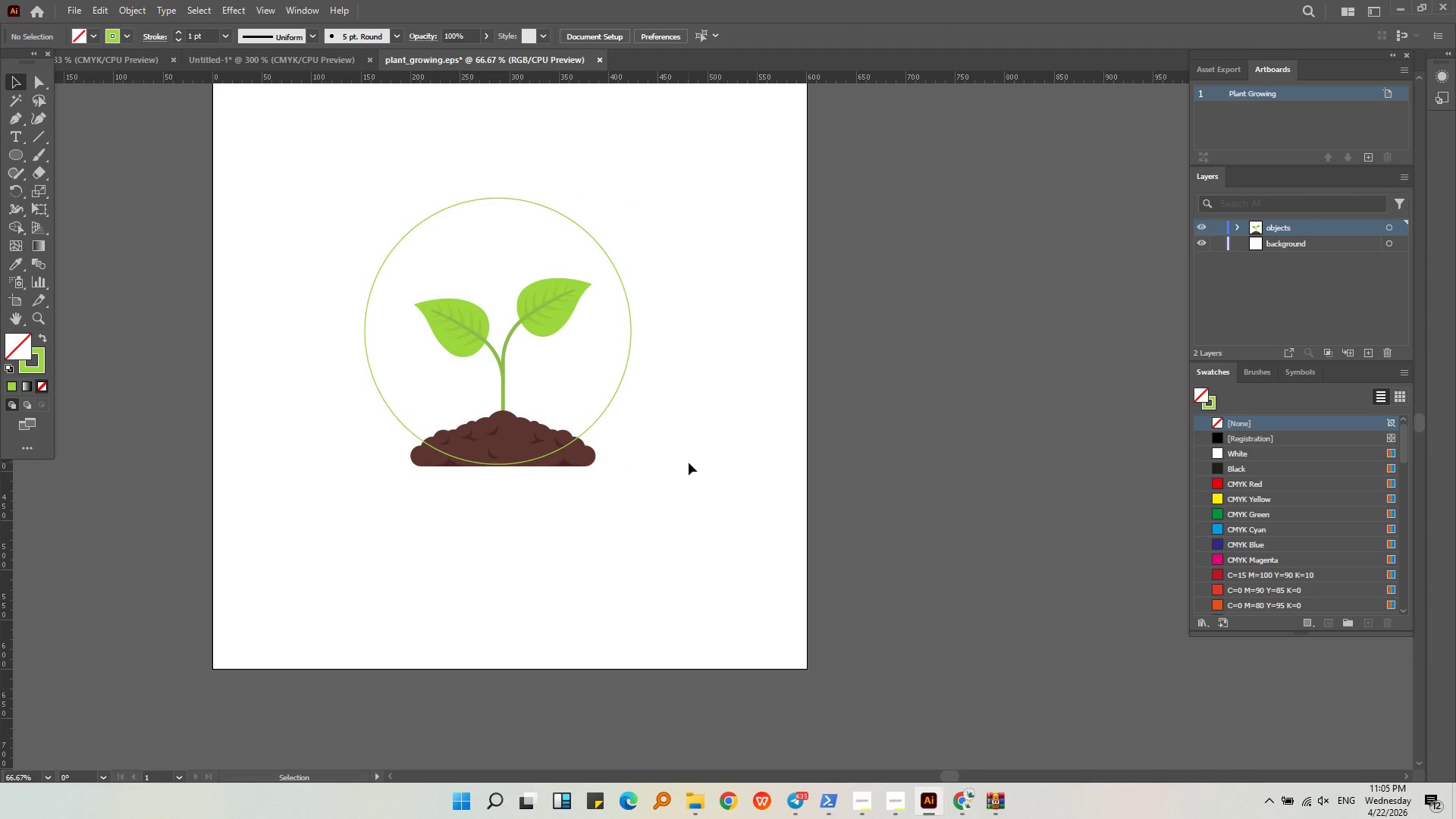 
wait(15.33)
 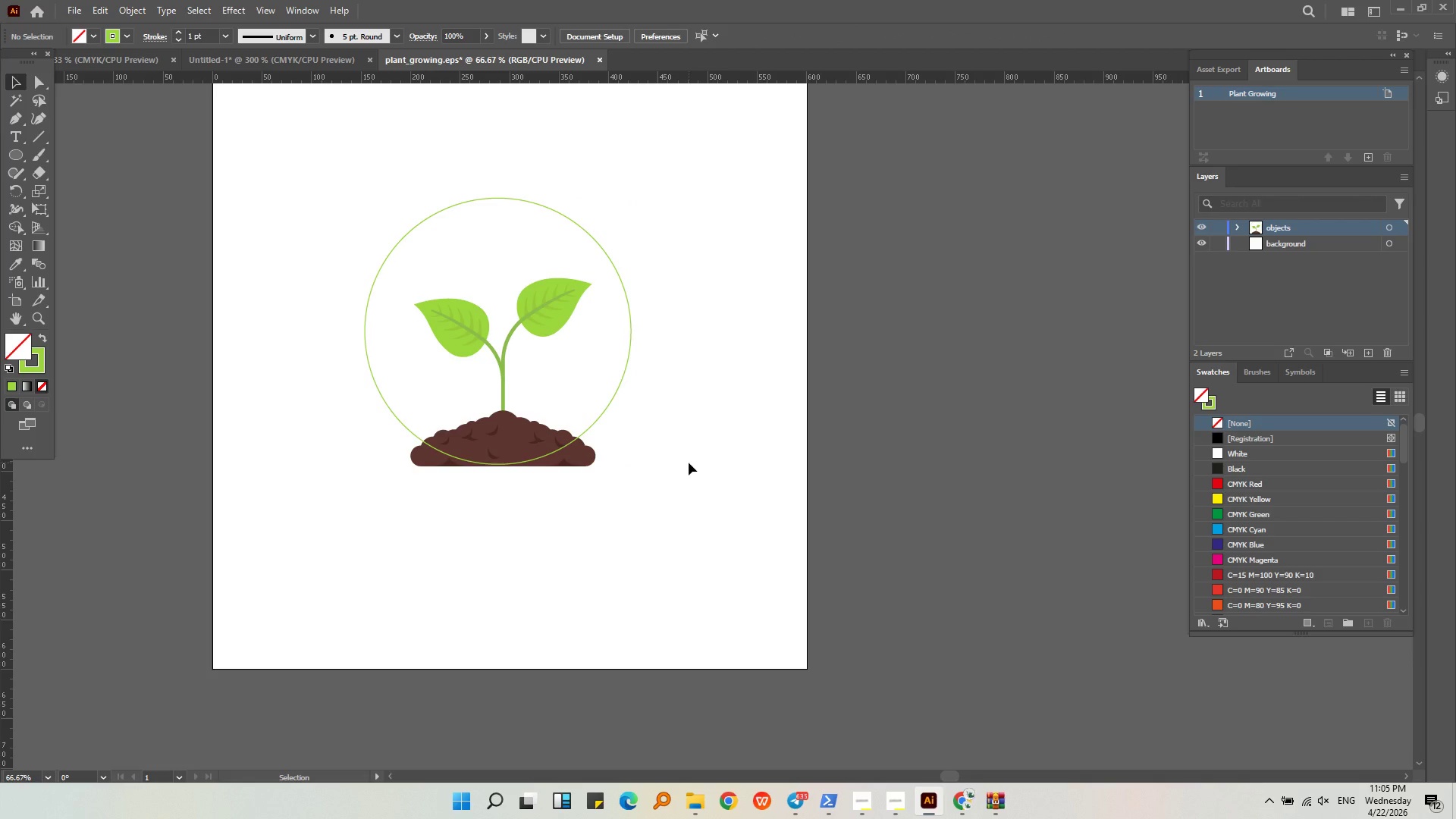 
left_click([622, 381])
 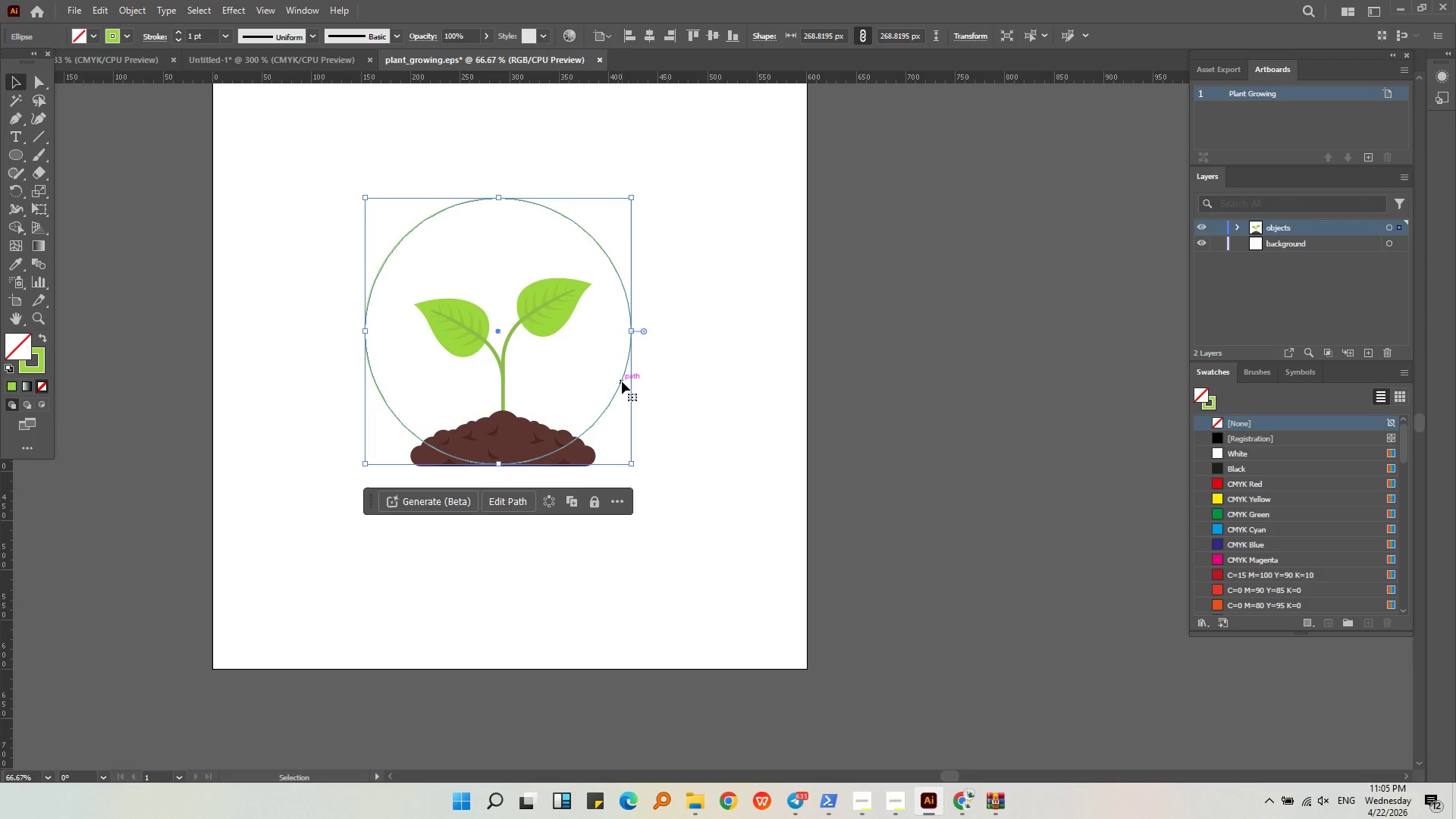 
left_click([657, 383])
 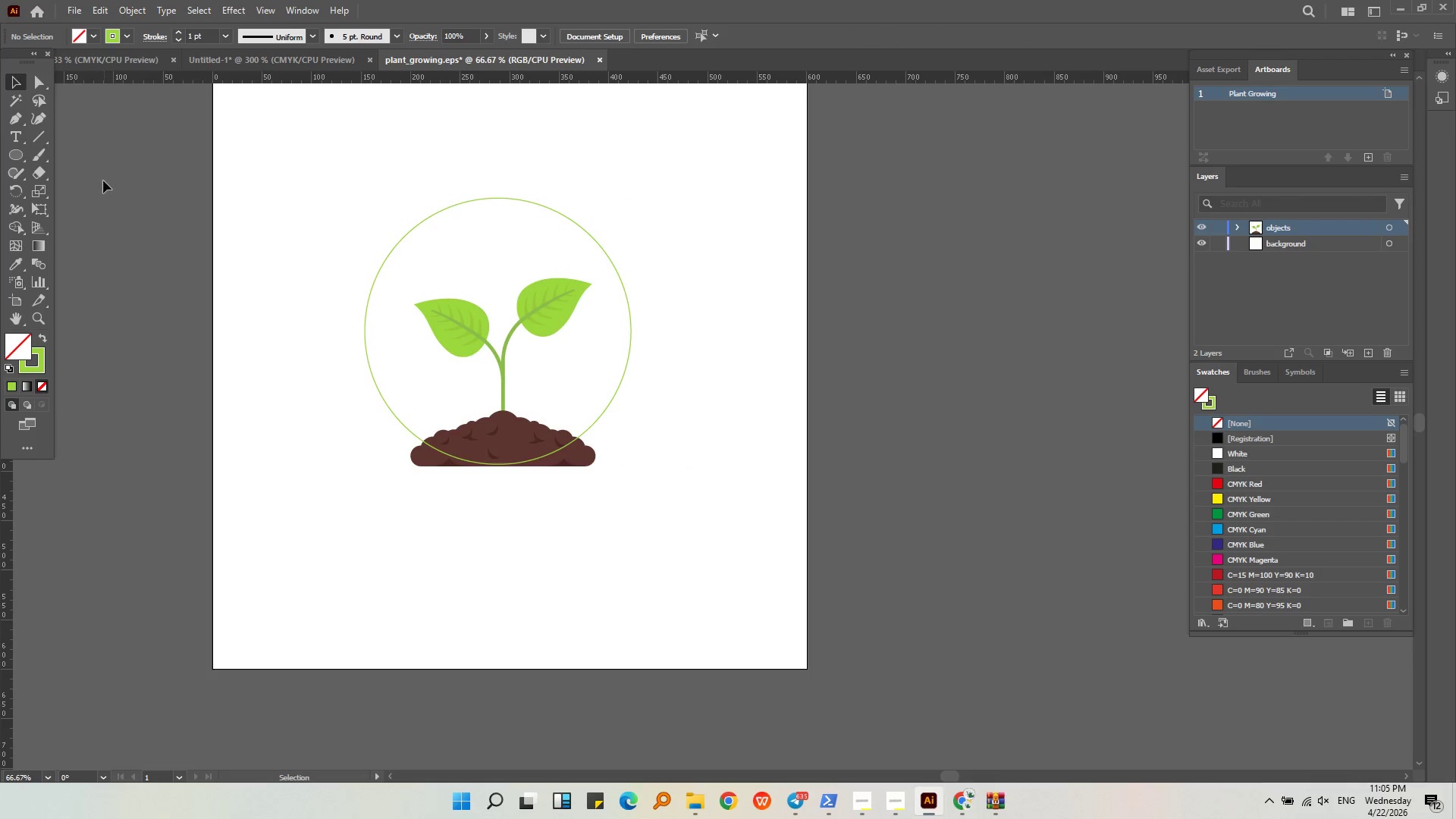 
left_click([33, 122])
 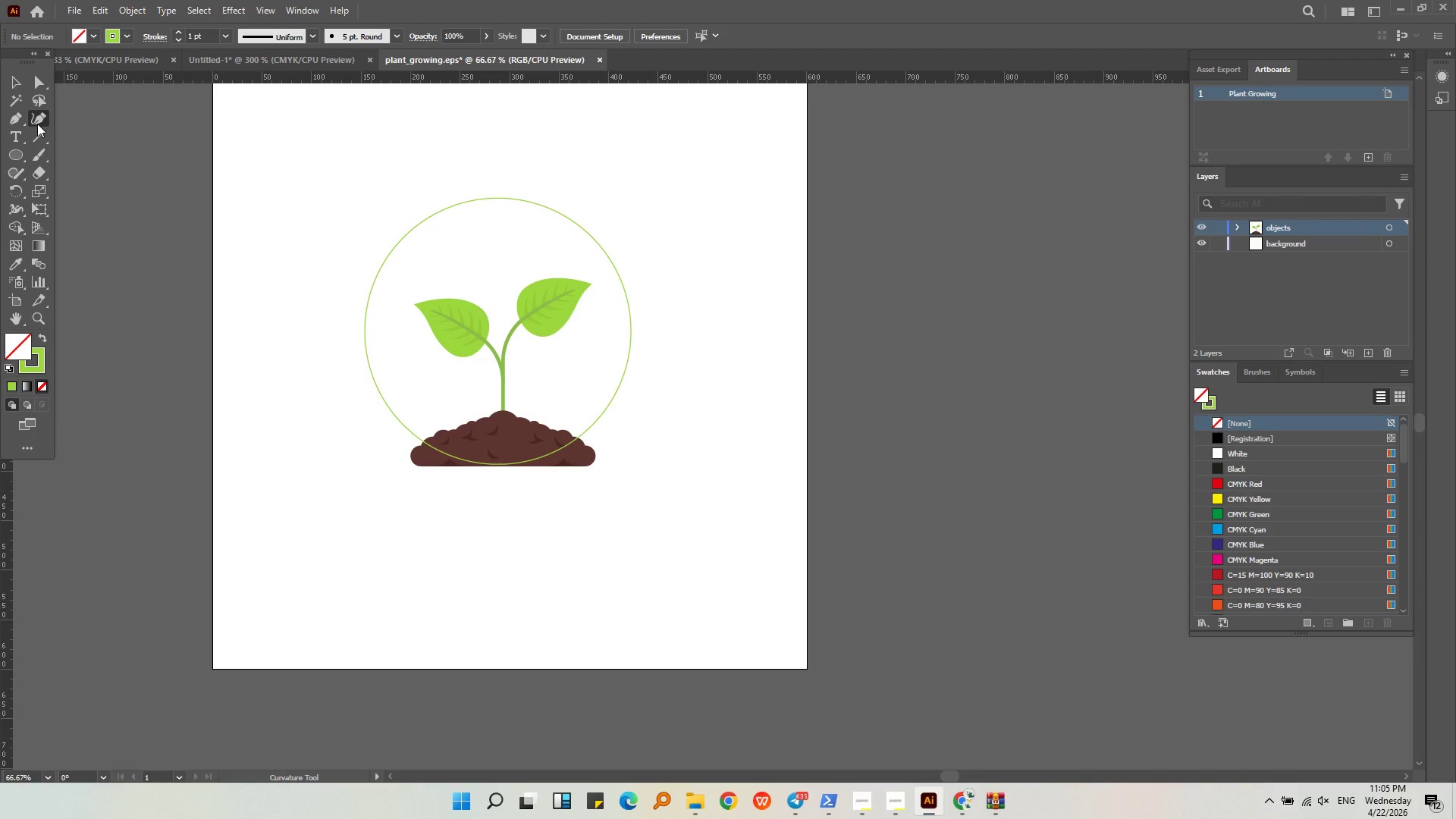 
left_click([37, 124])
 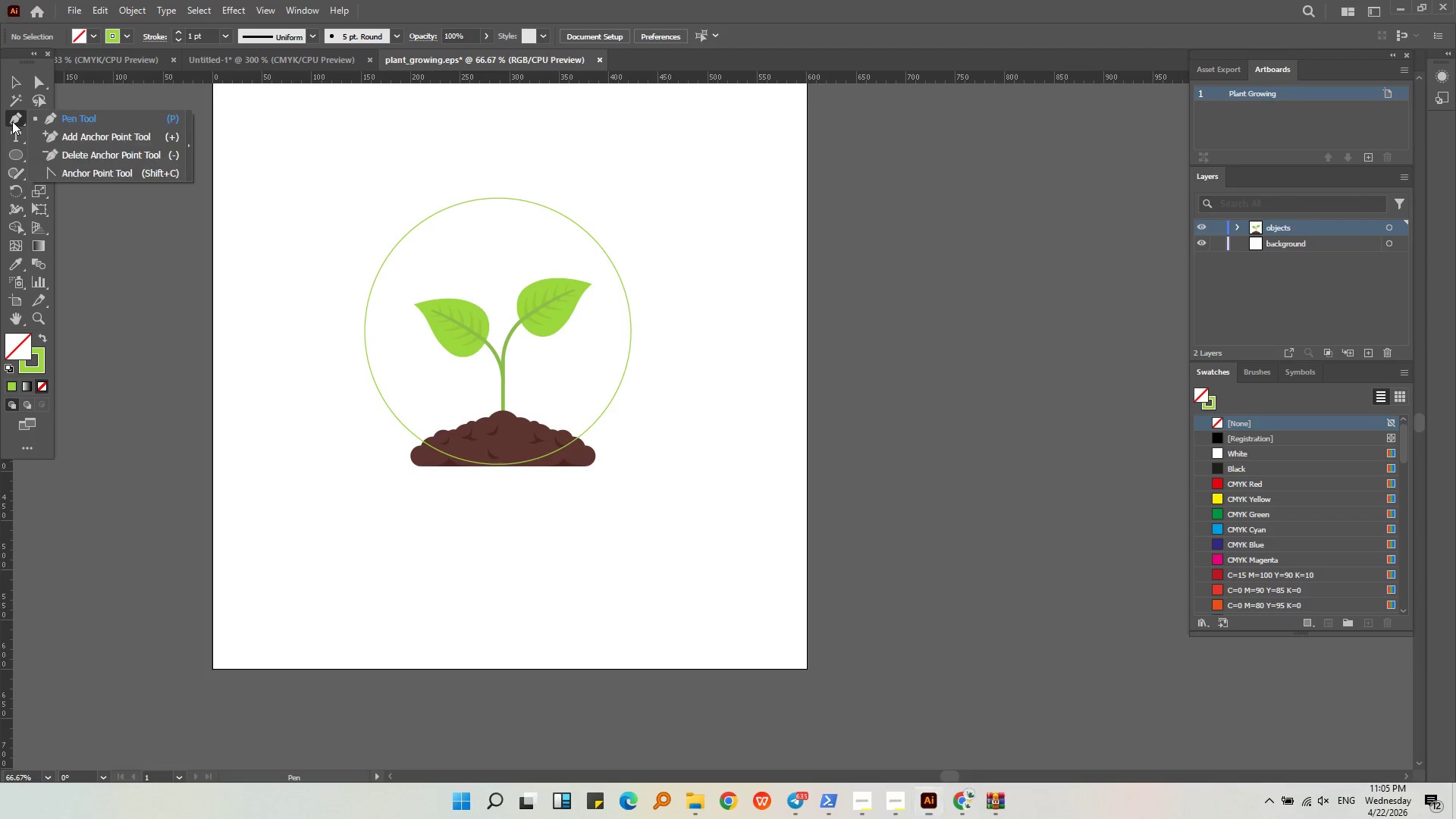 
left_click([12, 121])
 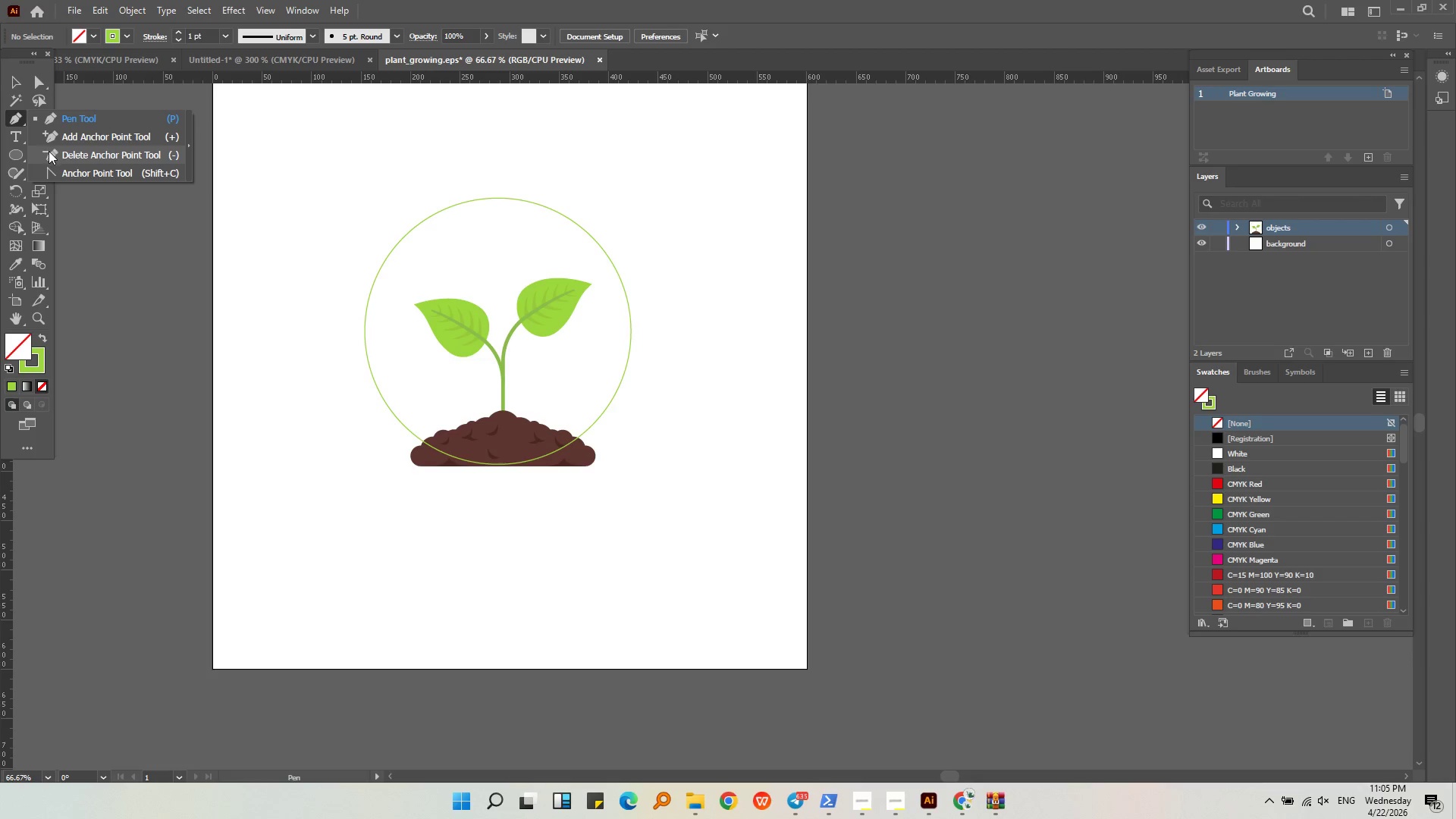 
left_click([49, 151])
 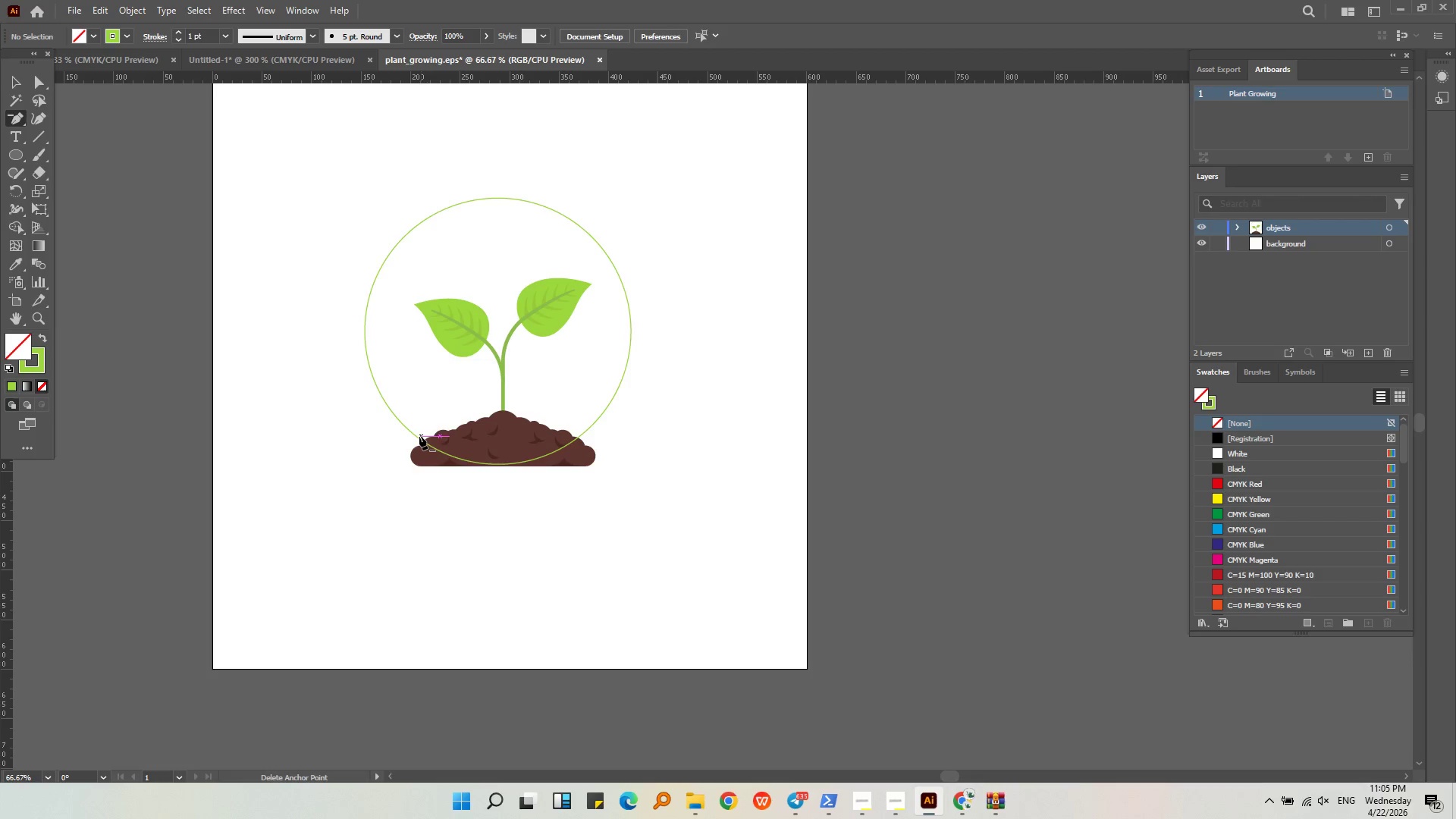 
left_click([416, 435])
 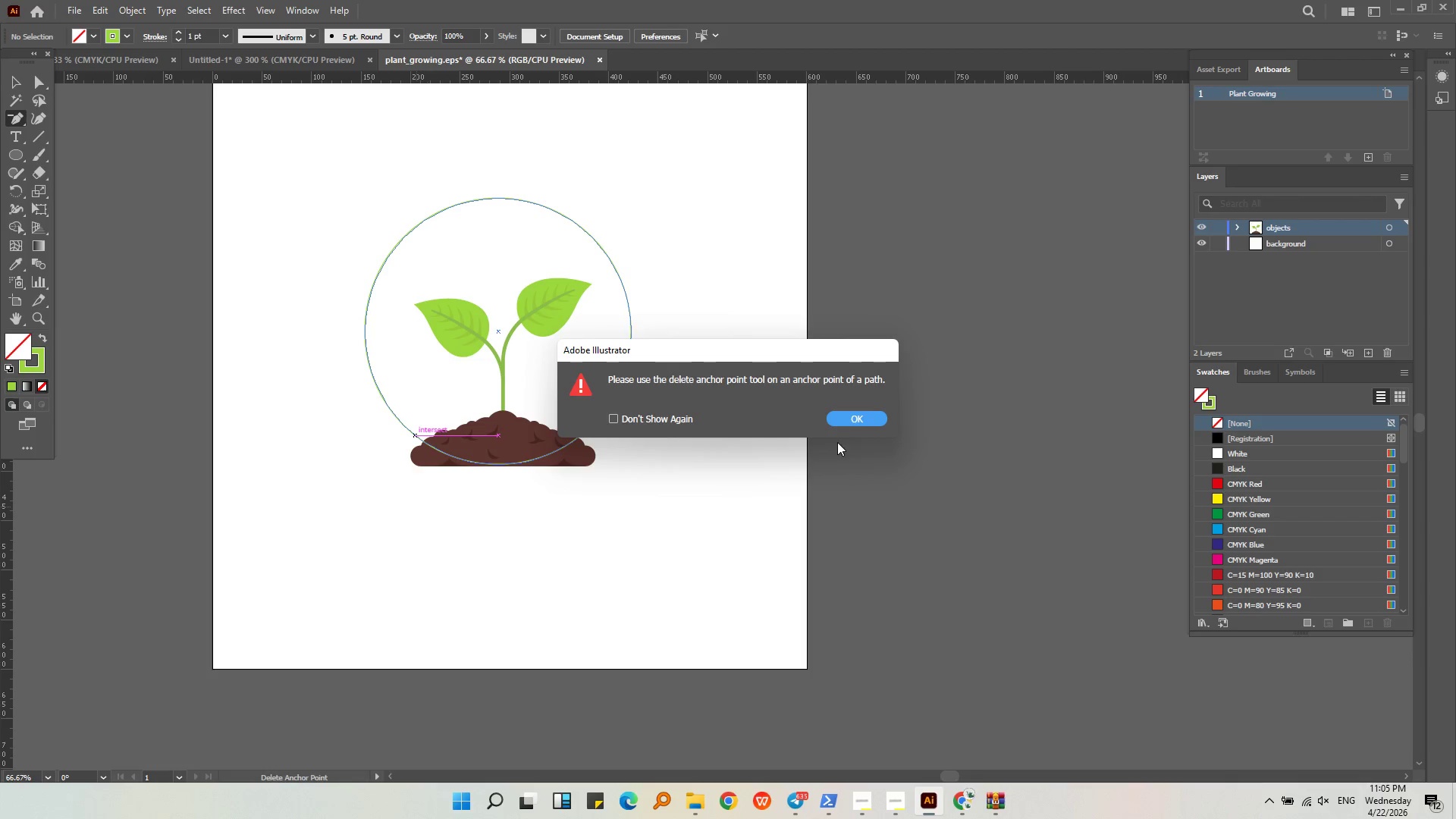 
left_click([852, 419])
 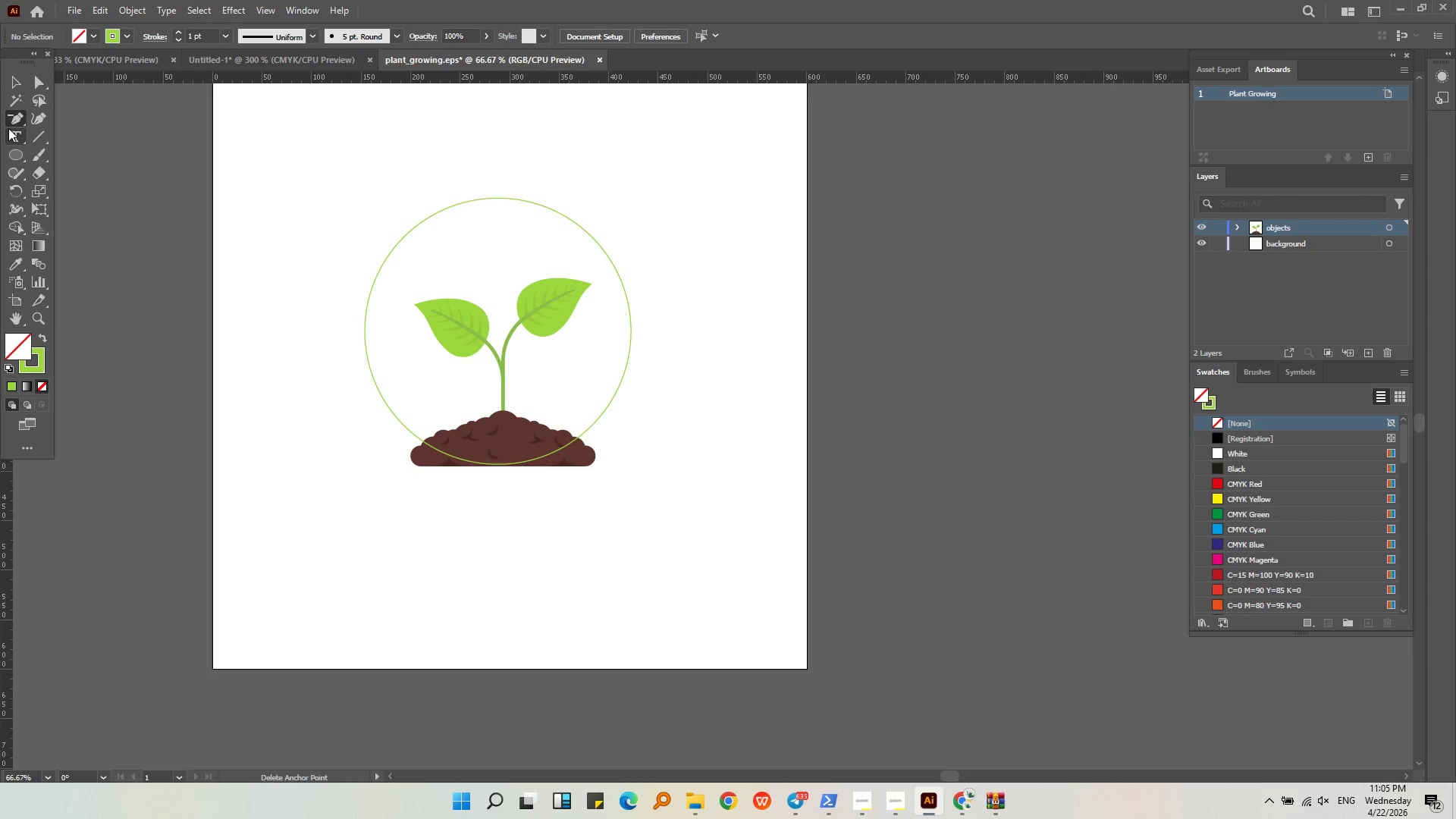 
left_click_drag(start_coordinate=[8, 124], to_coordinate=[42, 139])
 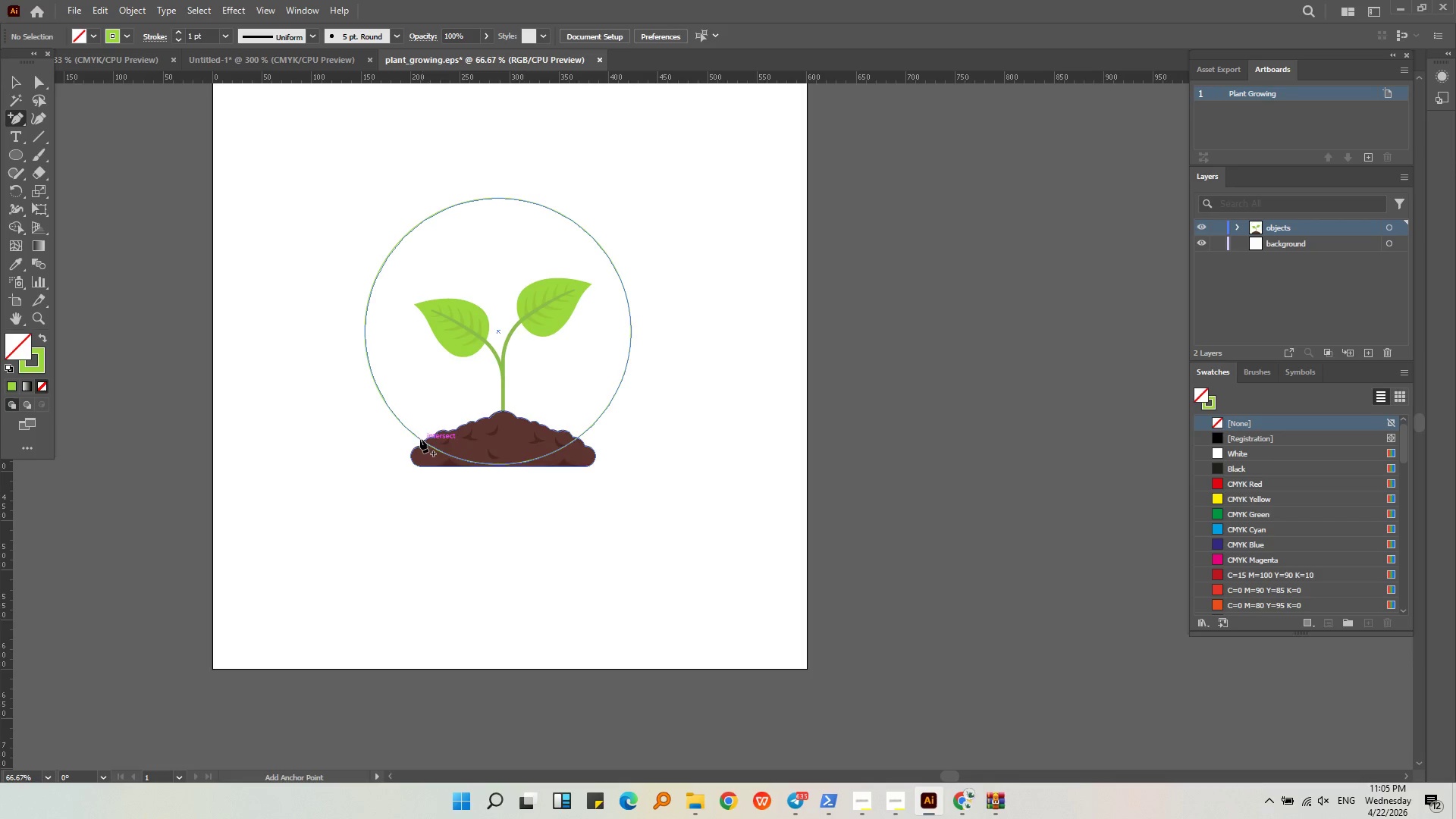 
left_click([414, 436])
 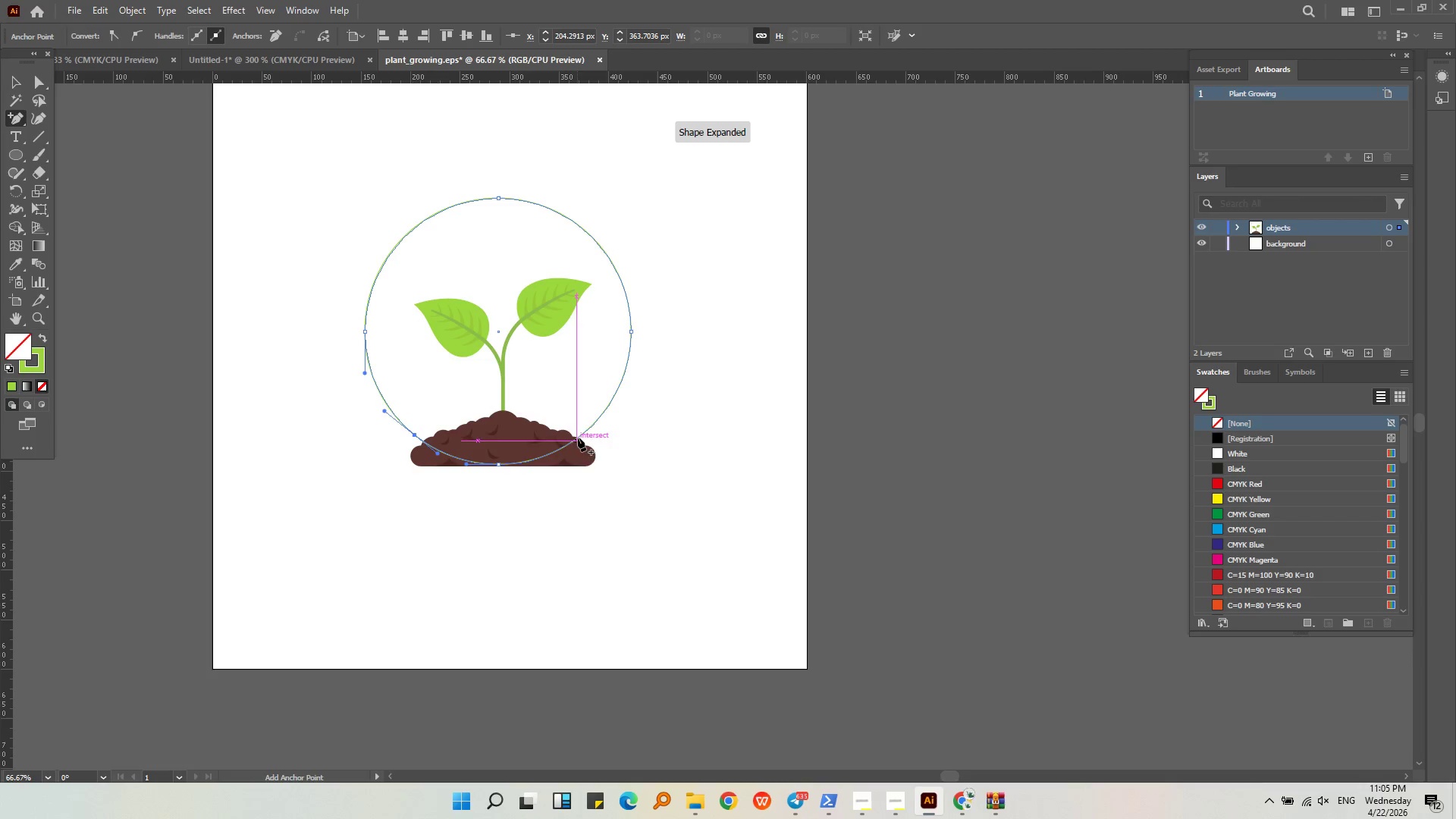 
left_click([582, 434])
 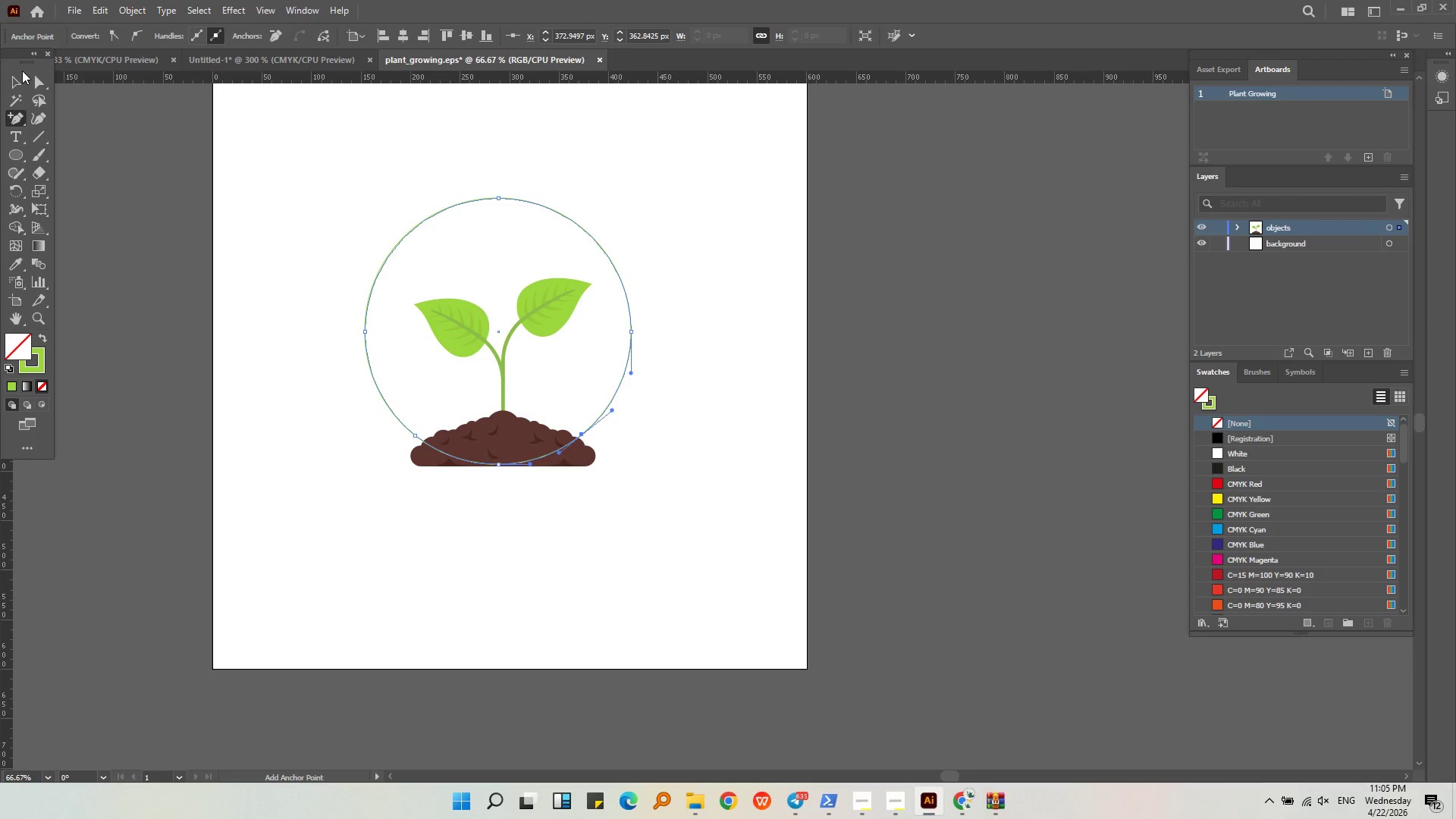 
left_click([14, 80])
 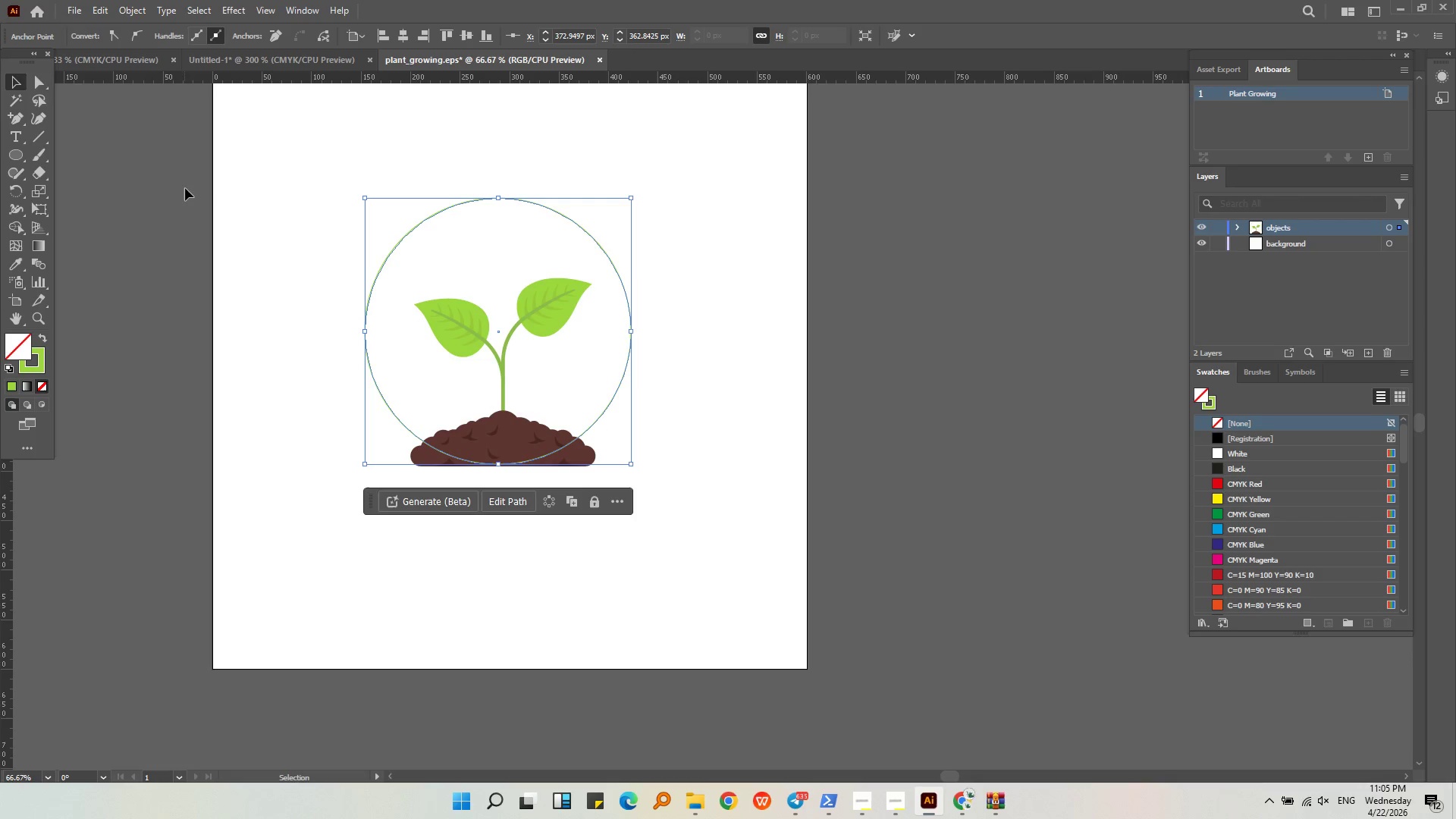 
left_click([185, 188])
 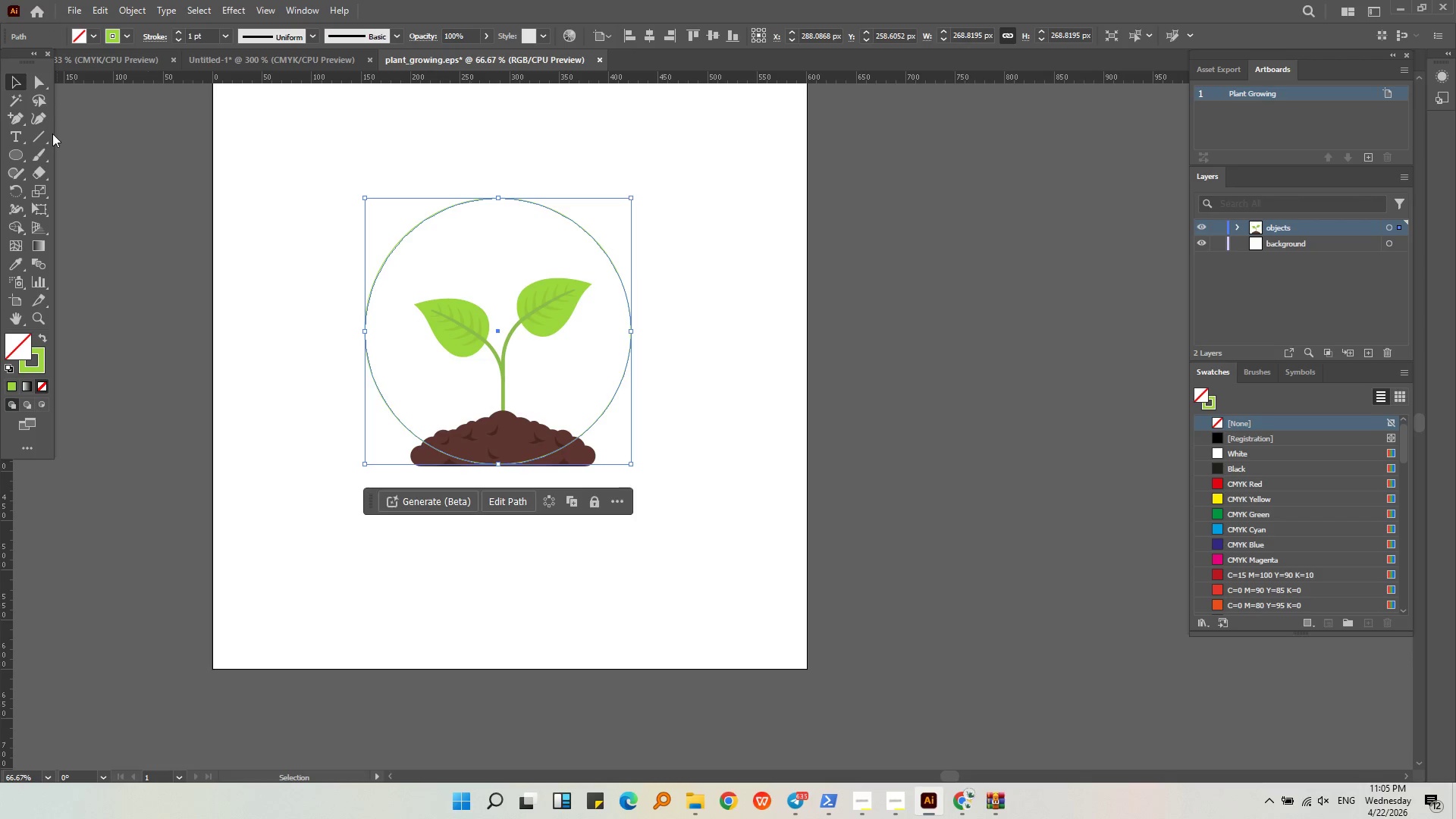 
left_click([37, 85])
 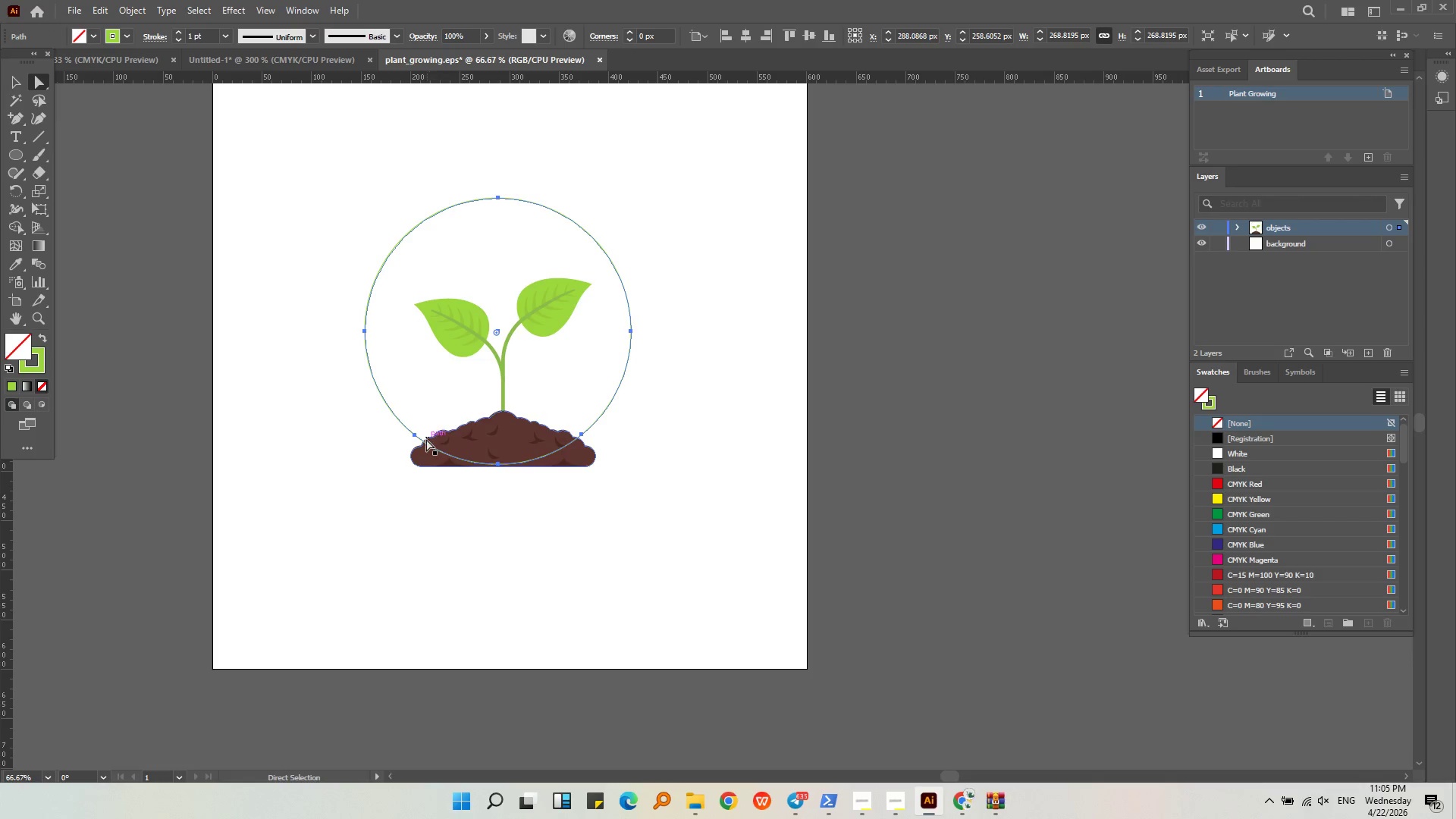 
left_click([416, 435])
 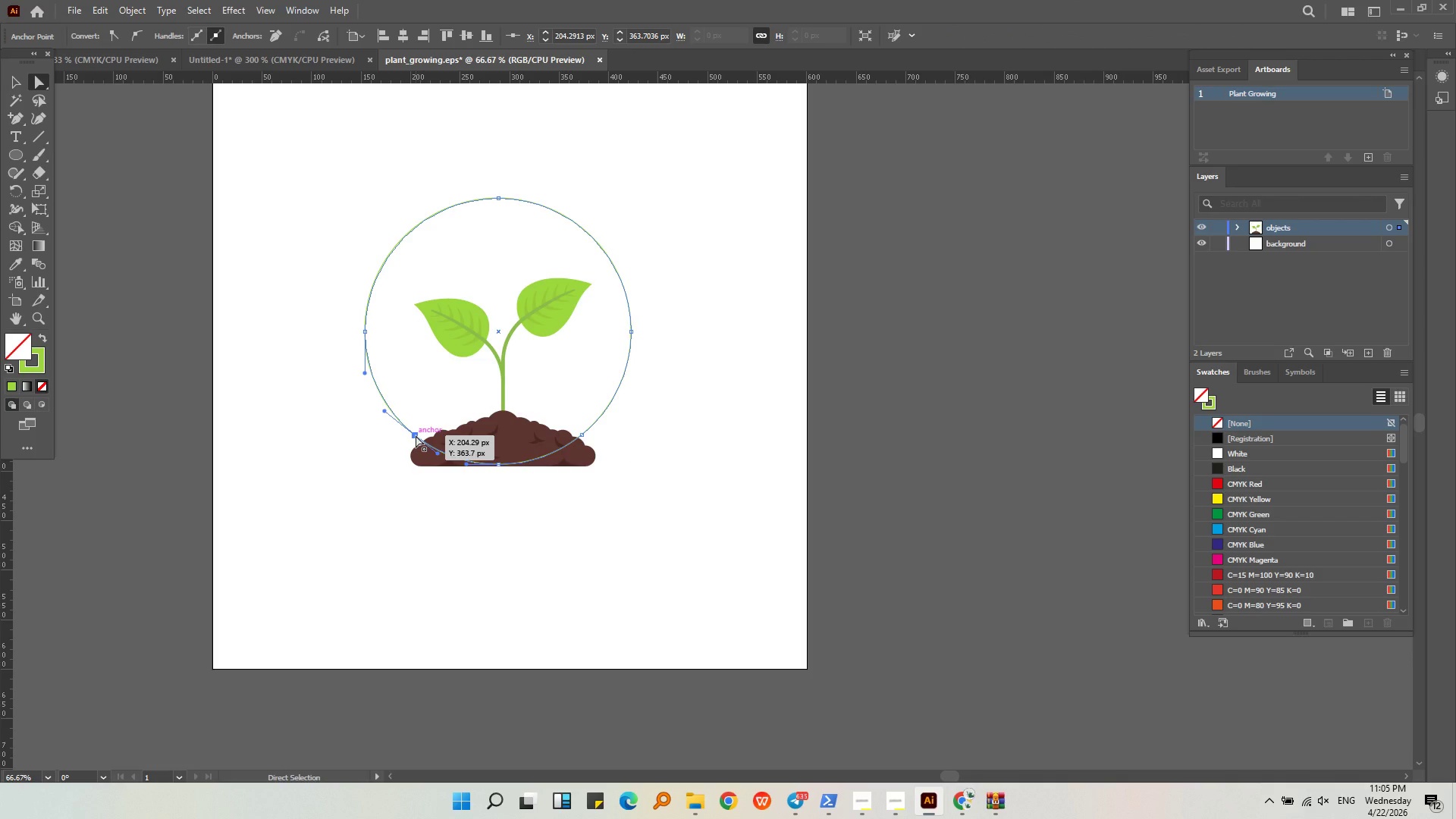 
key(Delete)
 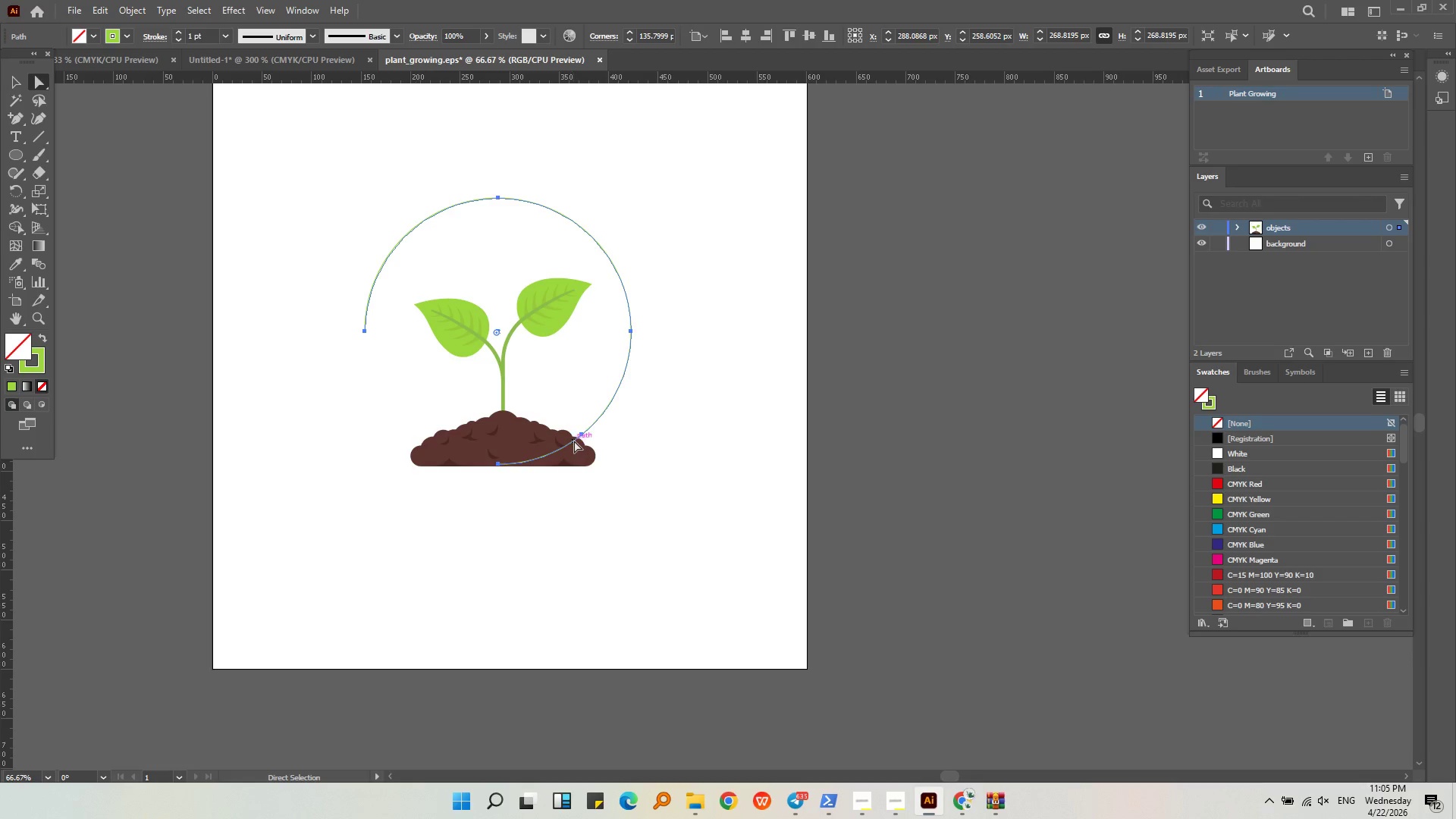 
left_click([579, 435])
 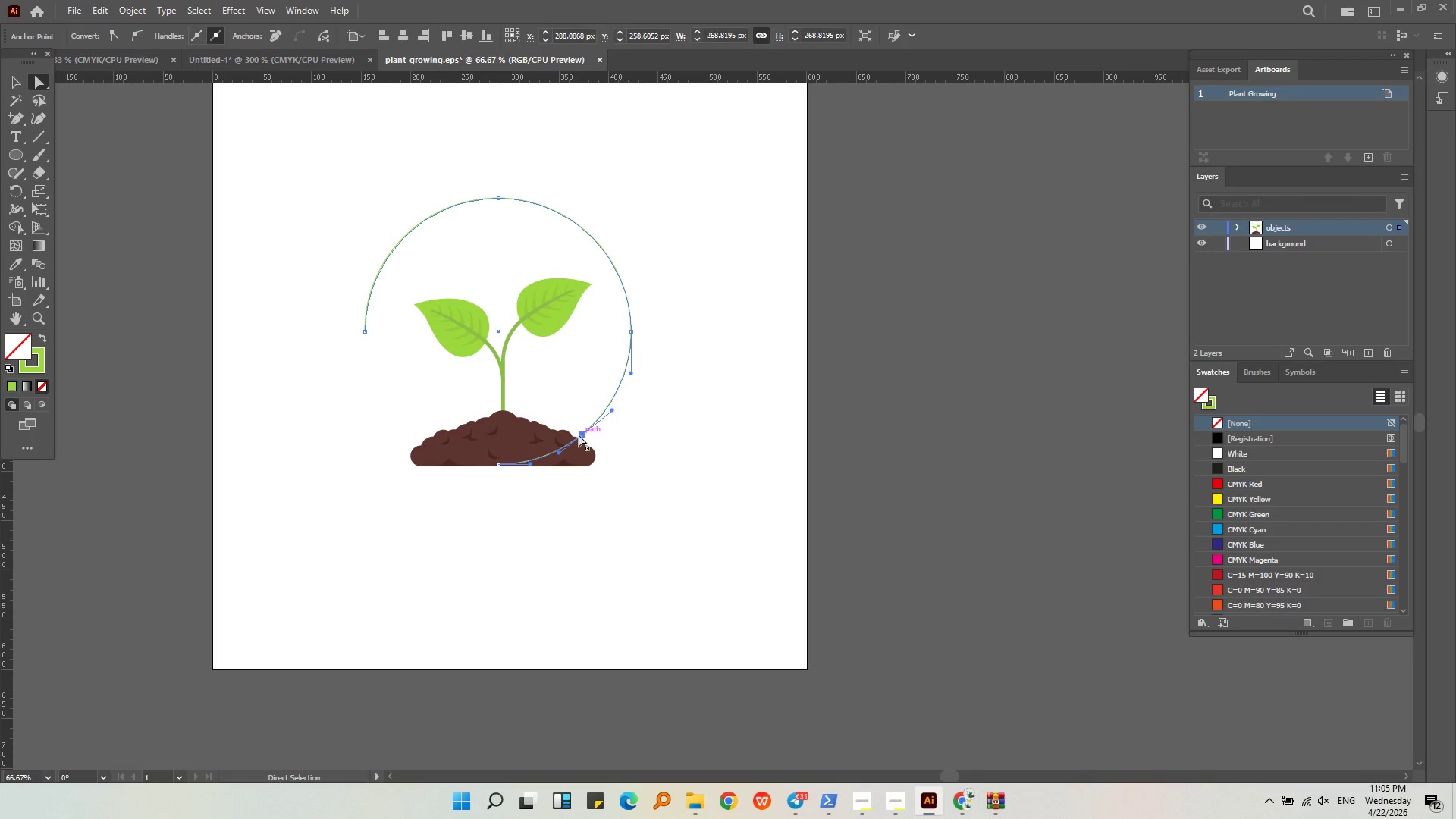 
key(Delete)
 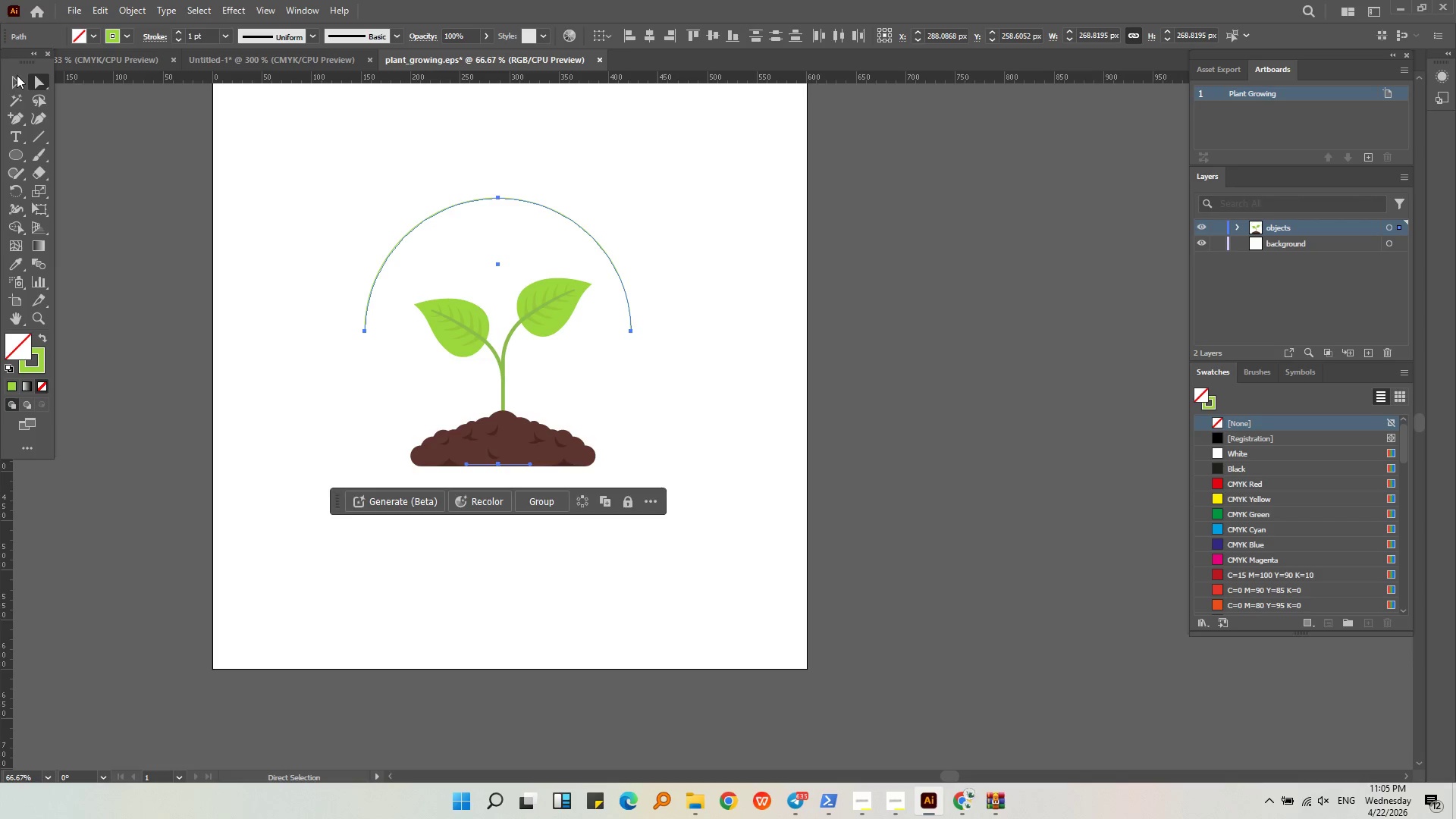 
double_click([211, 202])
 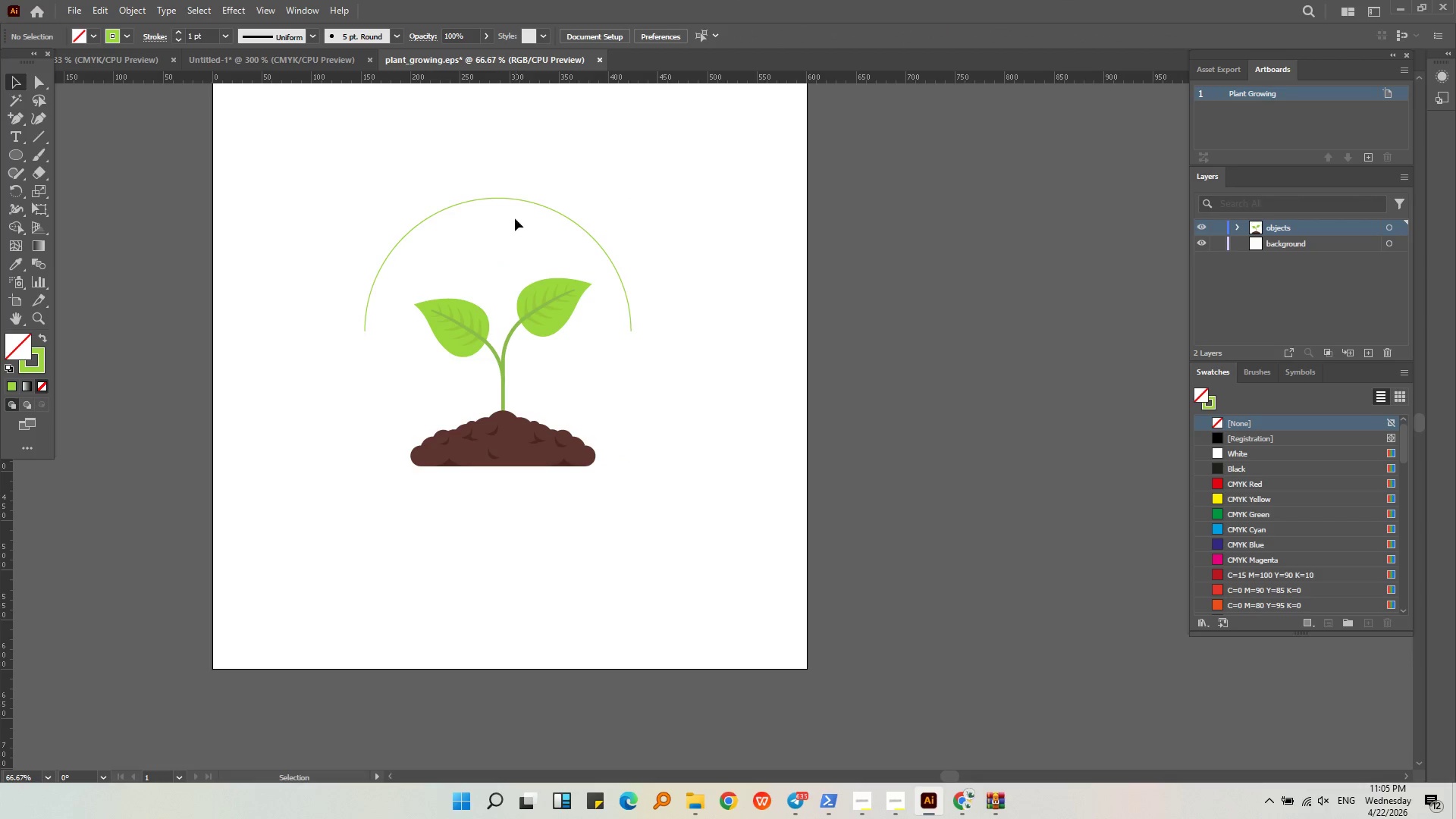 
left_click([514, 199])
 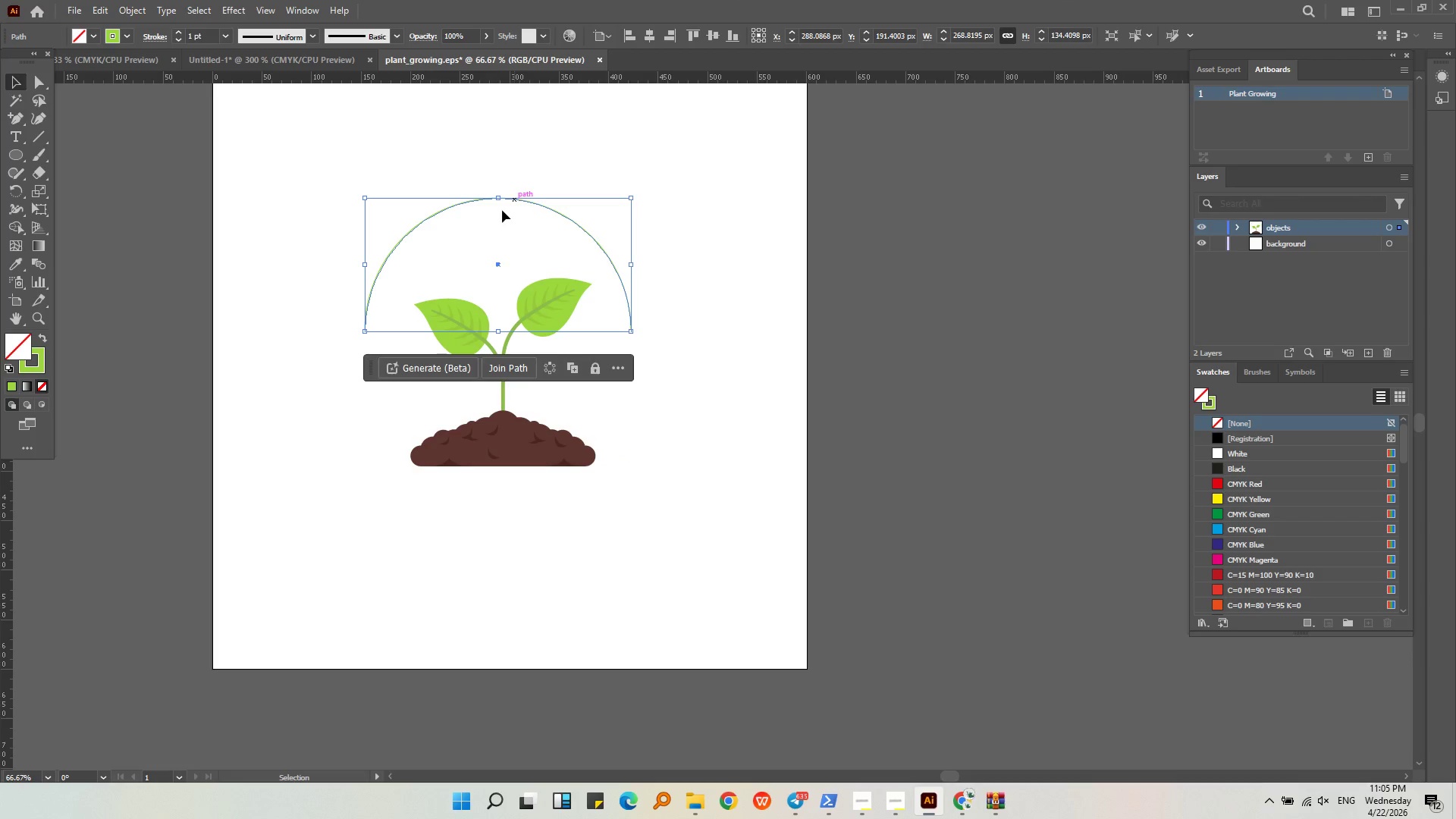 
left_click([319, 338])
 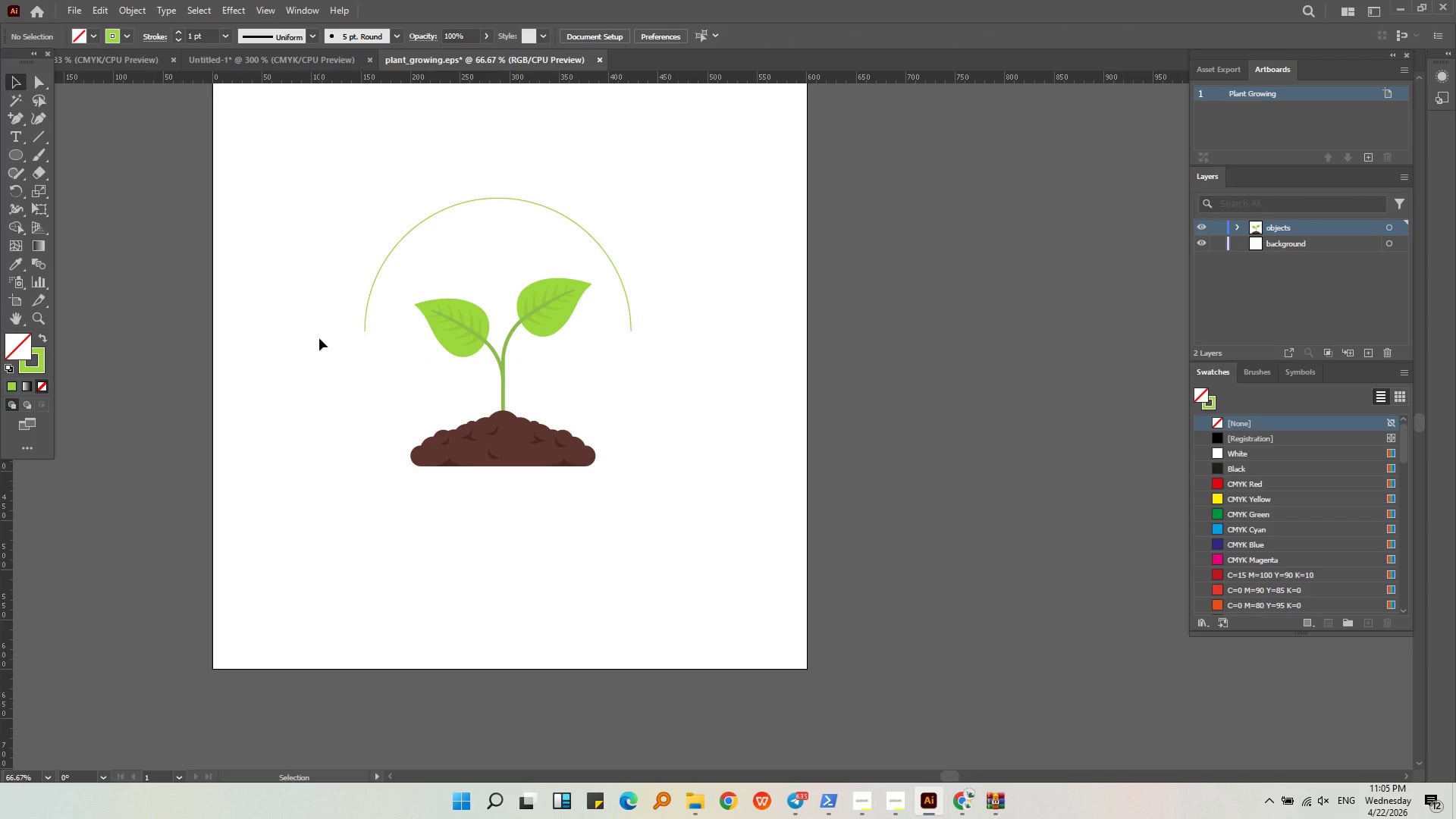 
wait(10.66)
 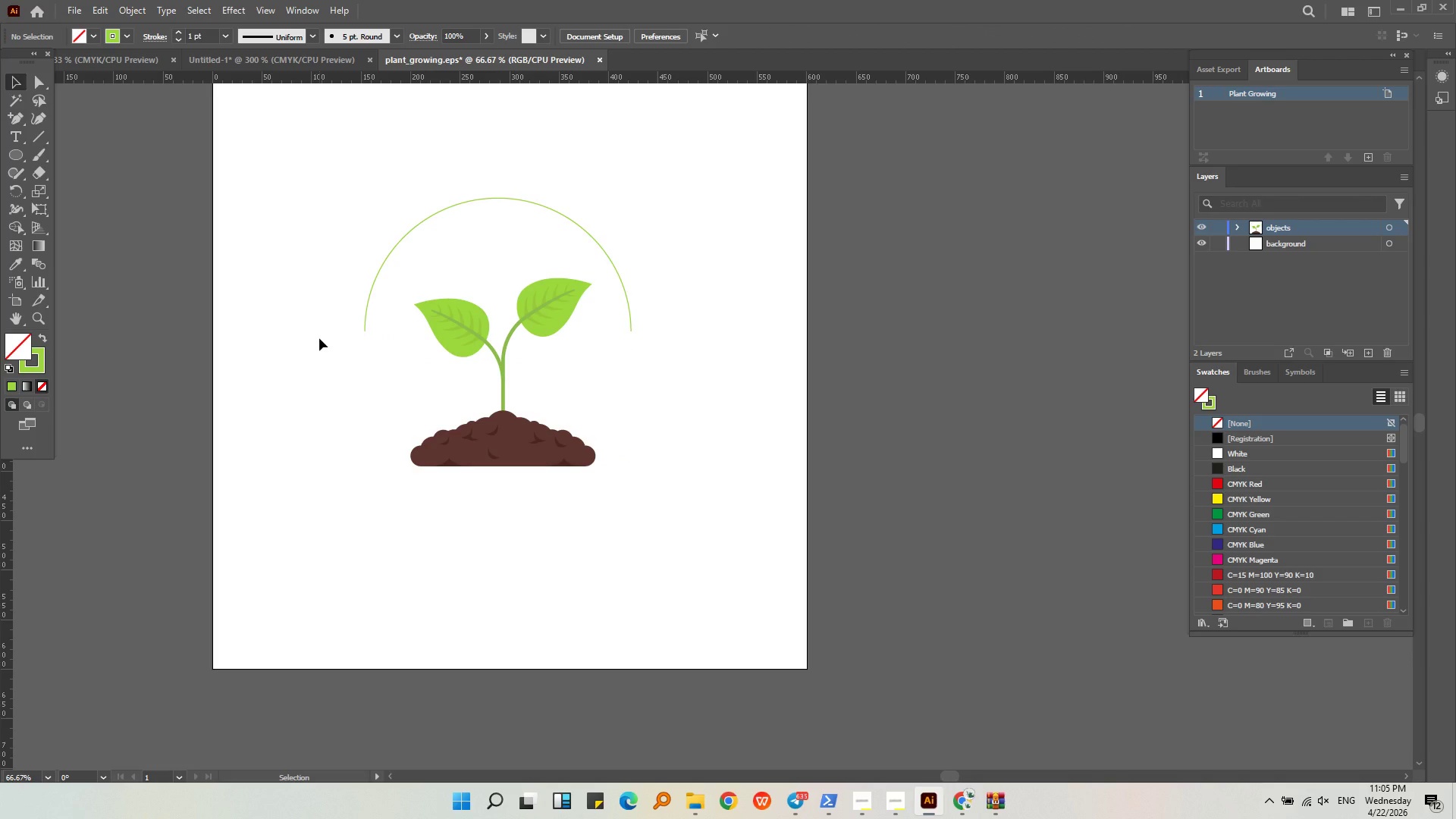 
left_click([9, 83])
 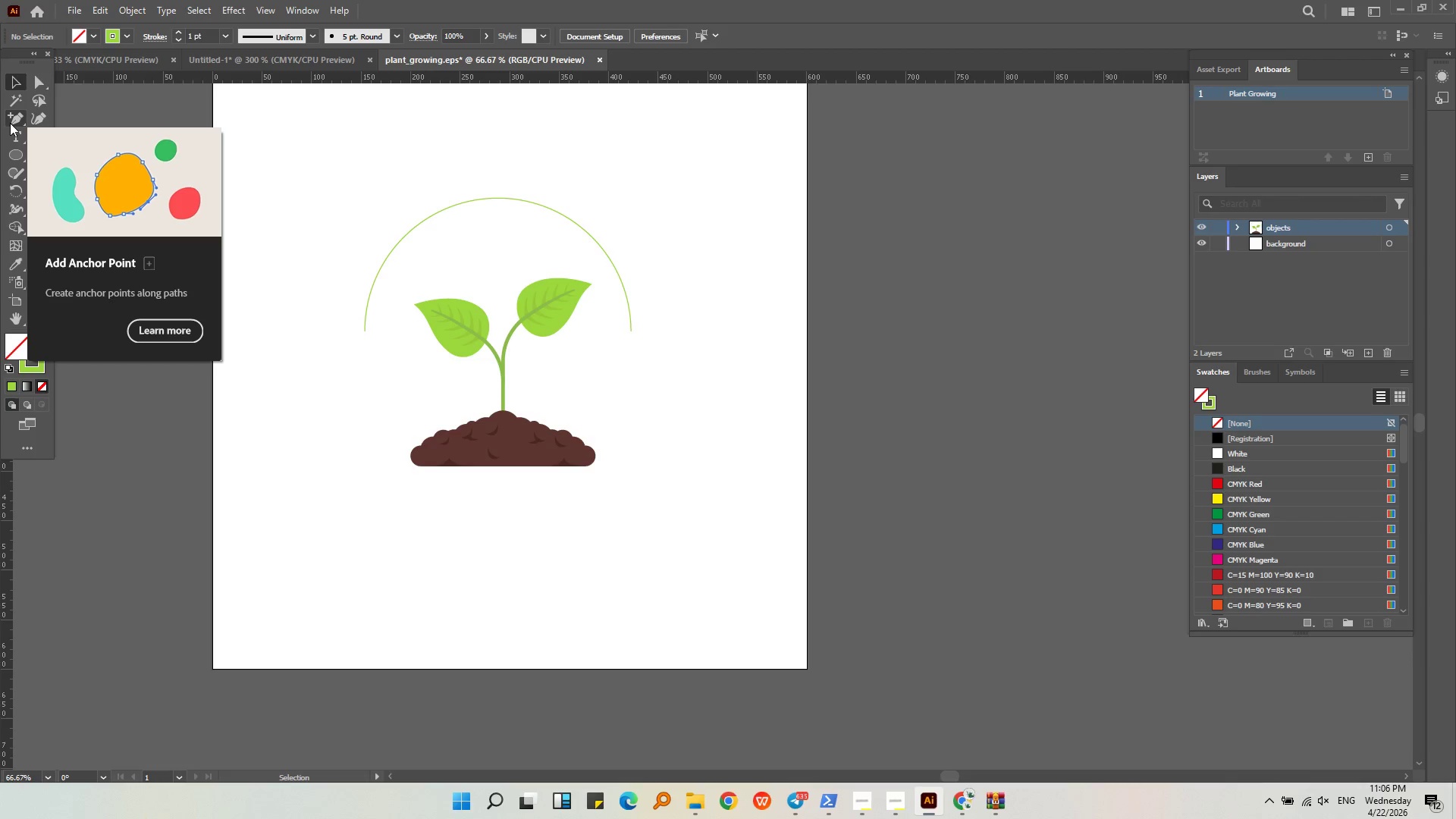 
wait(13.16)
 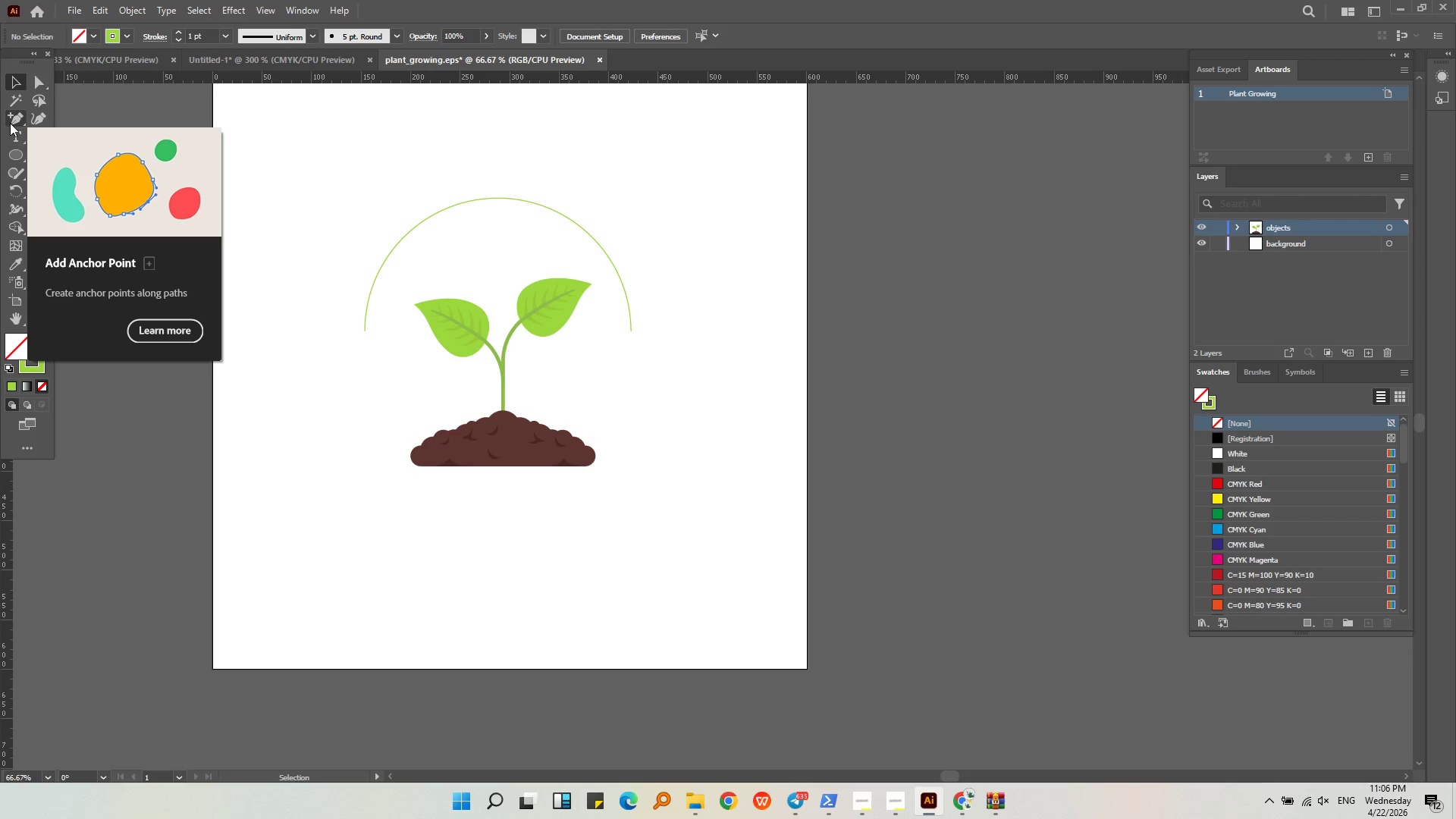 
left_click([17, 122])
 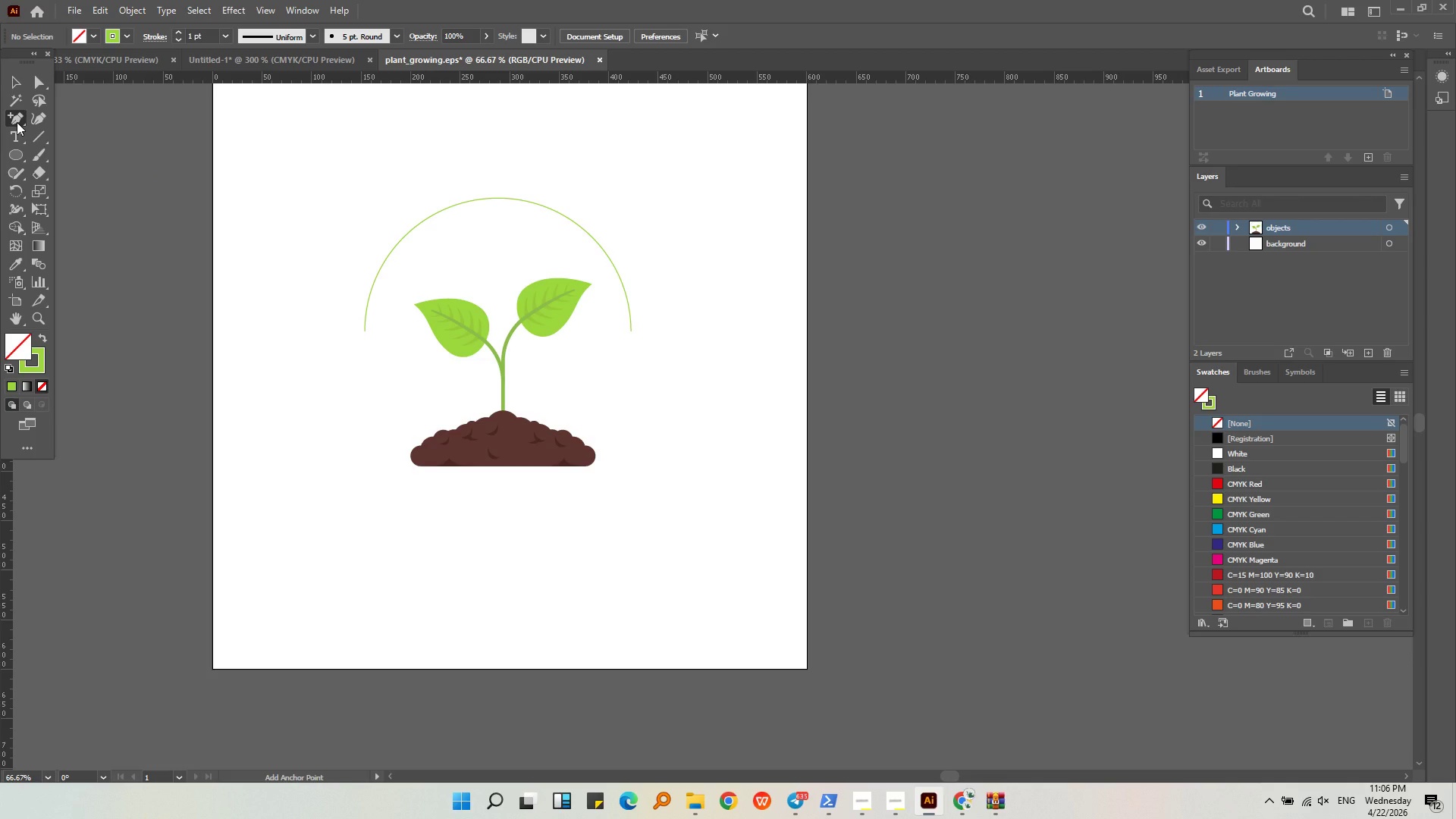 
double_click([17, 122])
 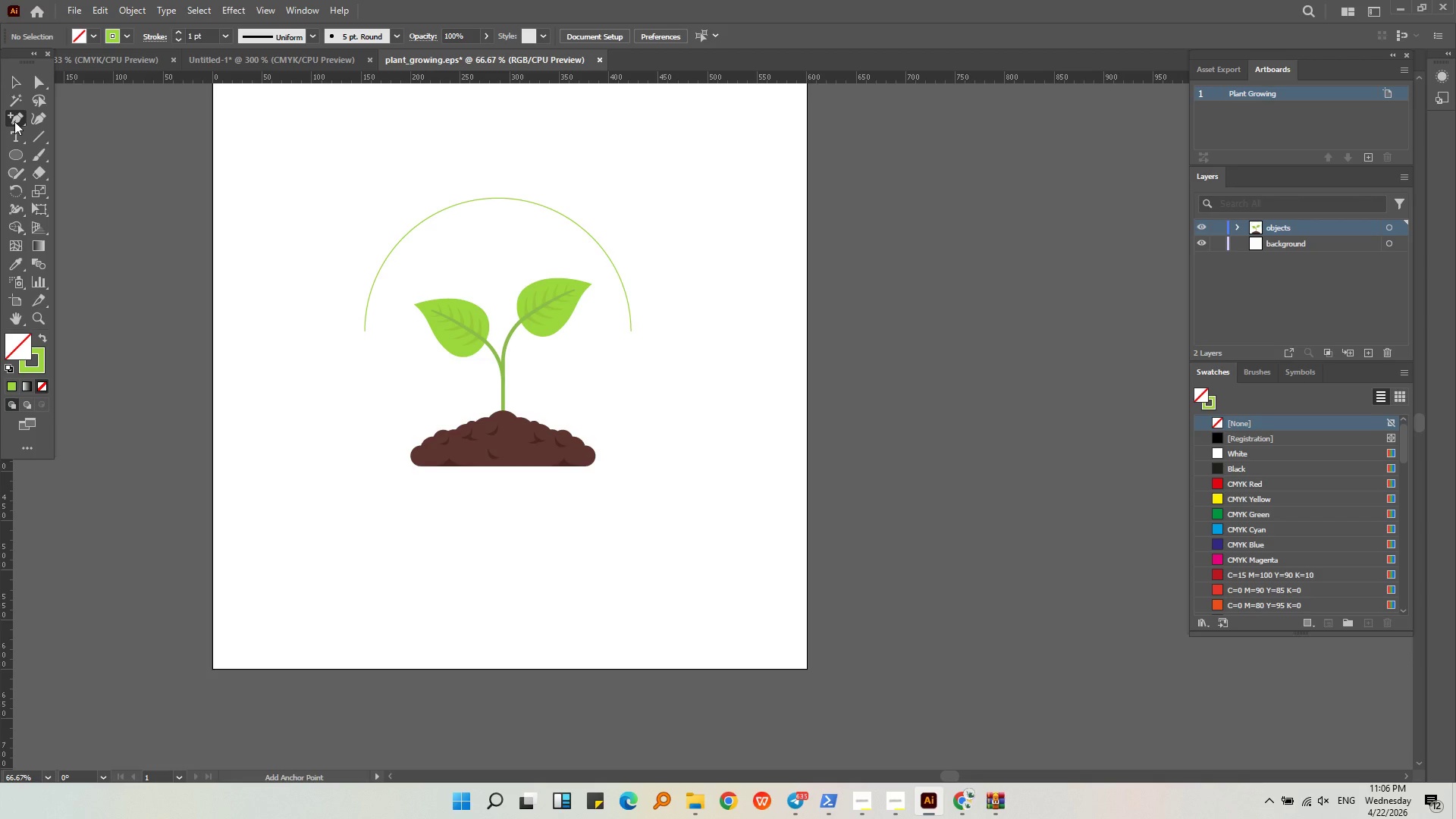 
left_click([14, 121])
 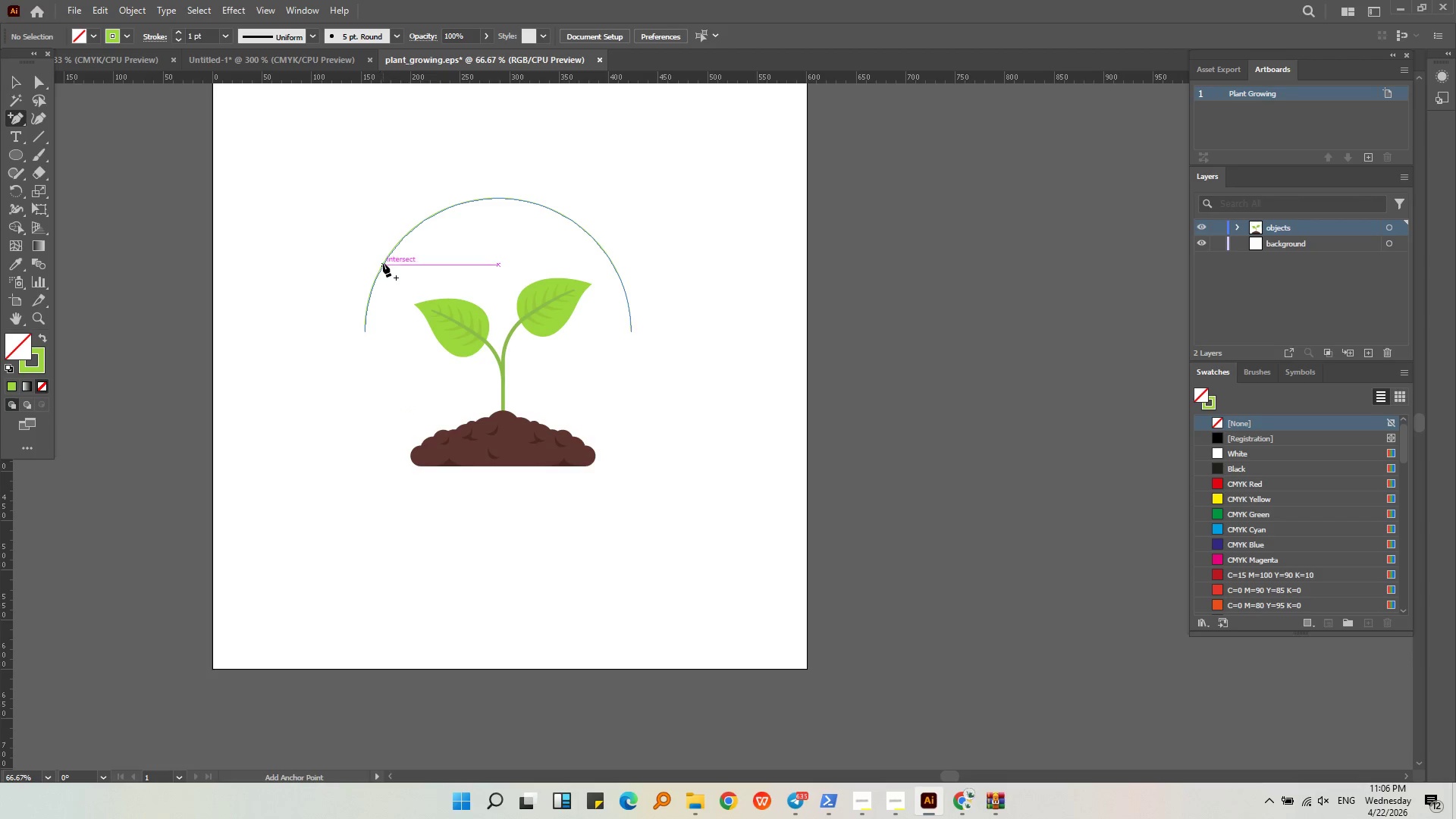 
left_click([384, 262])
 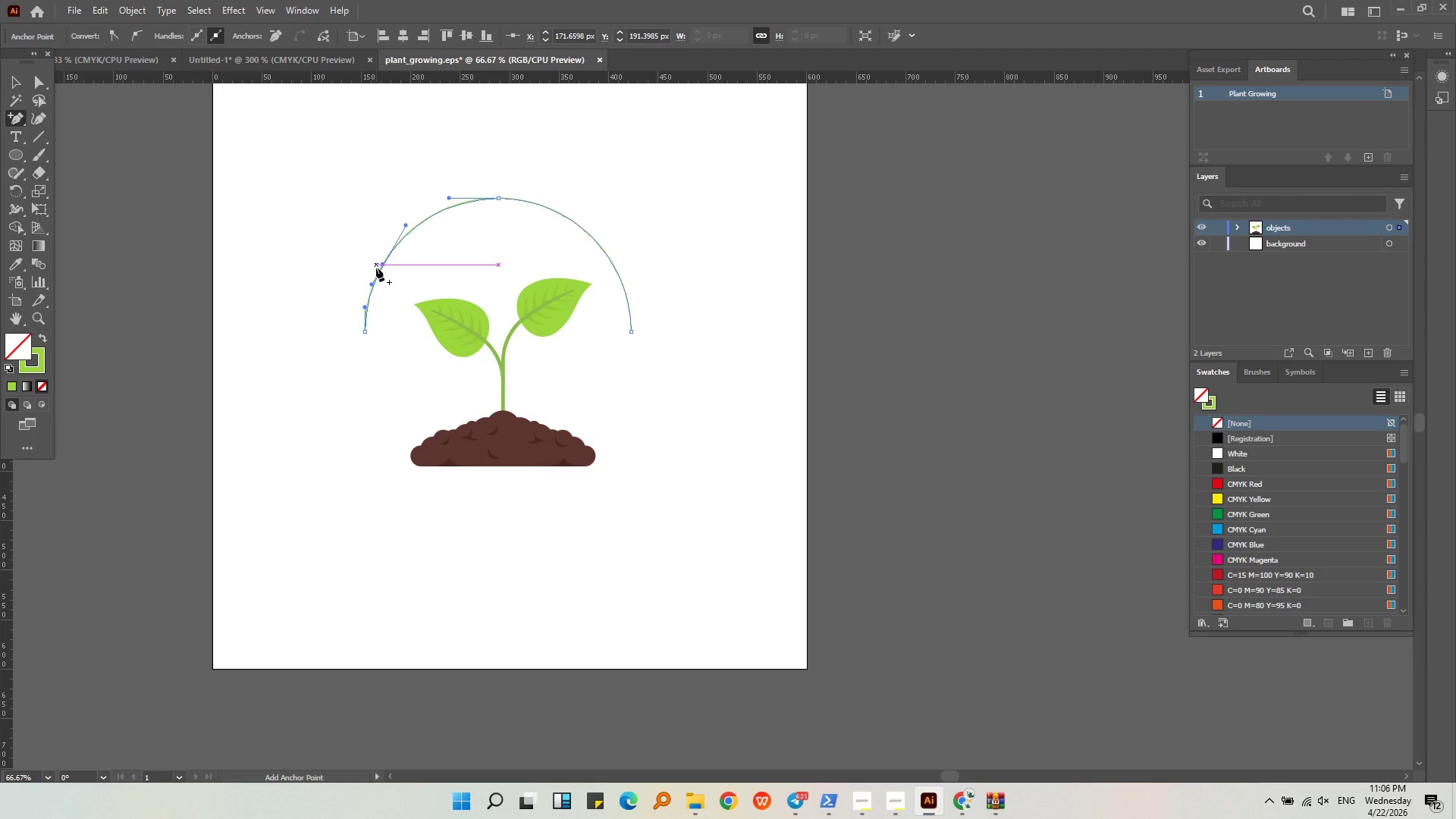 
hold_key(key=AltLeft, duration=0.39)
 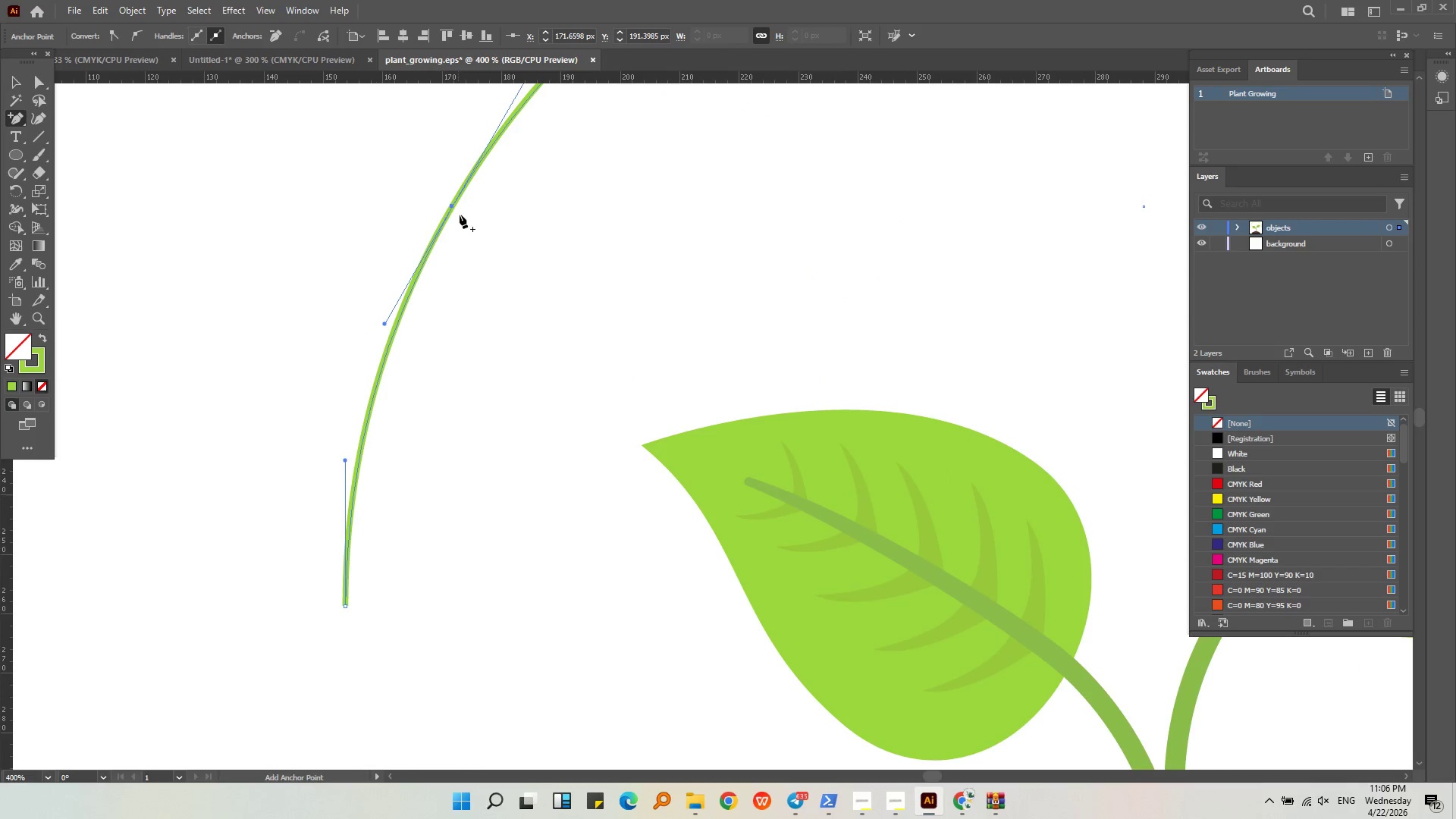 
key(Alt+AltLeft)
 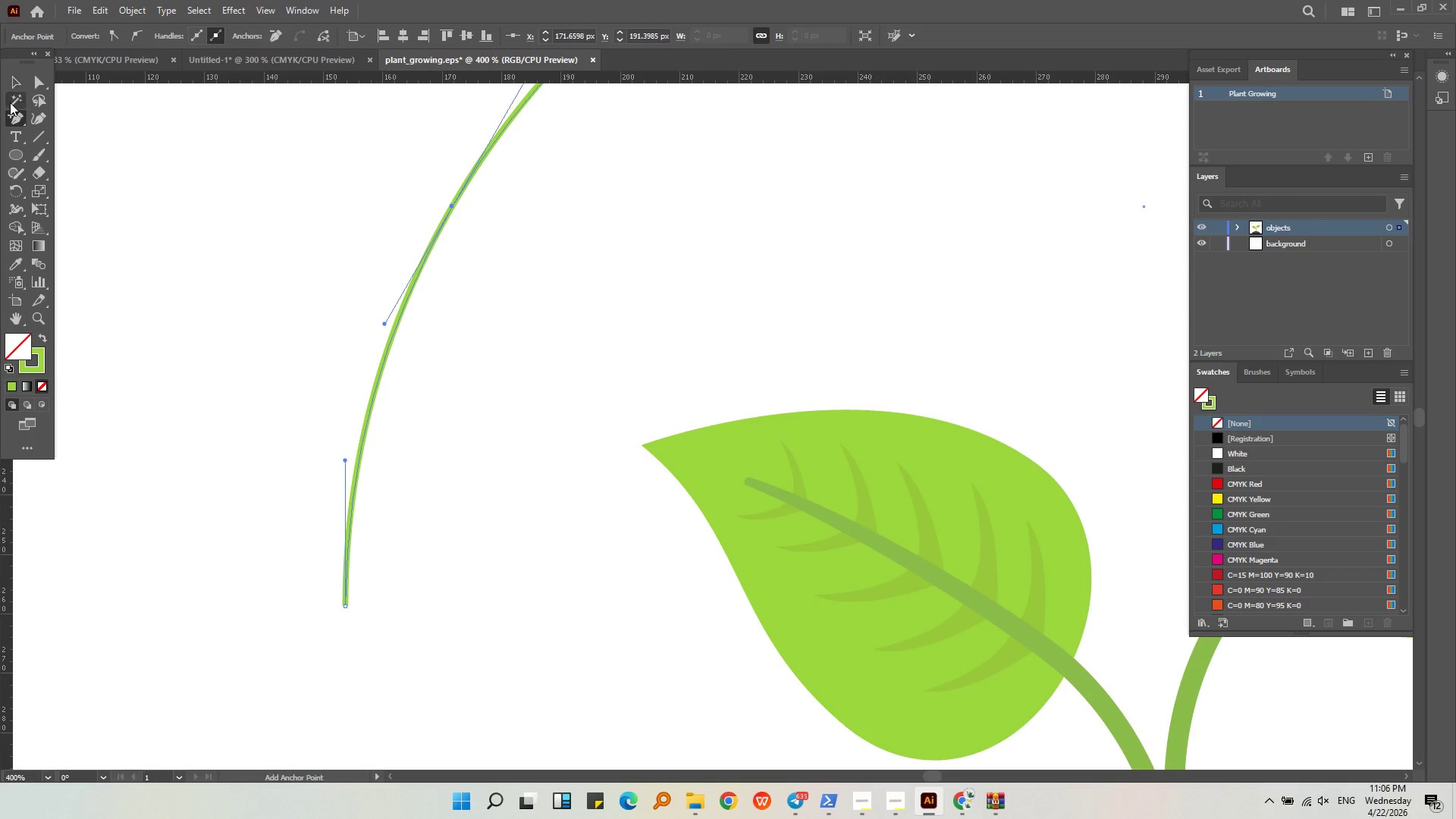 
scroll: coordinate [372, 271], scroll_direction: up, amount: 5.0
 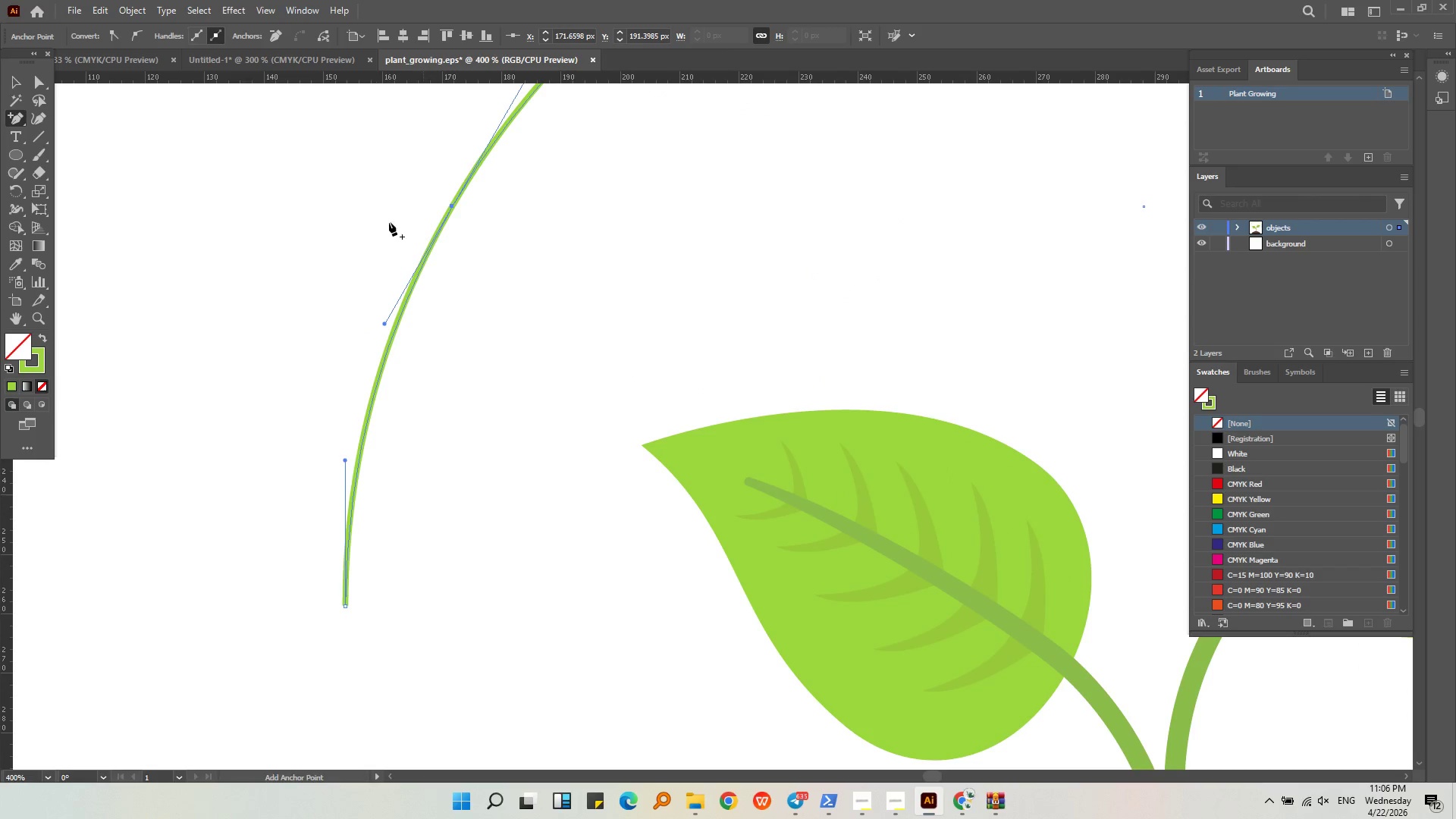 
left_click([13, 86])
 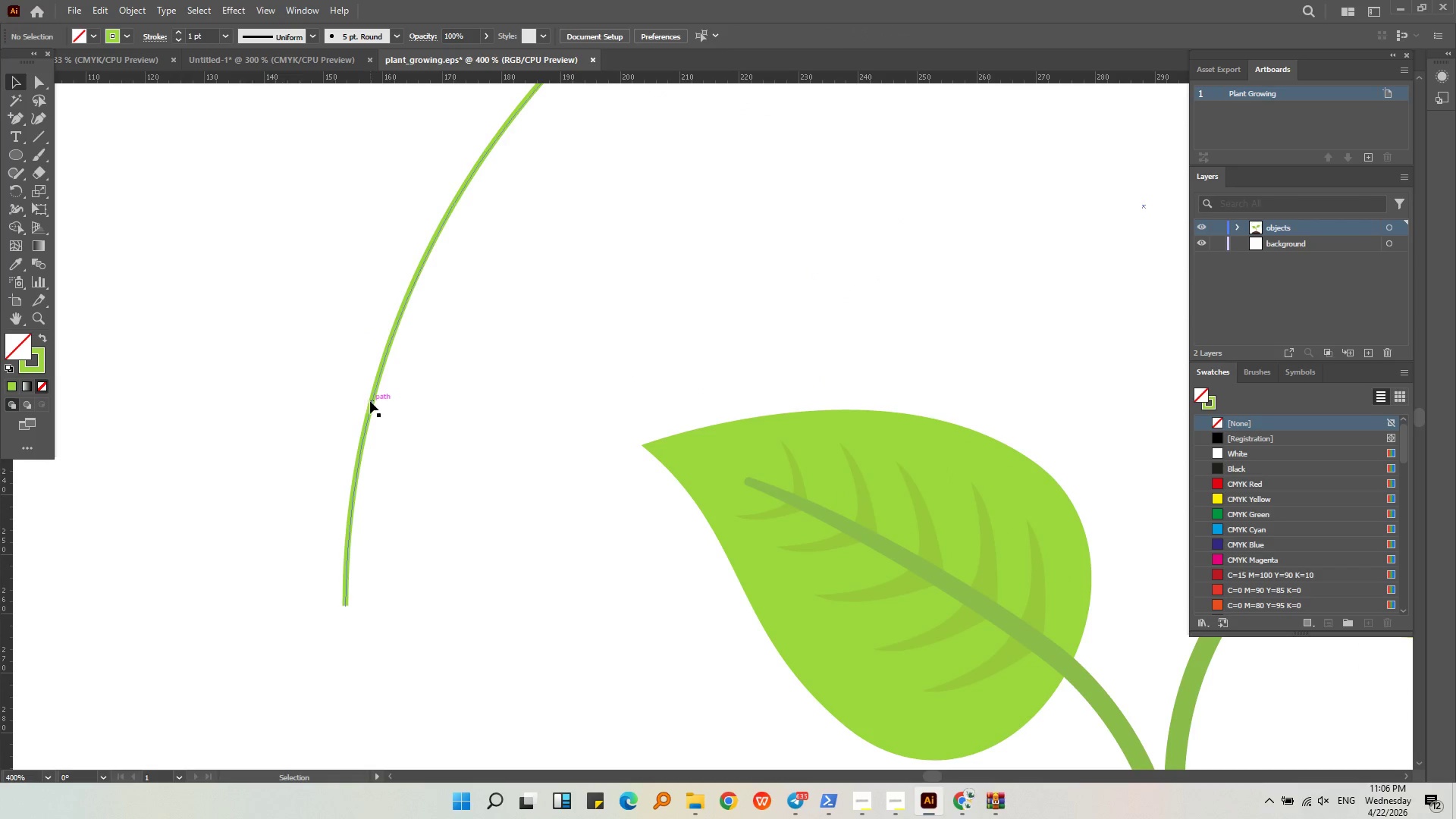 
left_click([372, 401])
 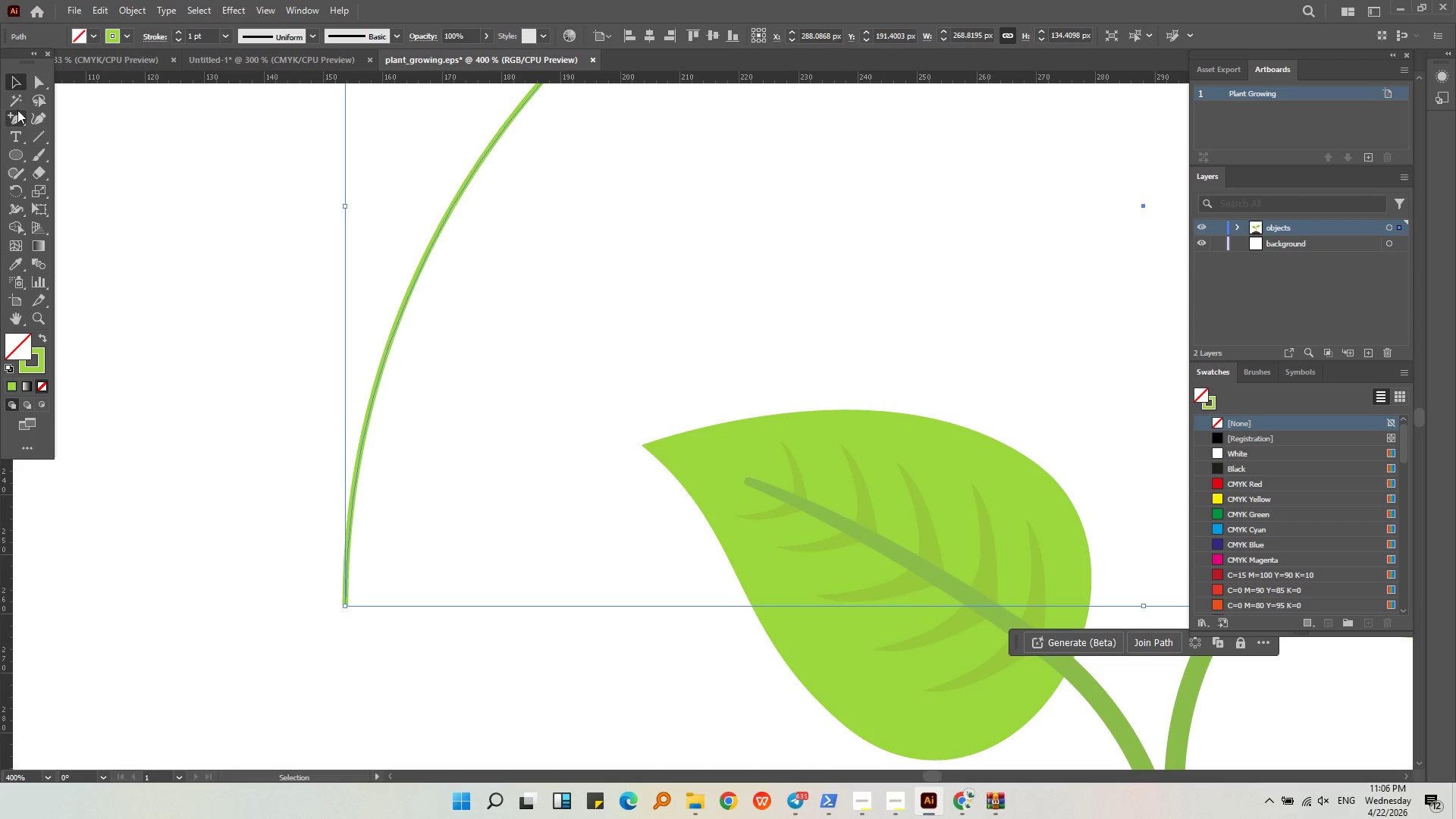 
left_click_drag(start_coordinate=[16, 118], to_coordinate=[73, 125])
 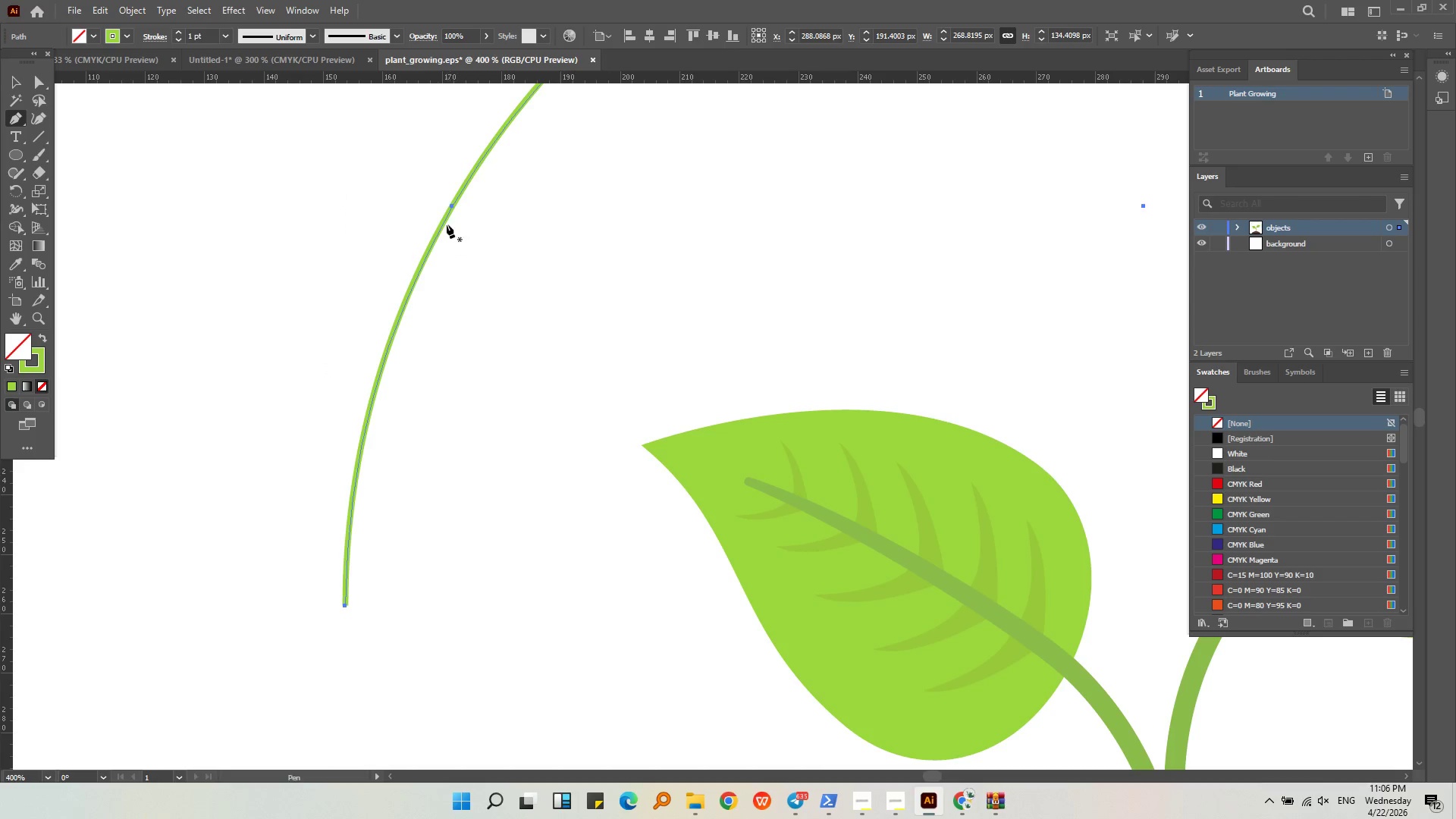 
left_click([452, 207])
 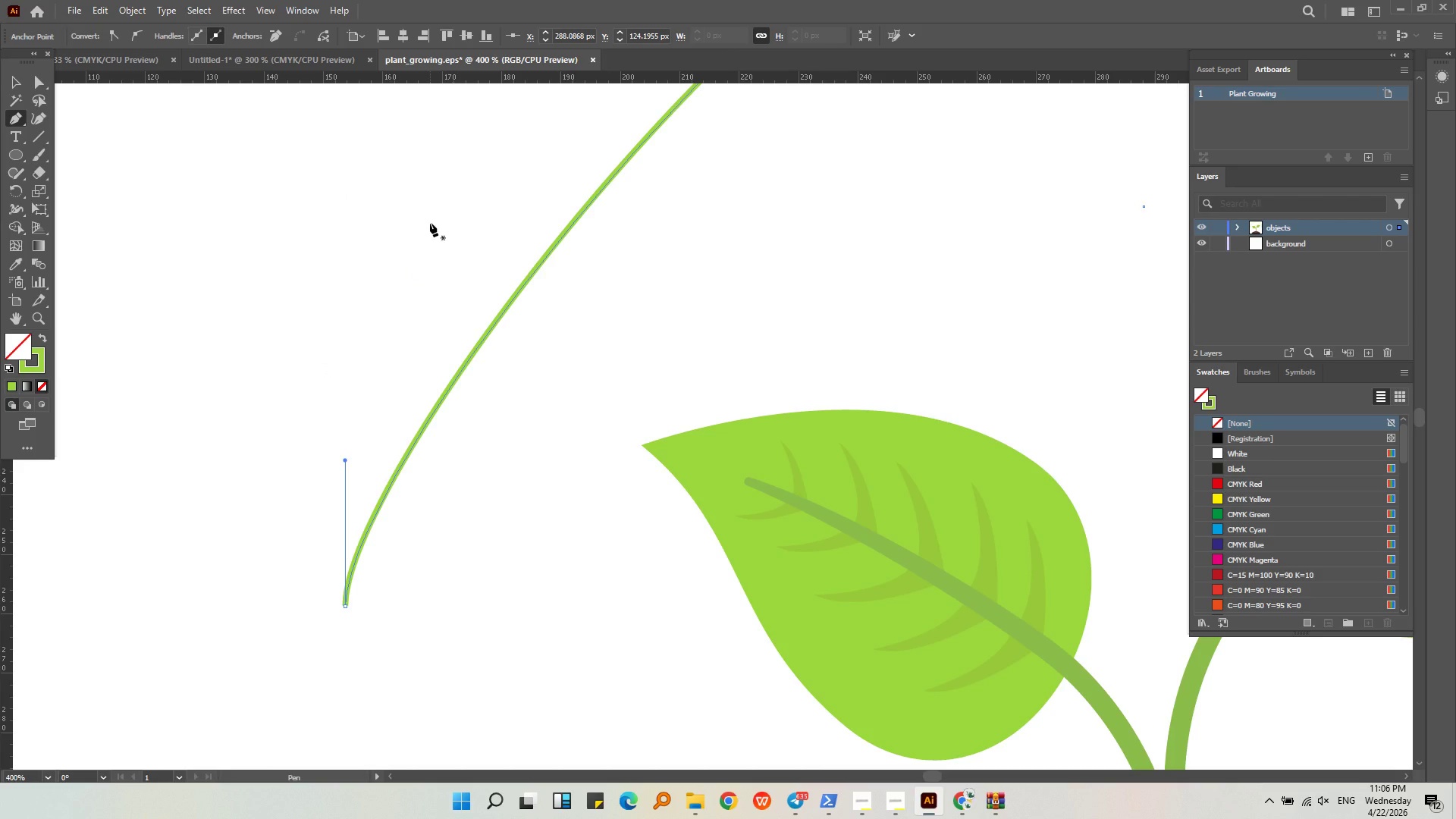 
key(Control+ControlLeft)
 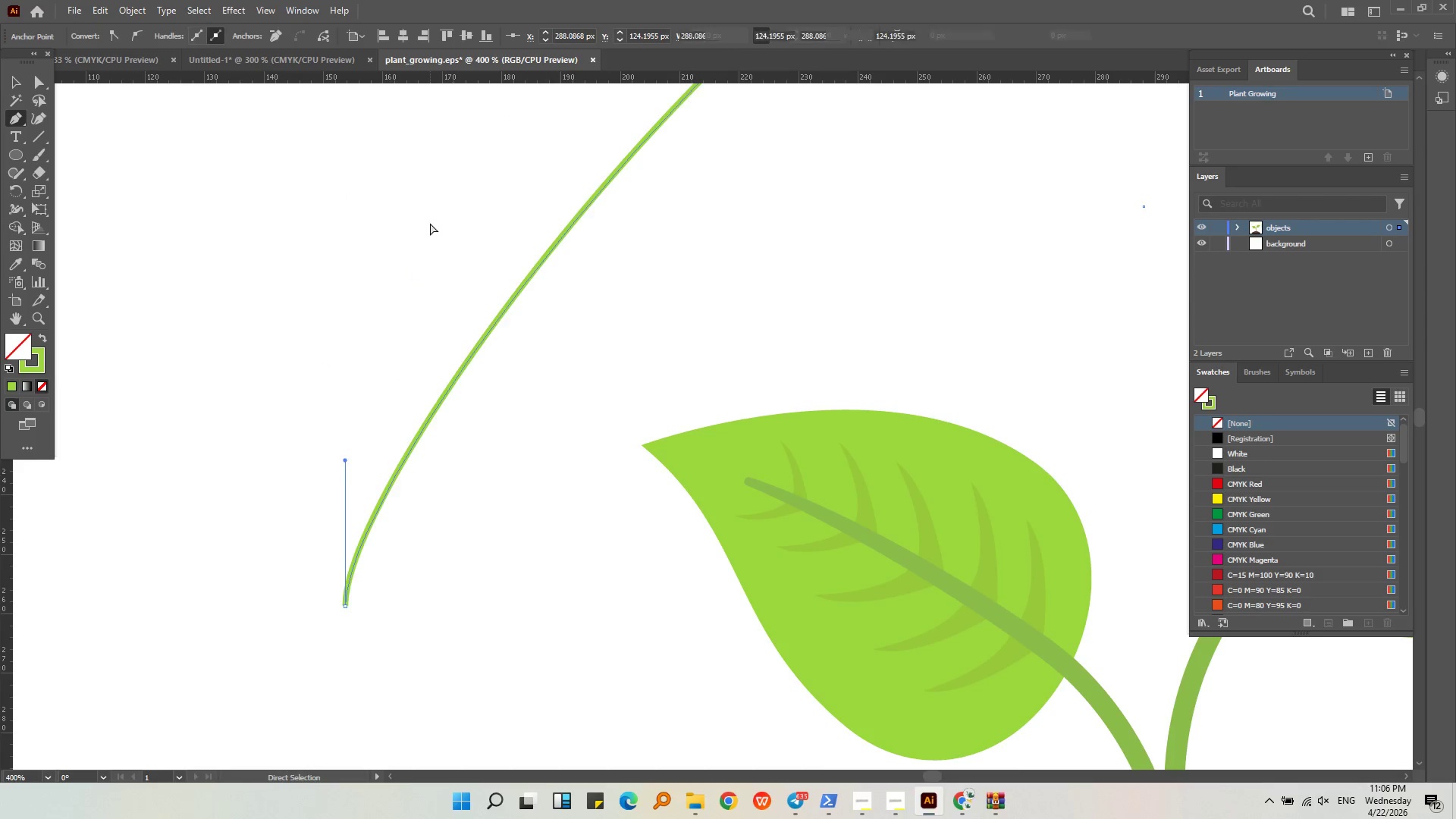 
key(Control+Z)
 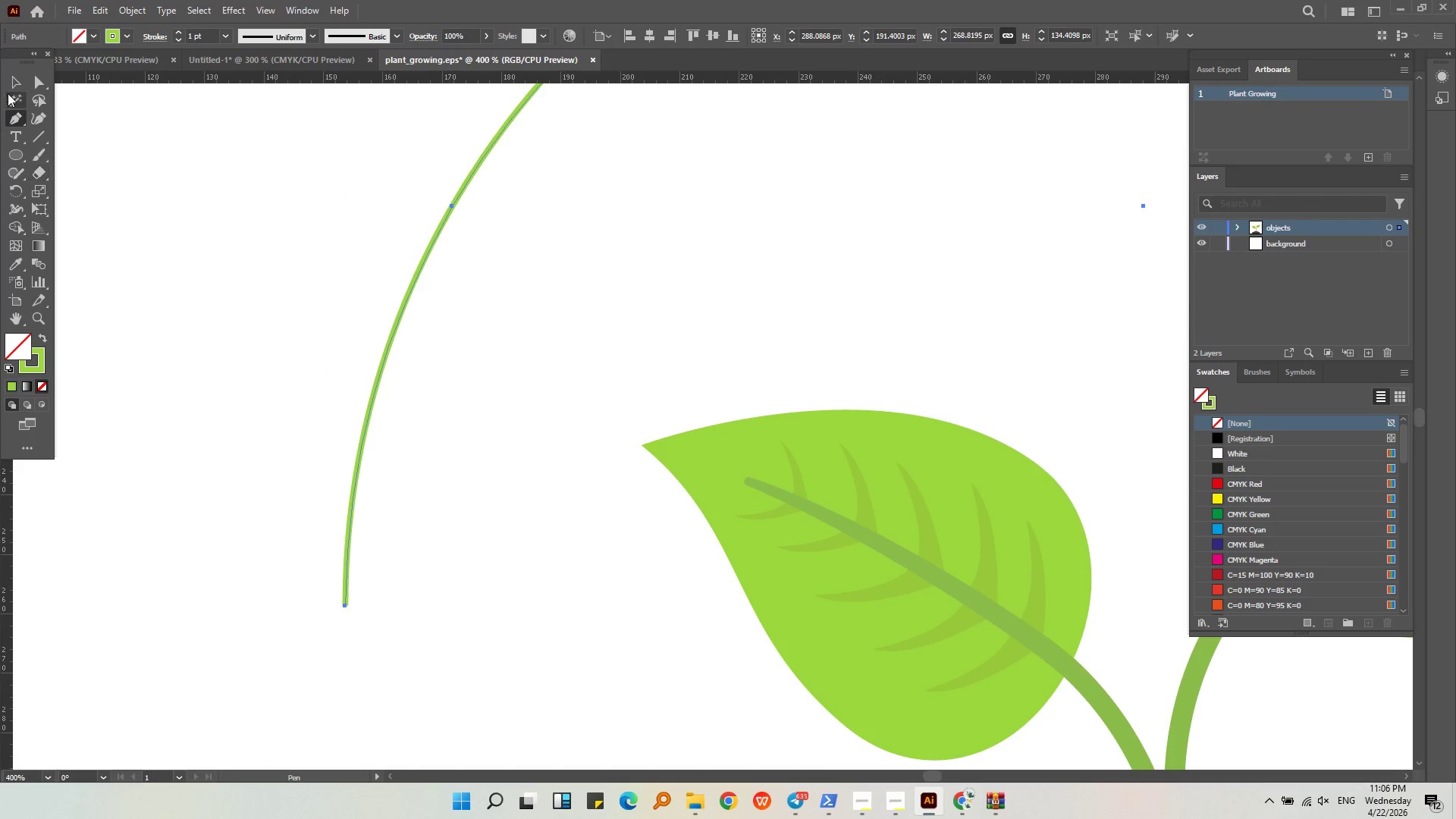 
double_click([145, 180])
 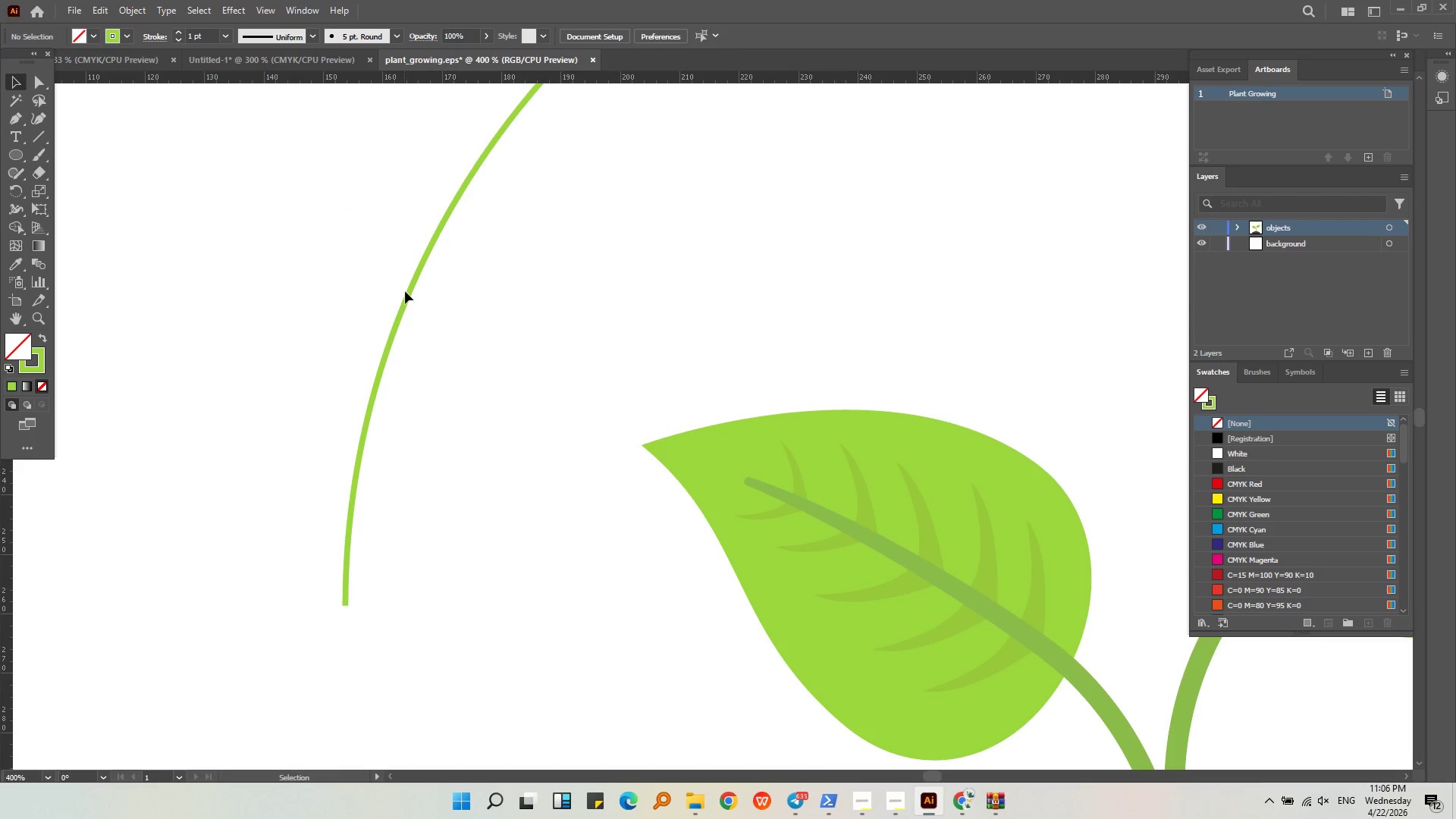 
left_click([410, 294])
 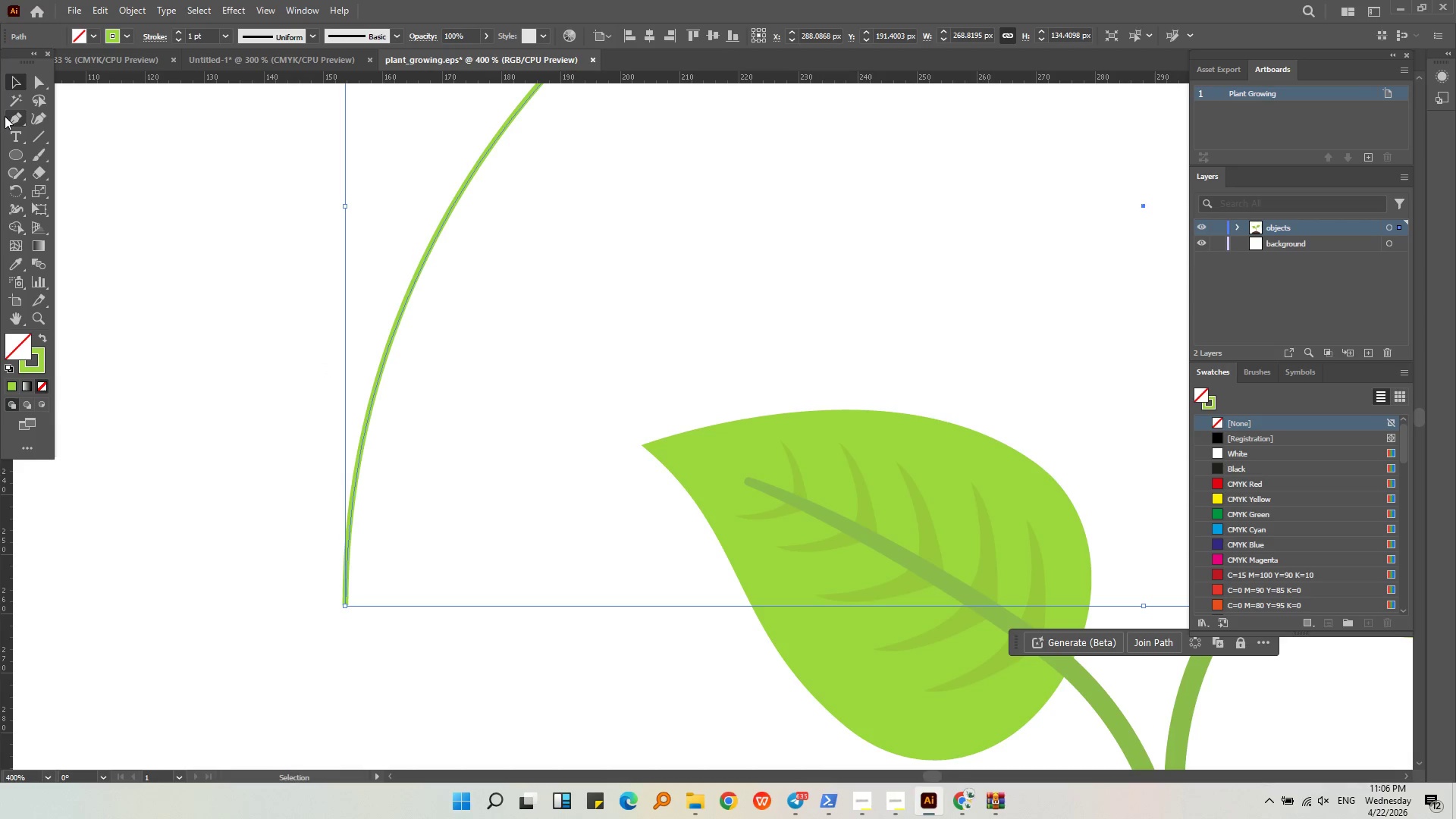 
left_click([19, 121])
 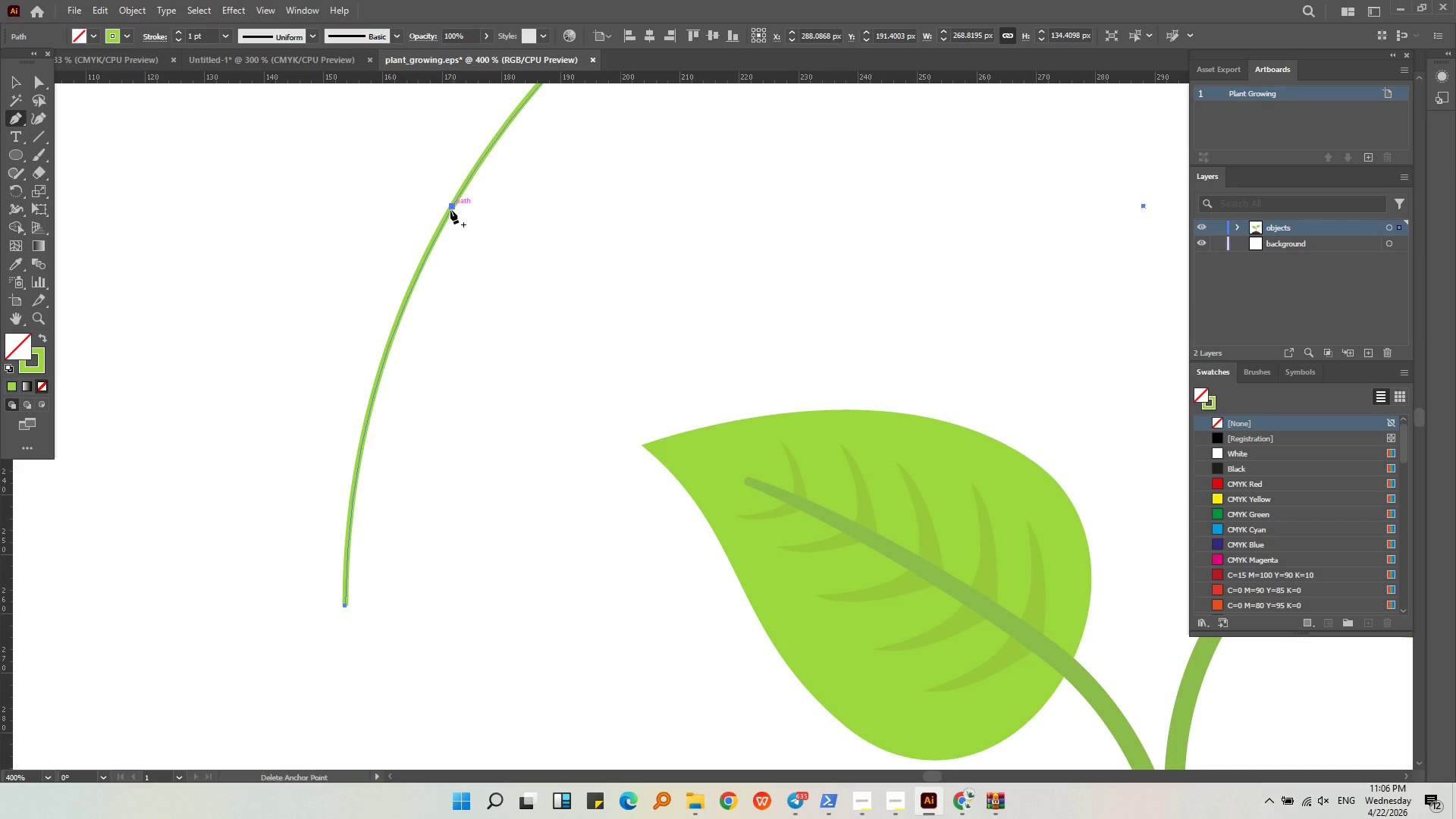 
left_click_drag(start_coordinate=[450, 210], to_coordinate=[15, 120])
 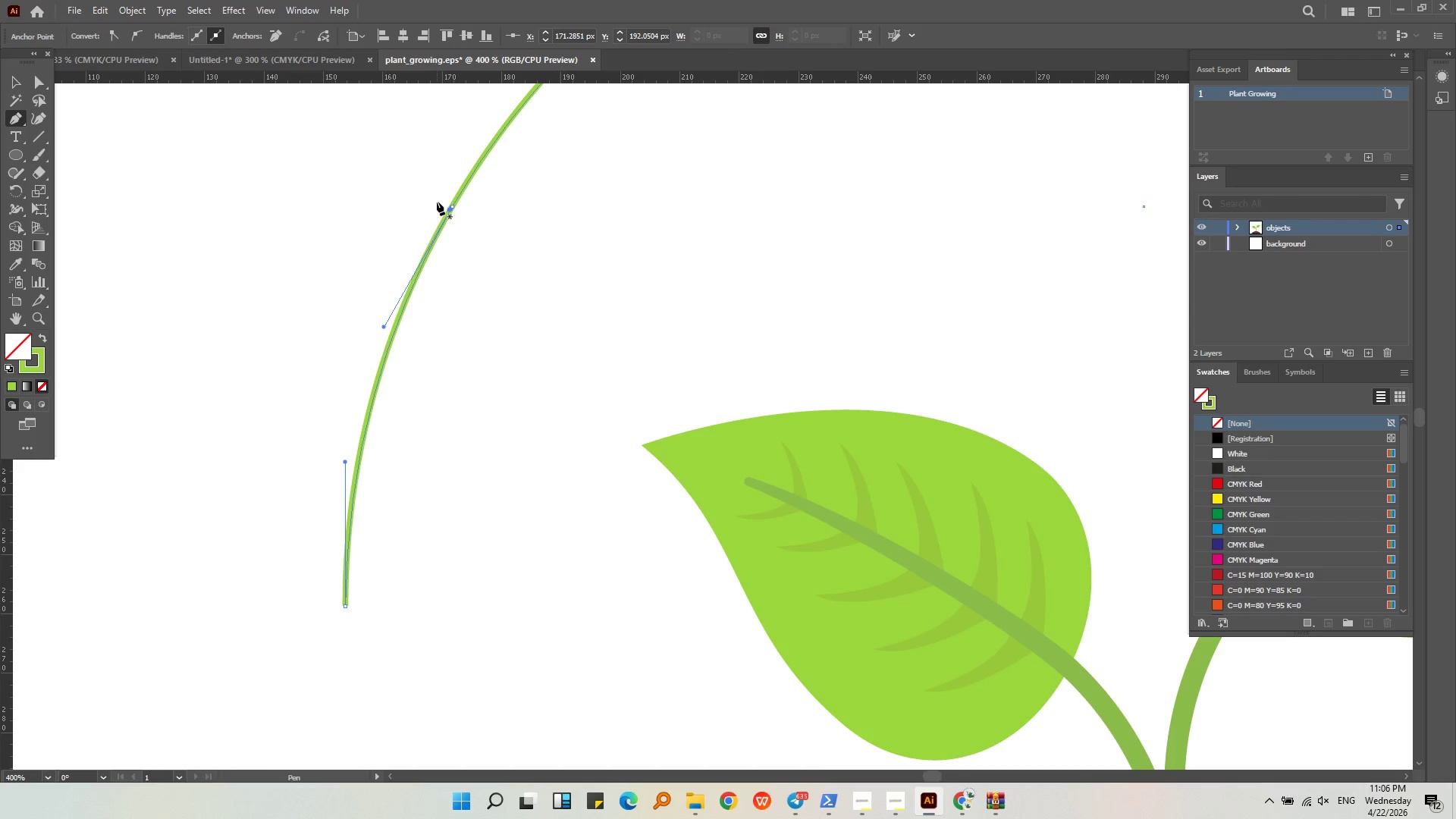 
left_click([15, 120])
 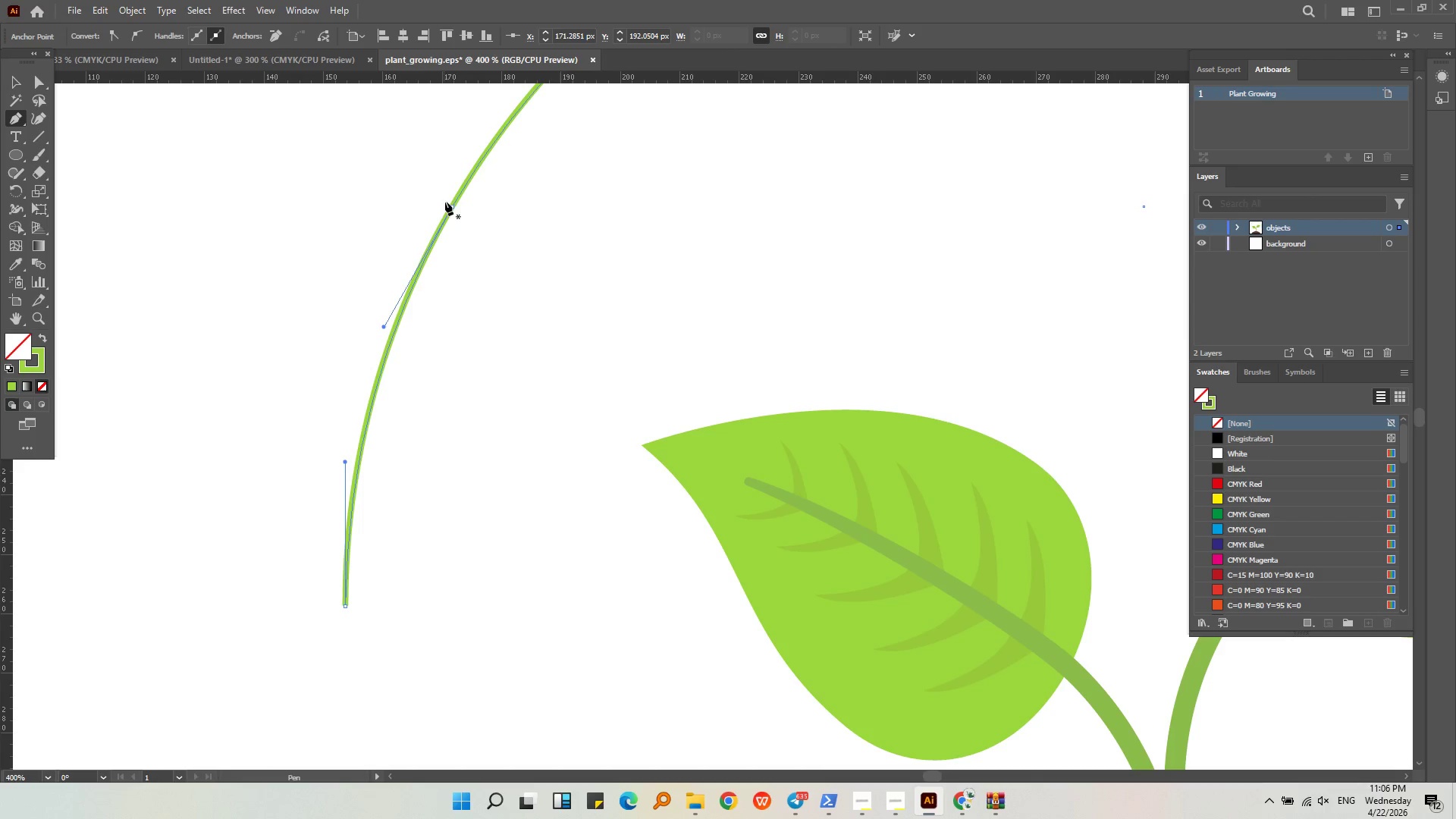 
left_click([449, 209])
 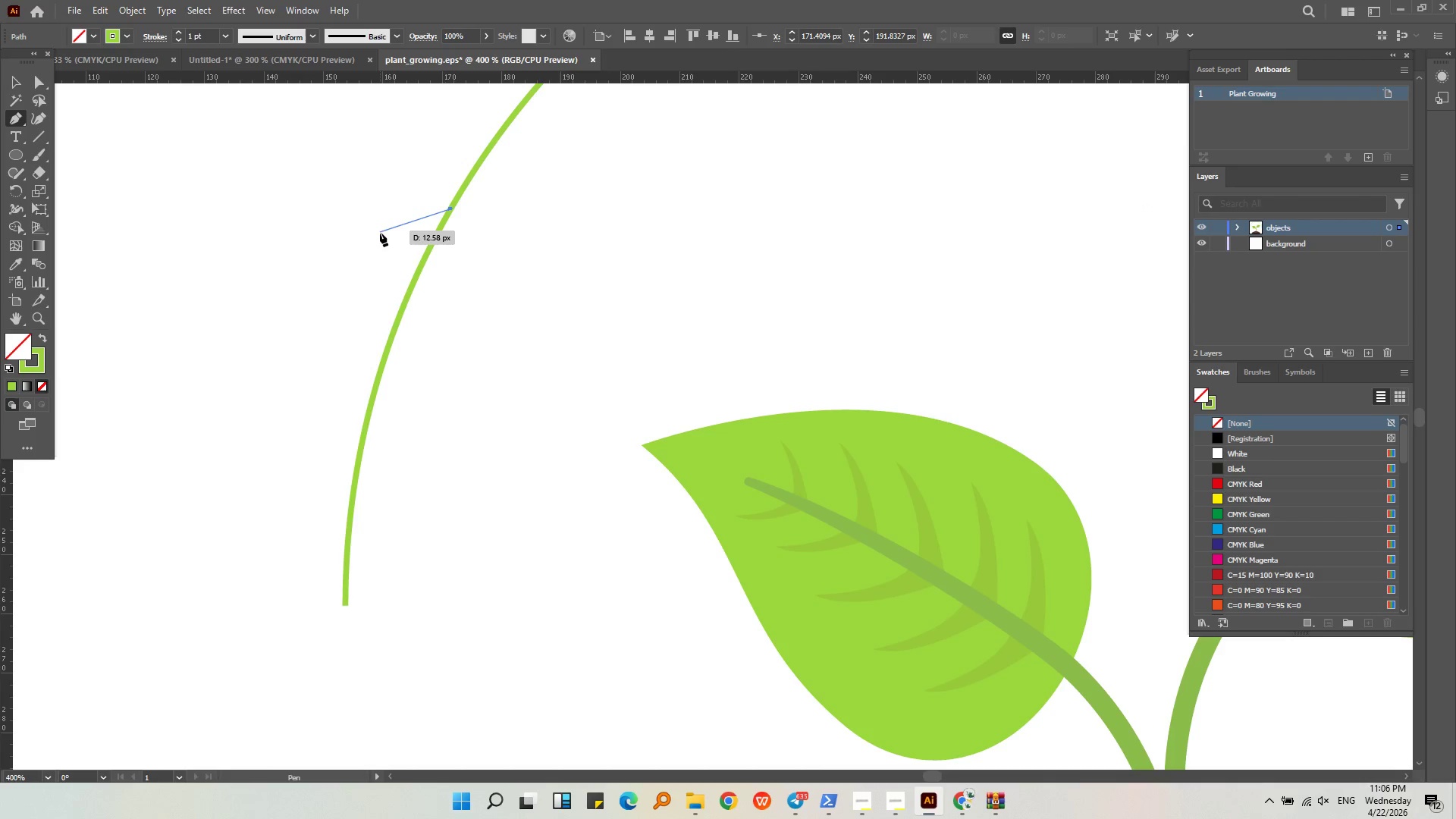 
hold_key(key=ShiftLeft, duration=0.7)
left_click([390, 259])
 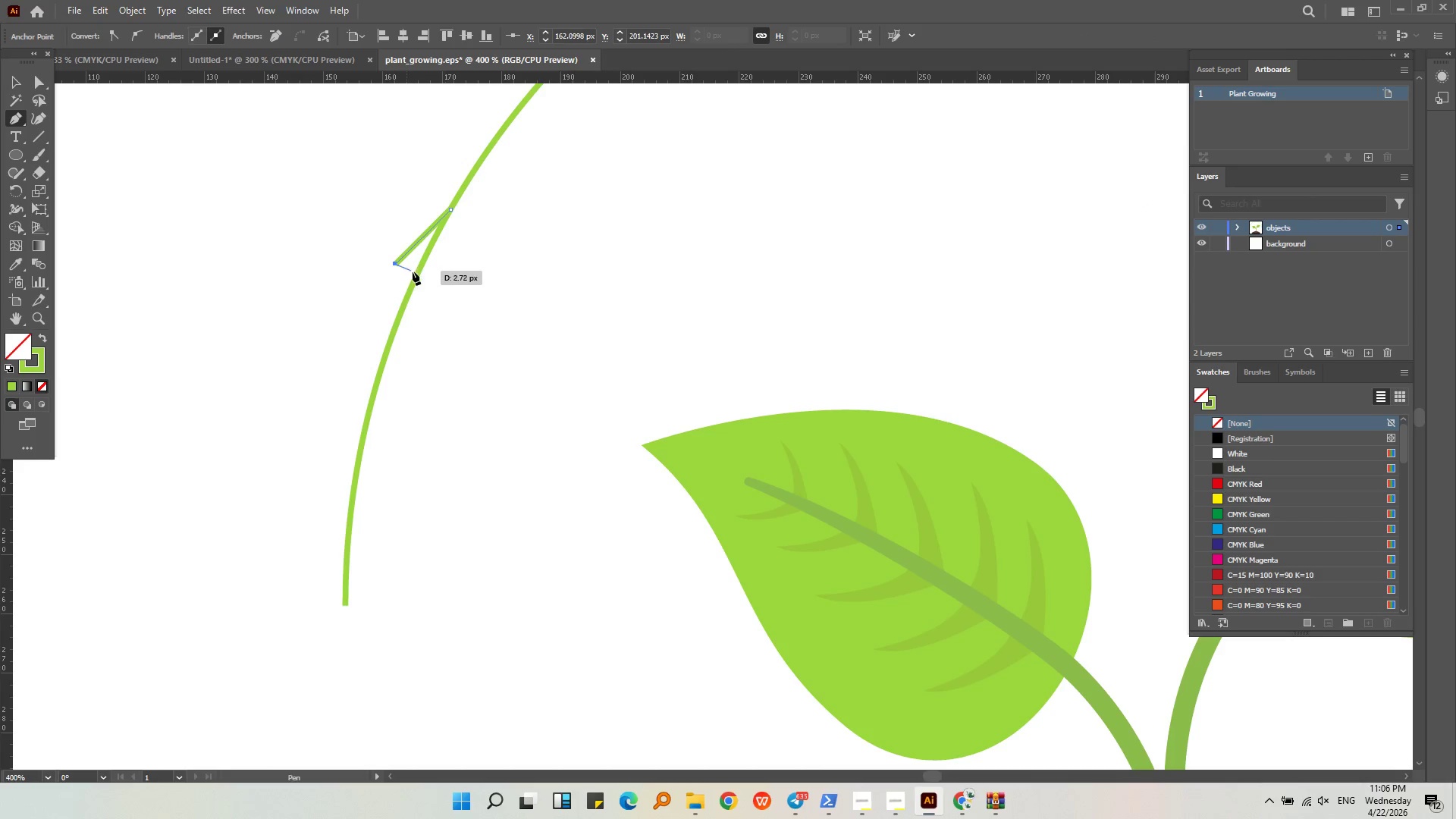 
hold_key(key=ShiftLeft, duration=0.47)
 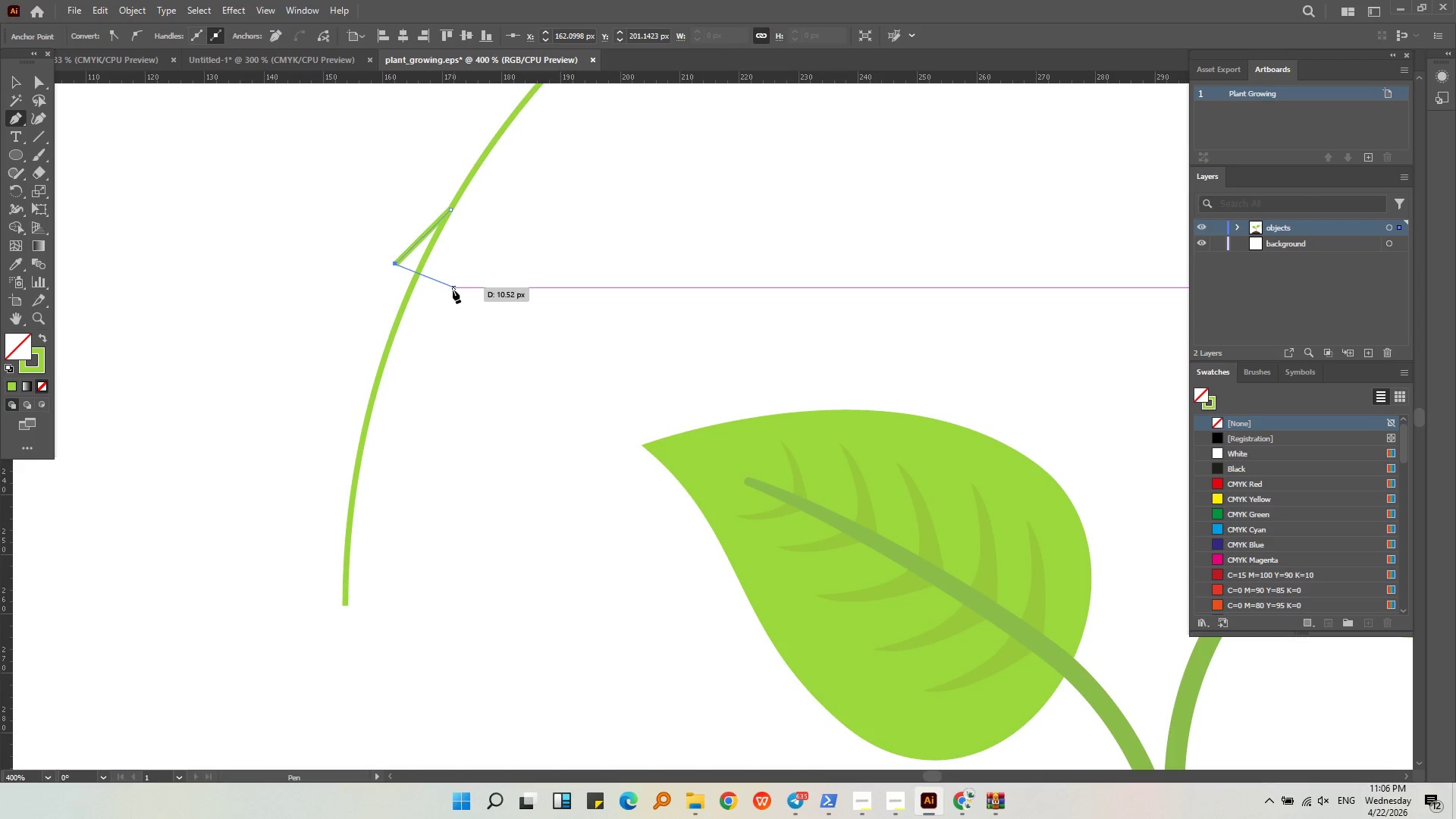 
hold_key(key=ShiftLeft, duration=0.39)
 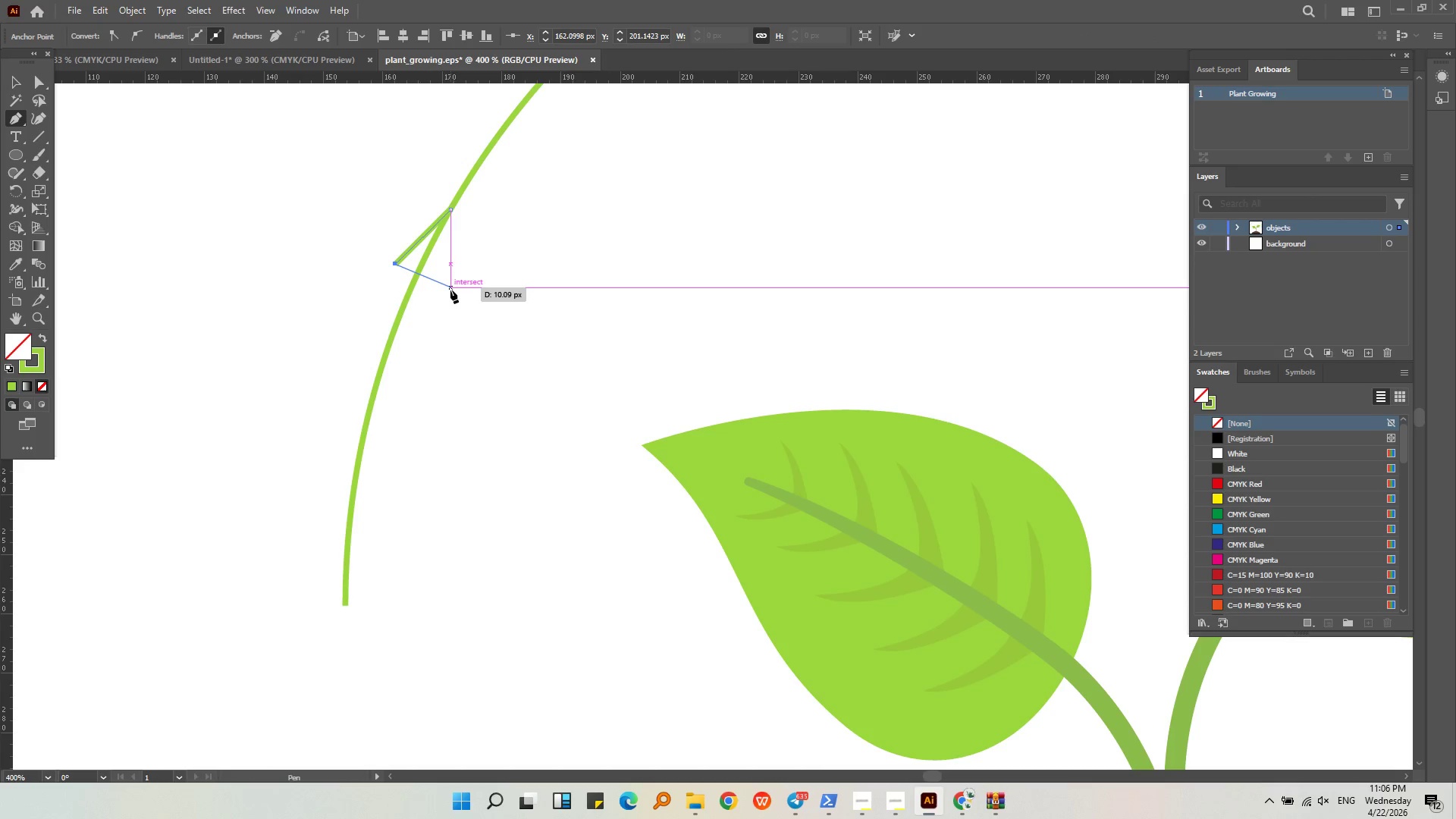 
left_click([450, 290])
 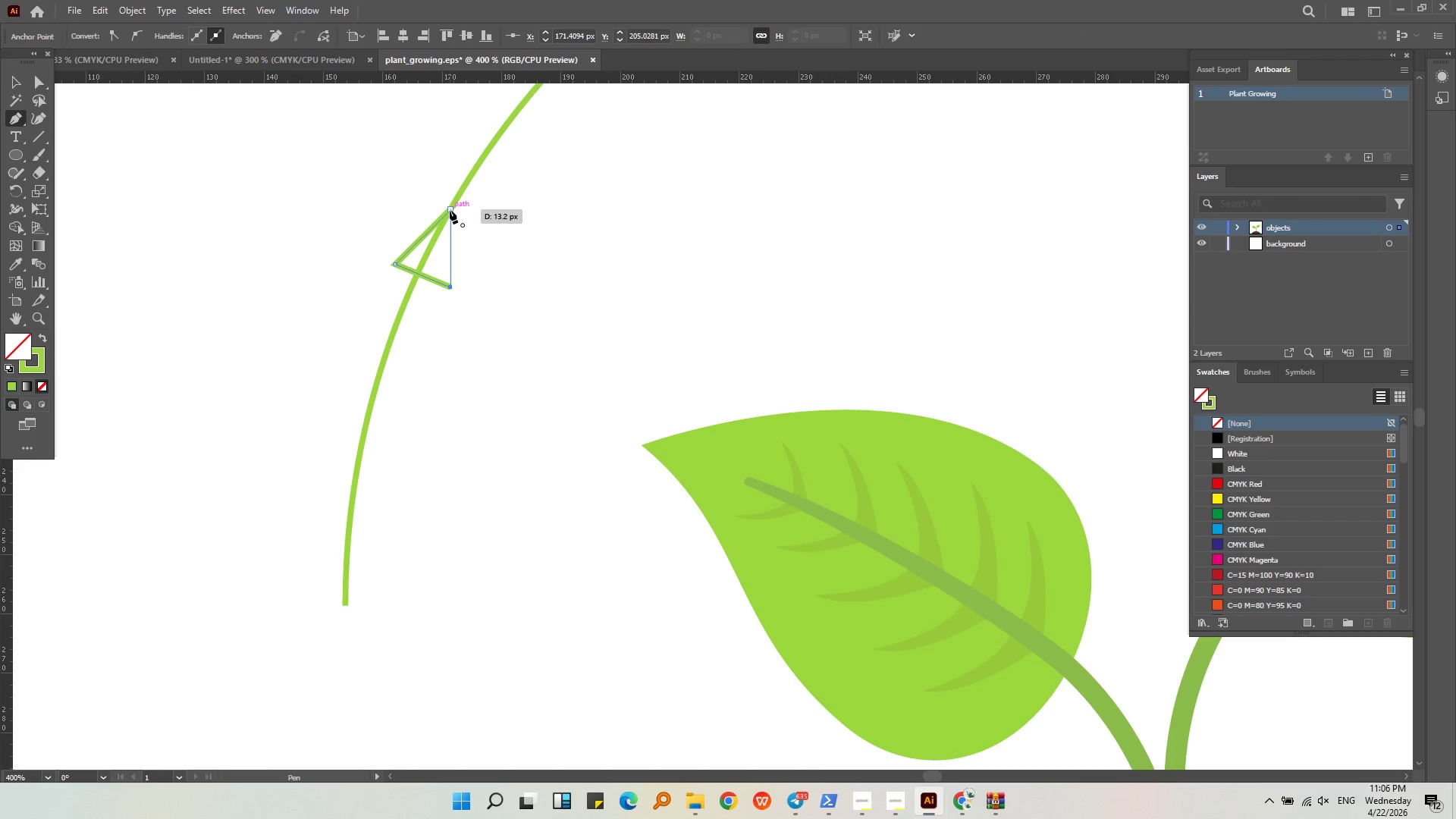 
left_click([450, 210])
 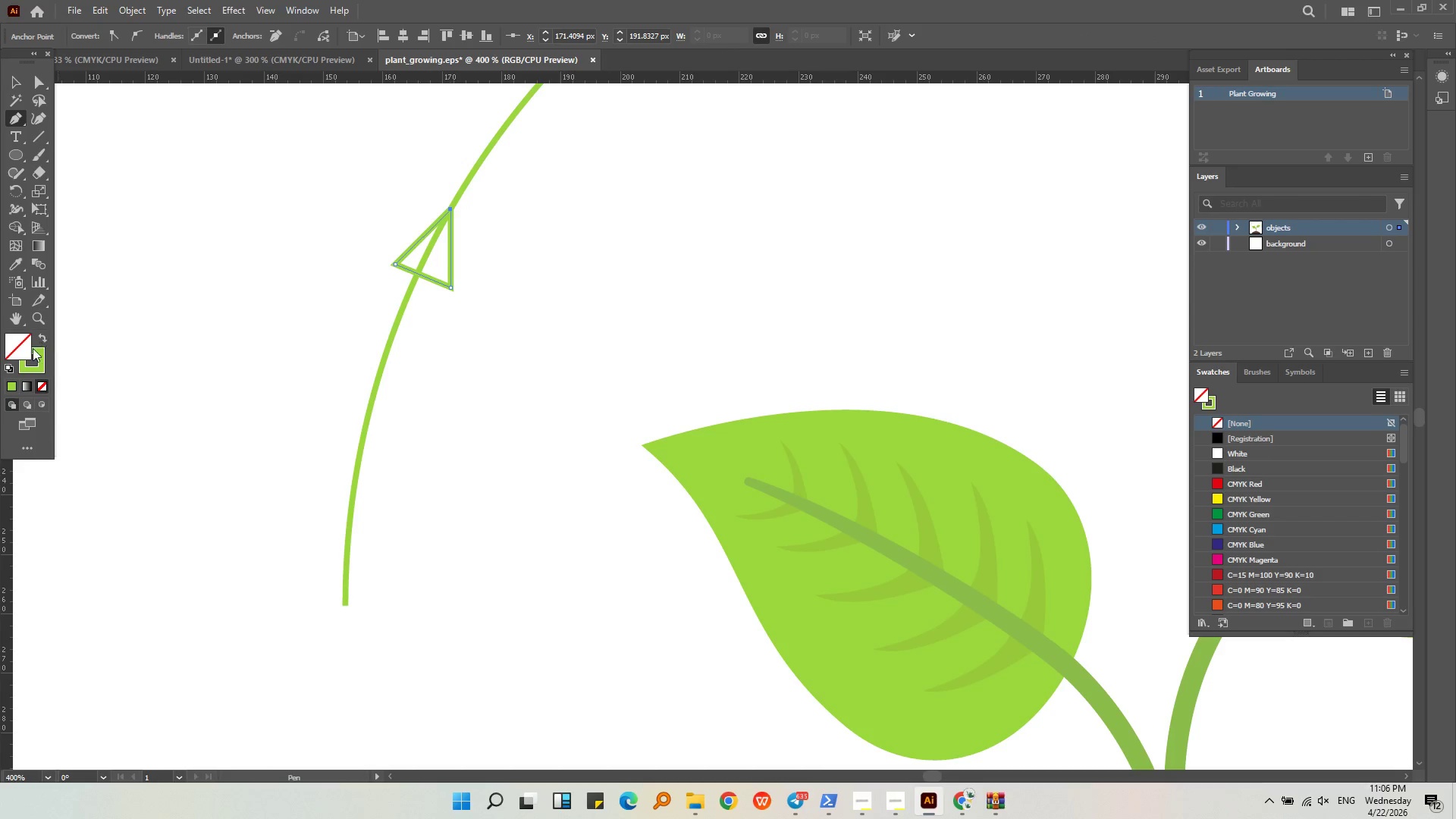 
left_click_drag(start_coordinate=[39, 363], to_coordinate=[24, 345])
 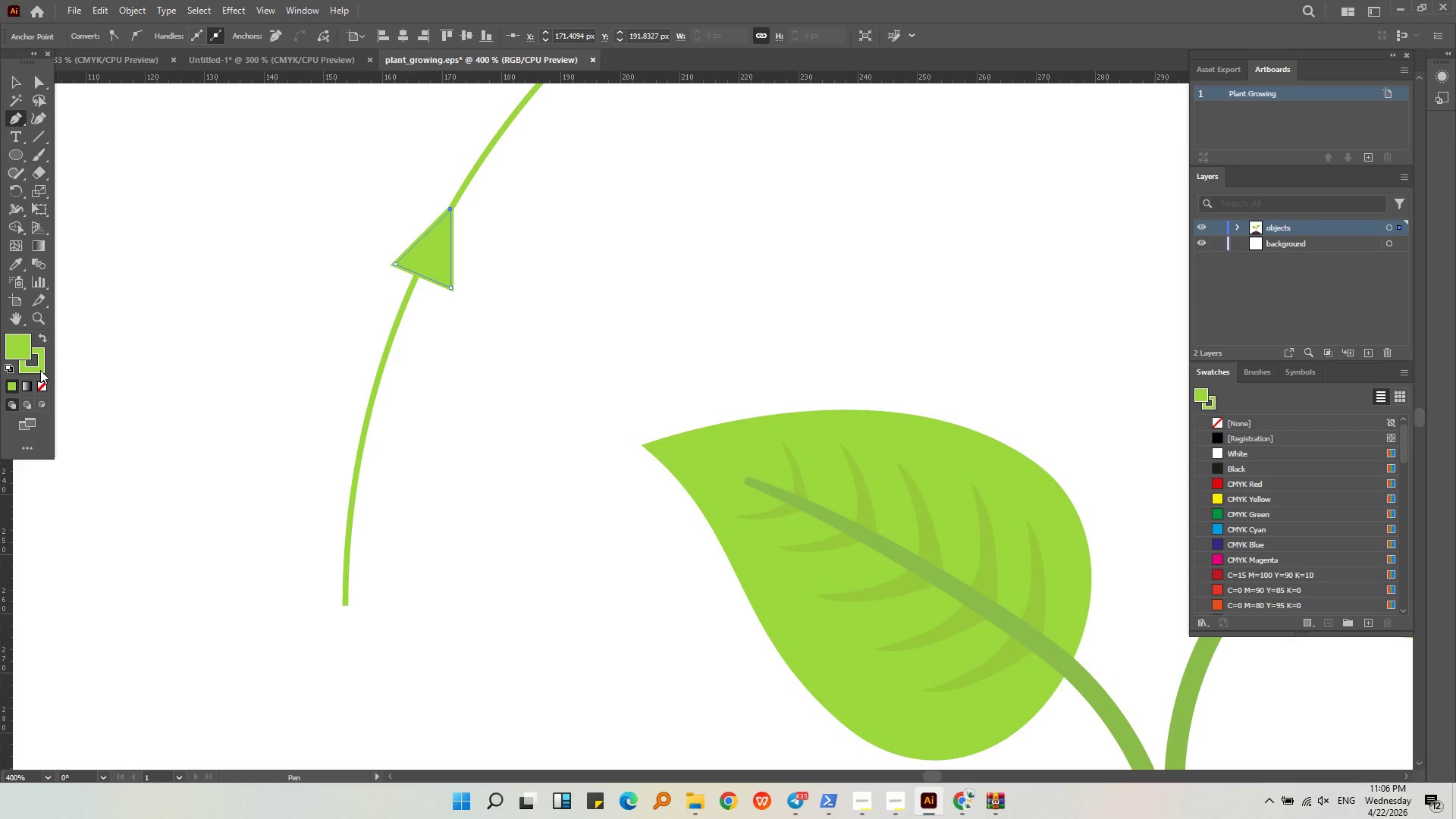 
left_click([40, 369])
 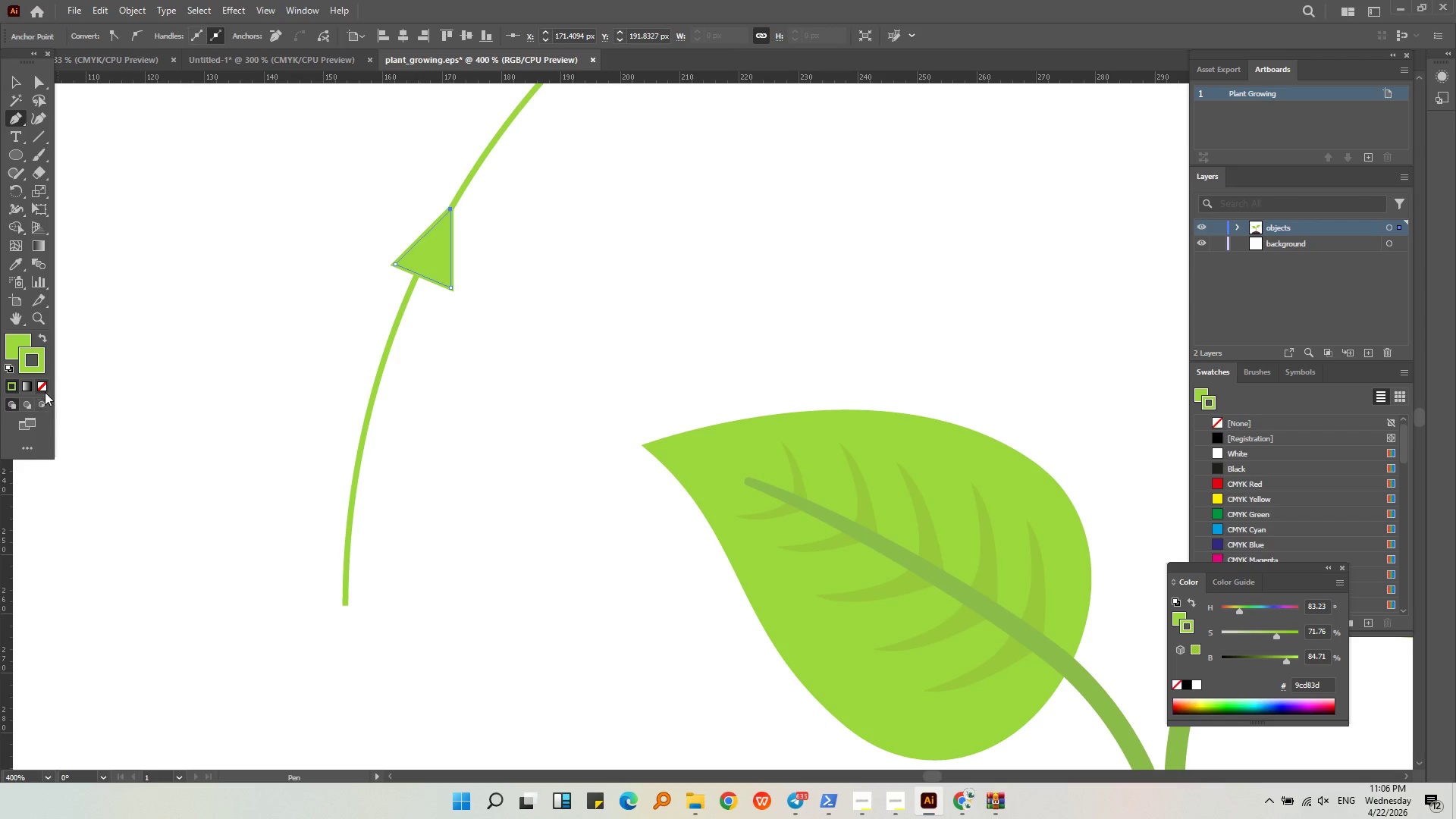 
left_click([45, 389])
 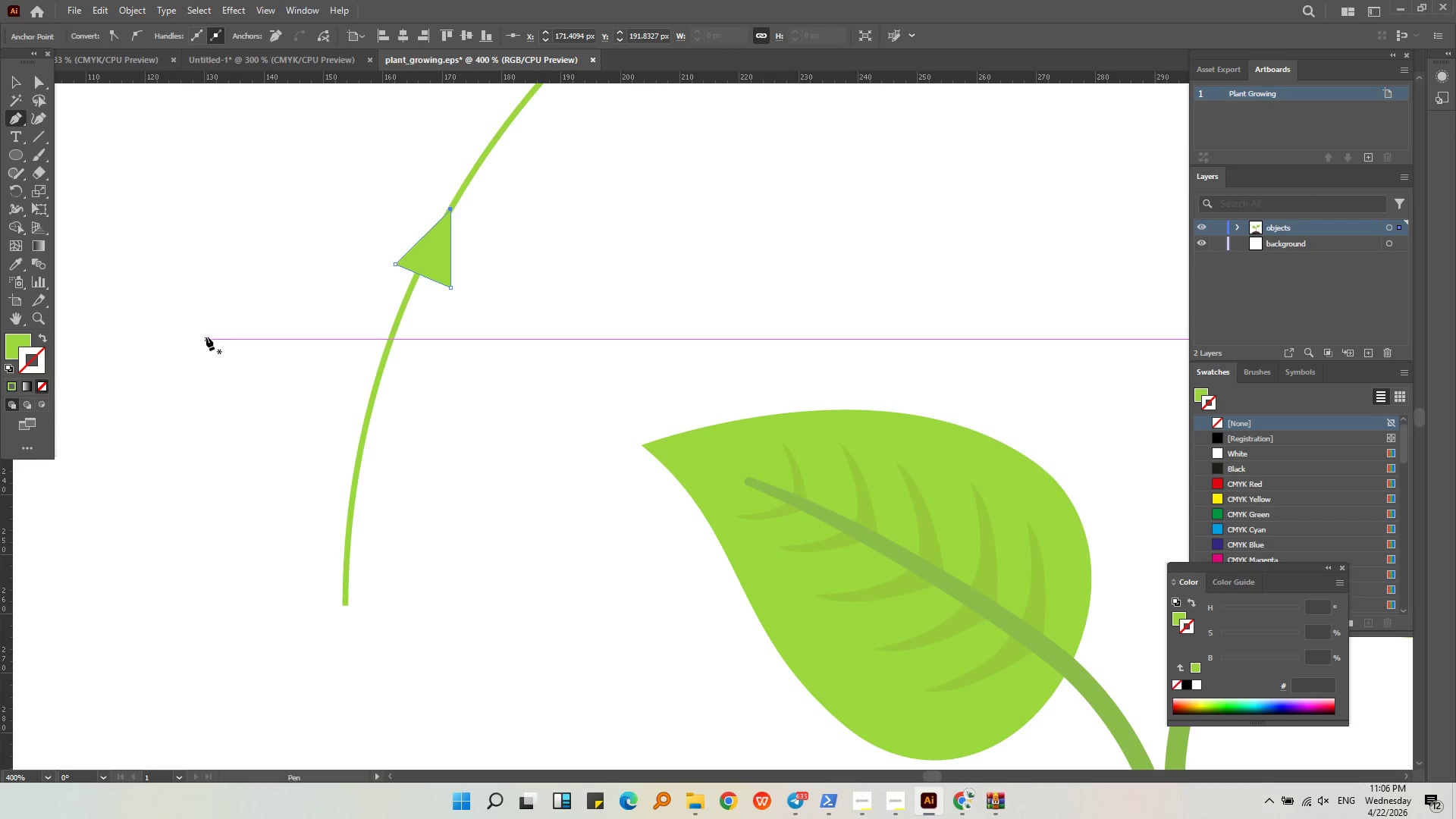 
left_click([206, 337])
 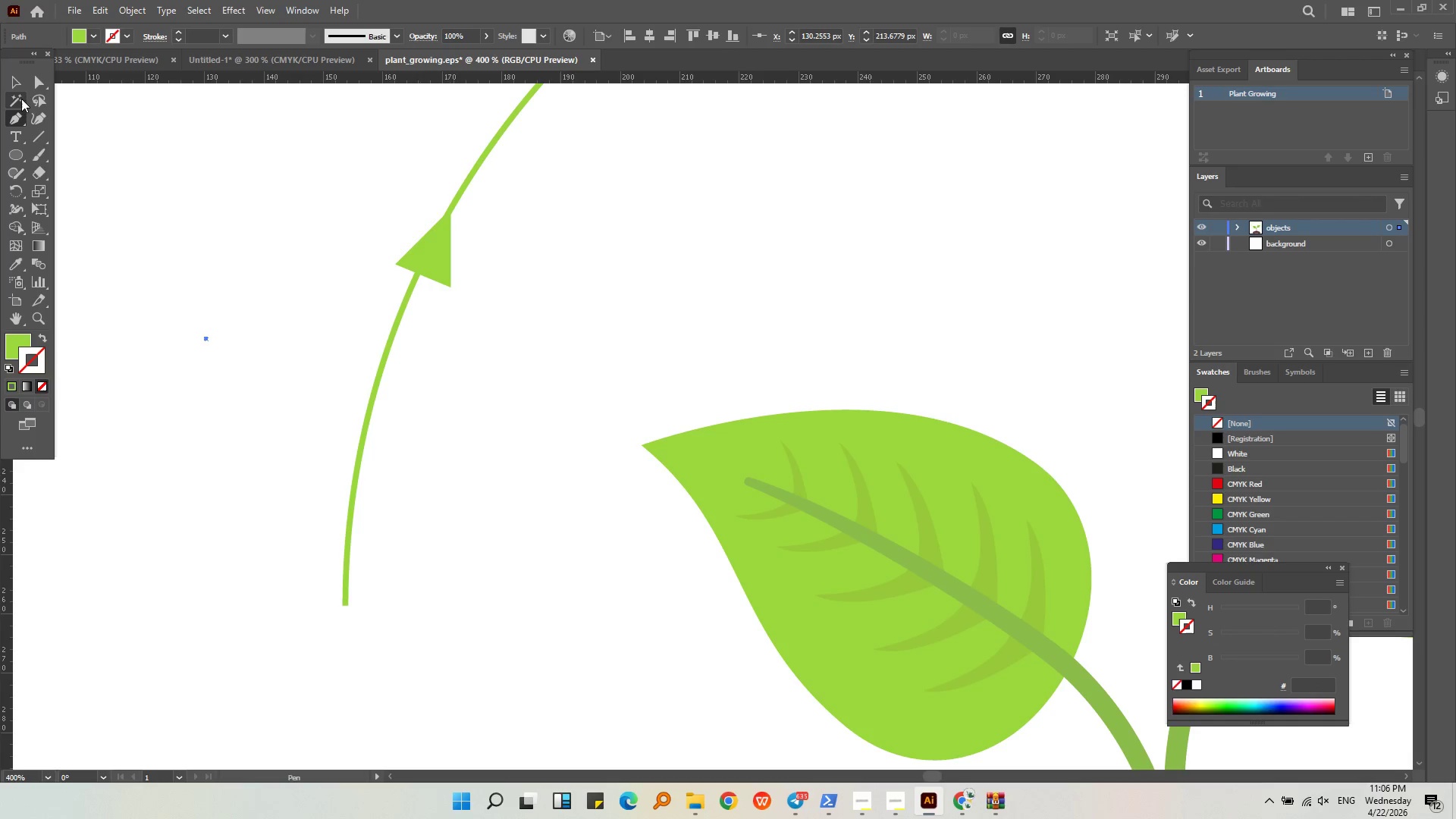 
left_click([18, 86])
 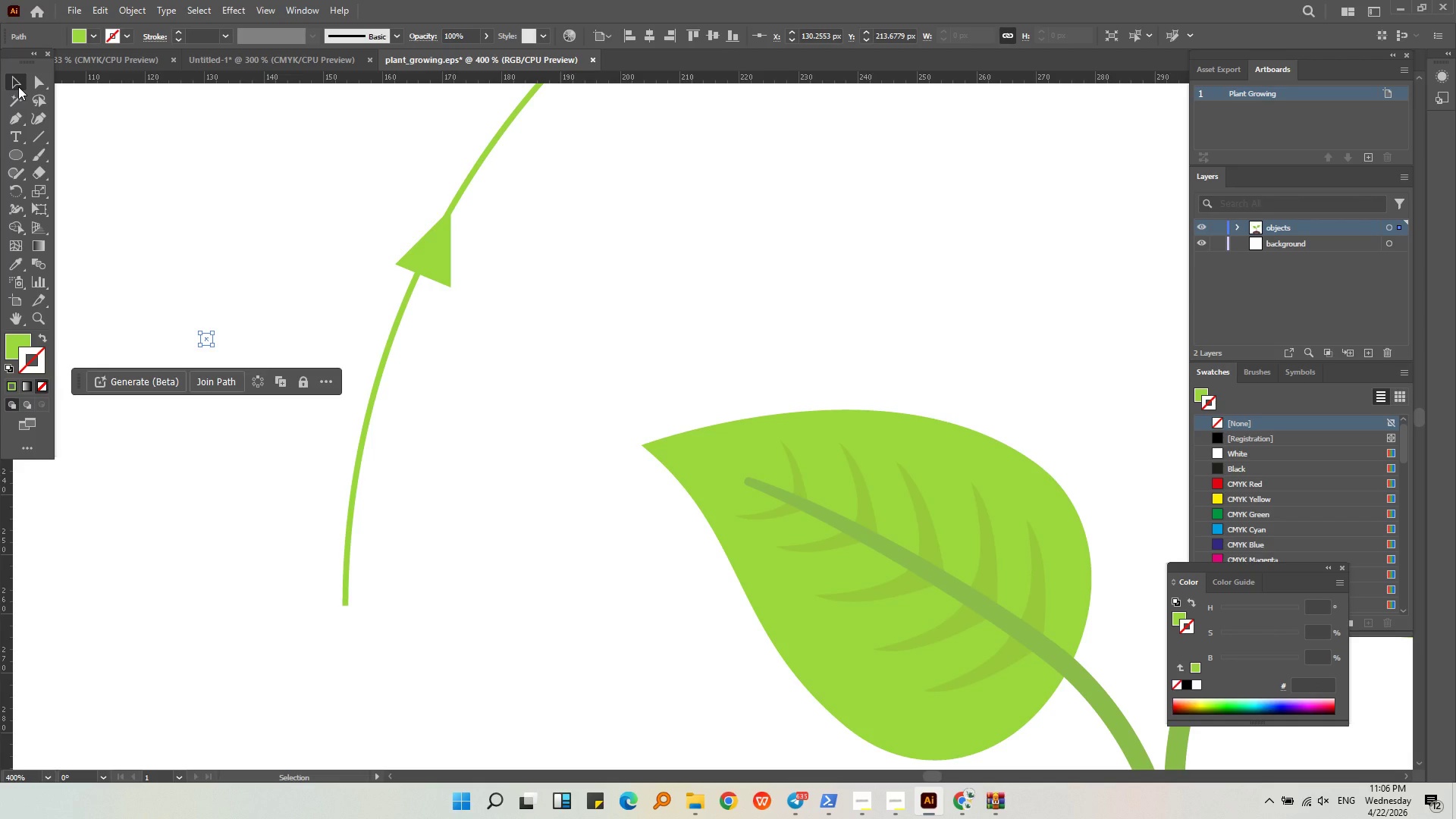 
key(Backspace)
 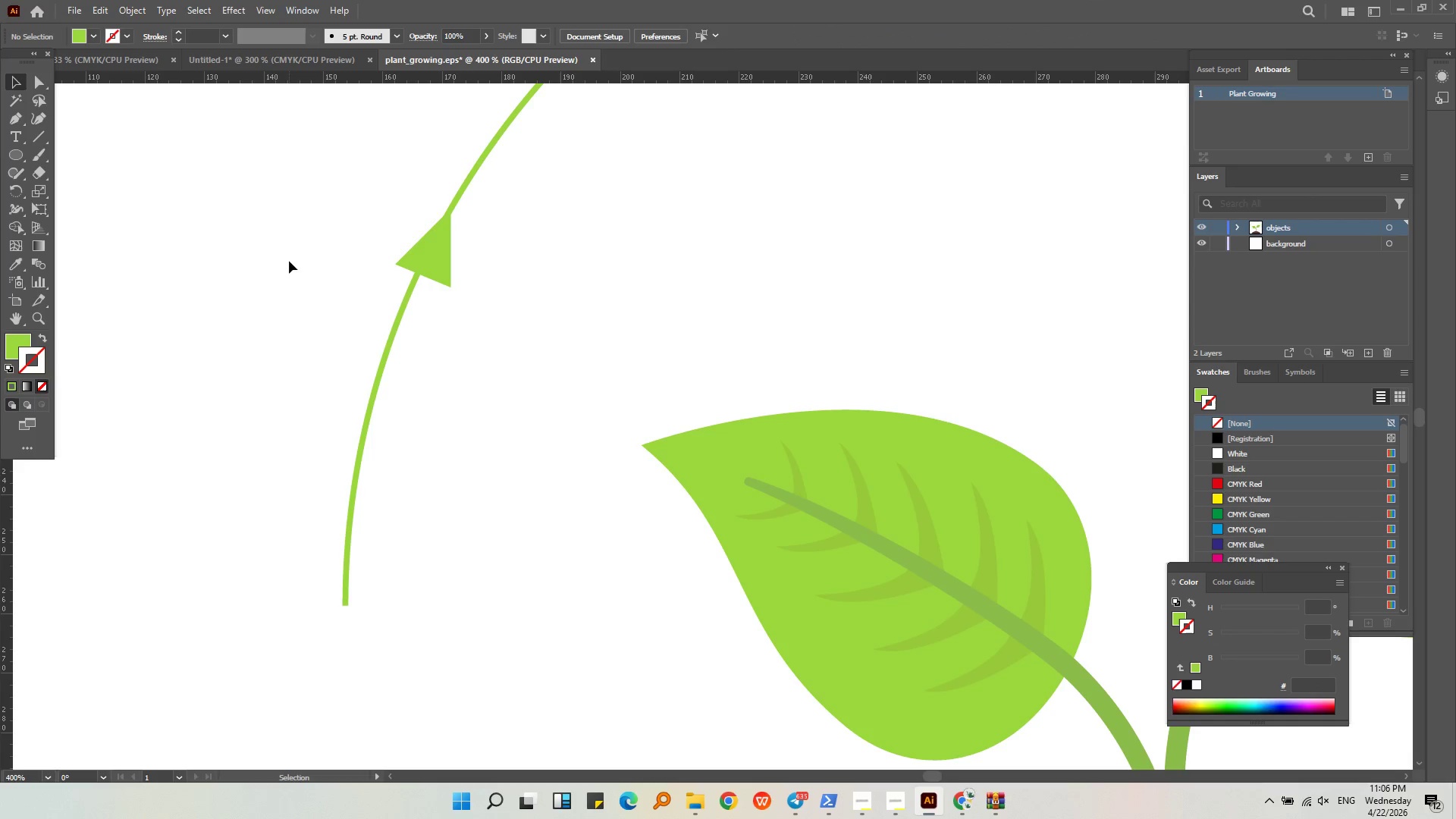 
key(Delete)
 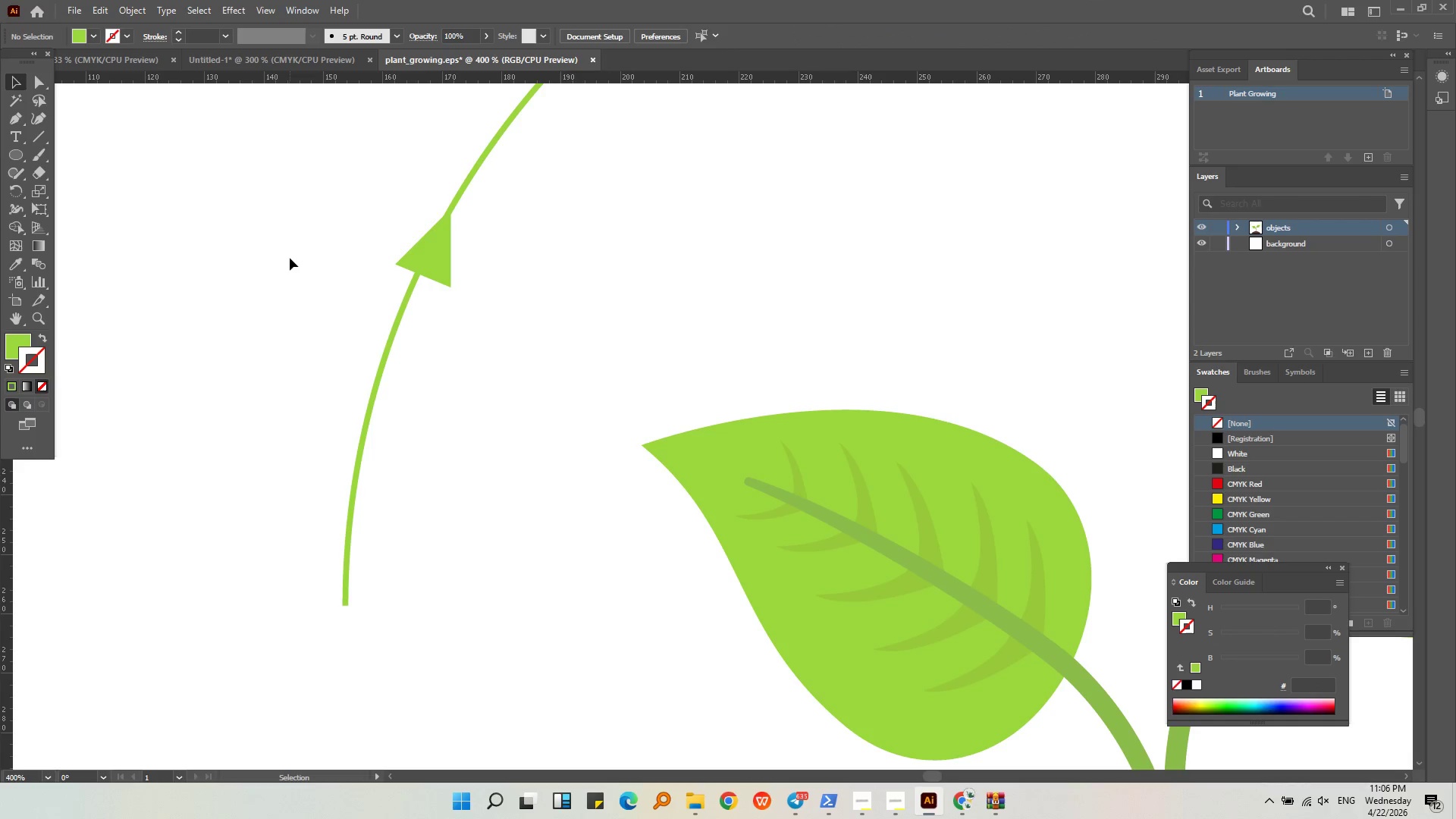 
left_click([290, 258])
 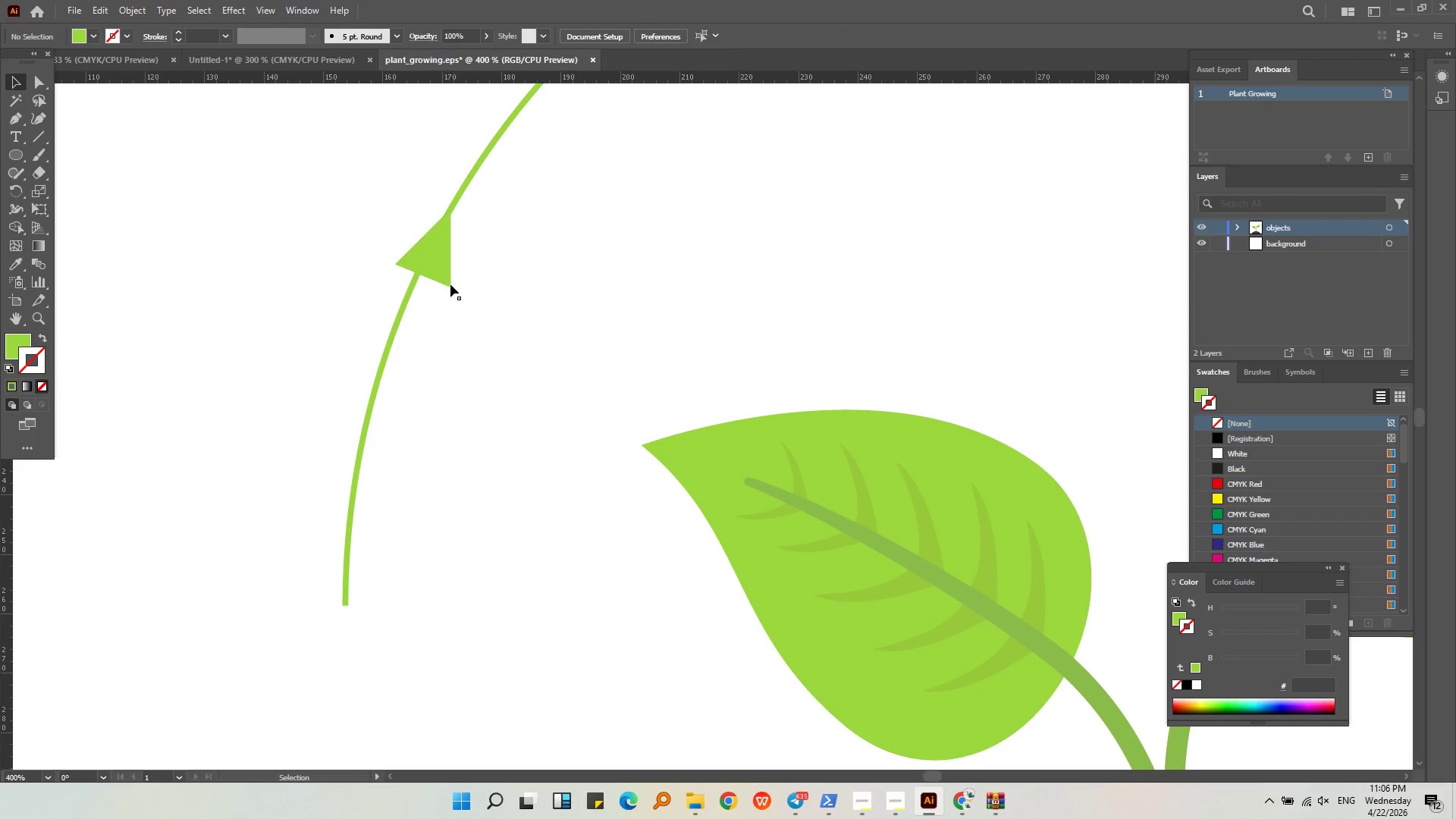 
left_click([448, 281])
 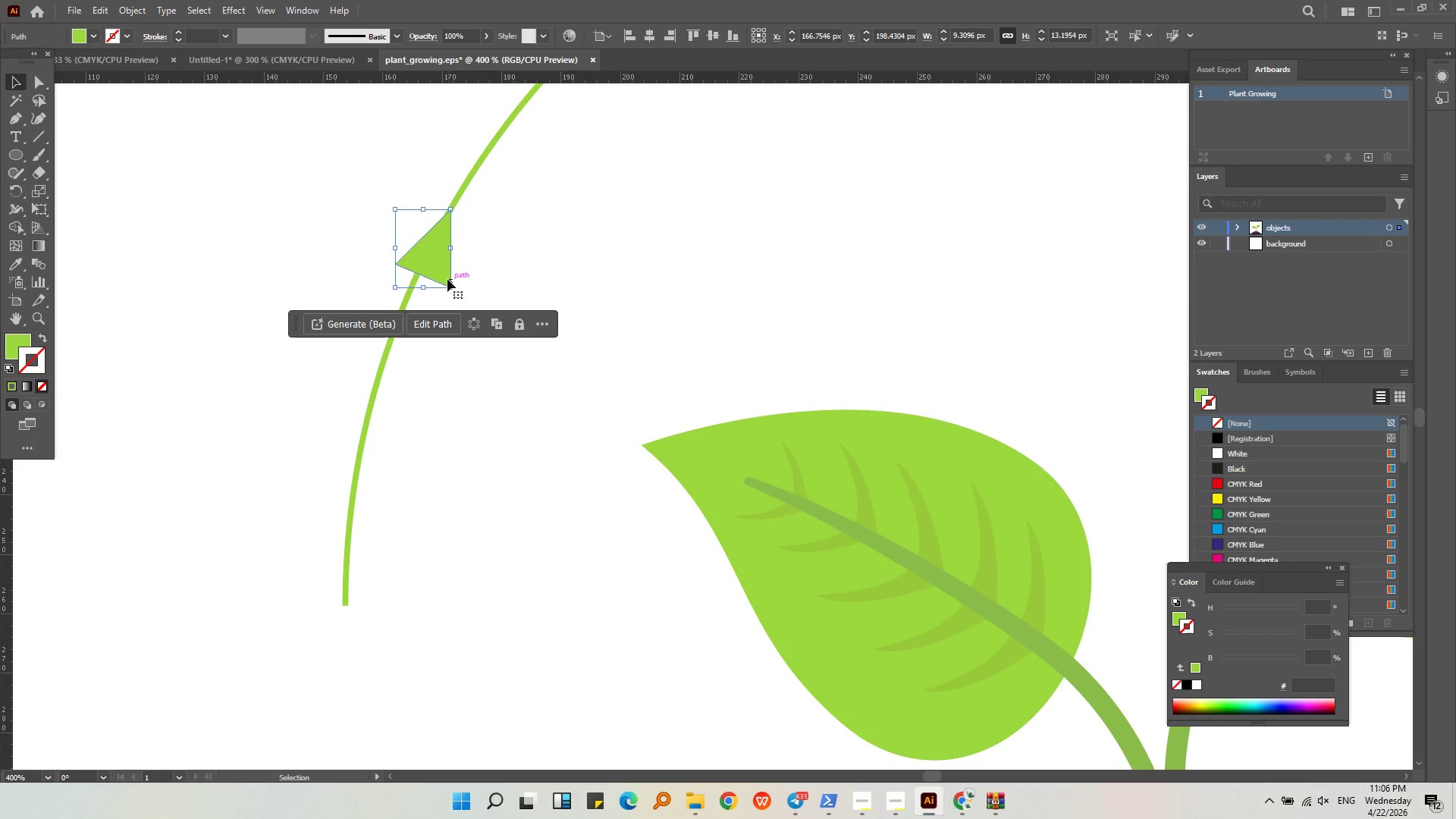 
left_click_drag(start_coordinate=[442, 268], to_coordinate=[435, 265])
 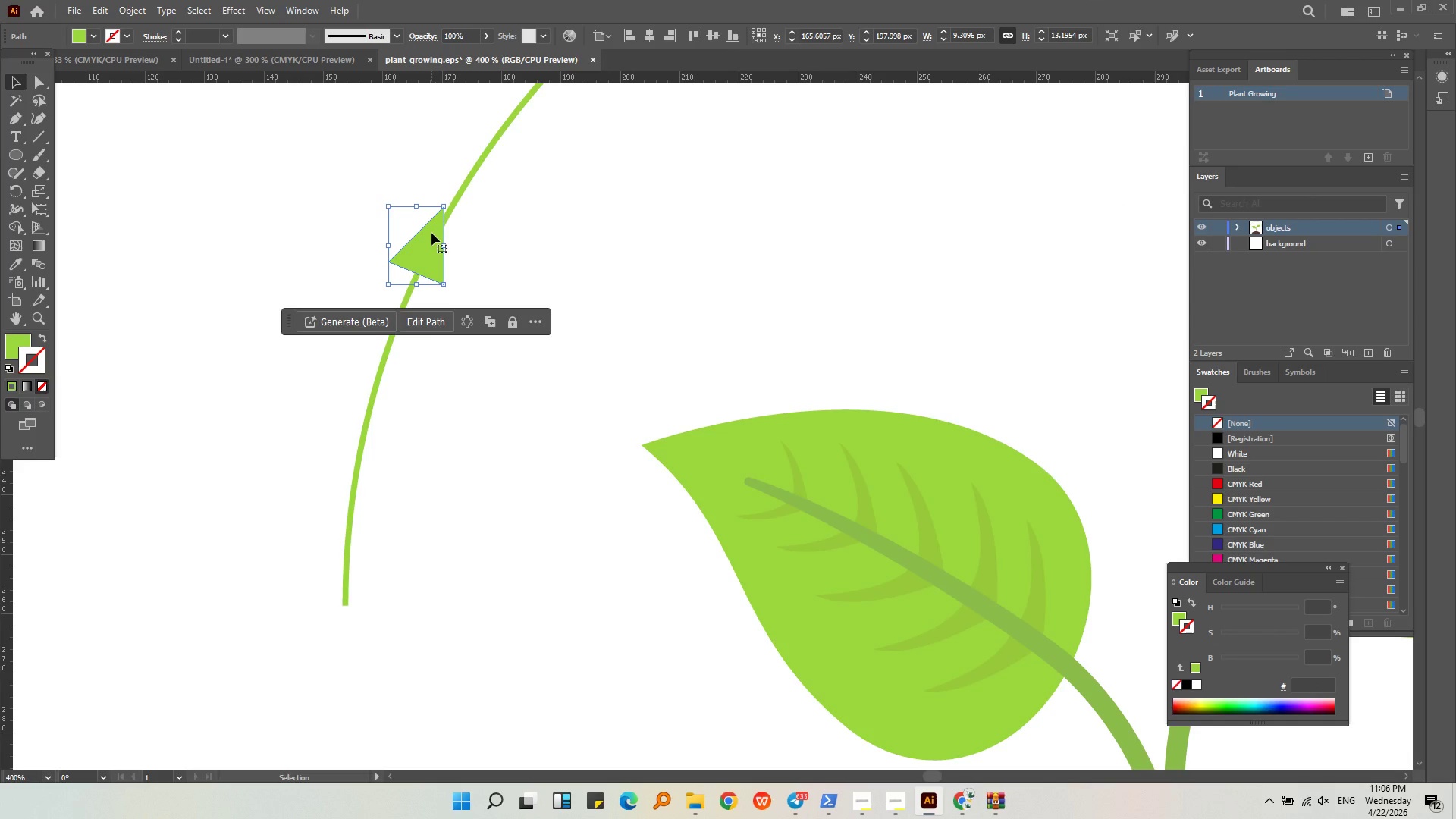 
hold_key(key=AltLeft, duration=0.42)
scroll: coordinate [431, 233], scroll_direction: up, amount: 3.0
 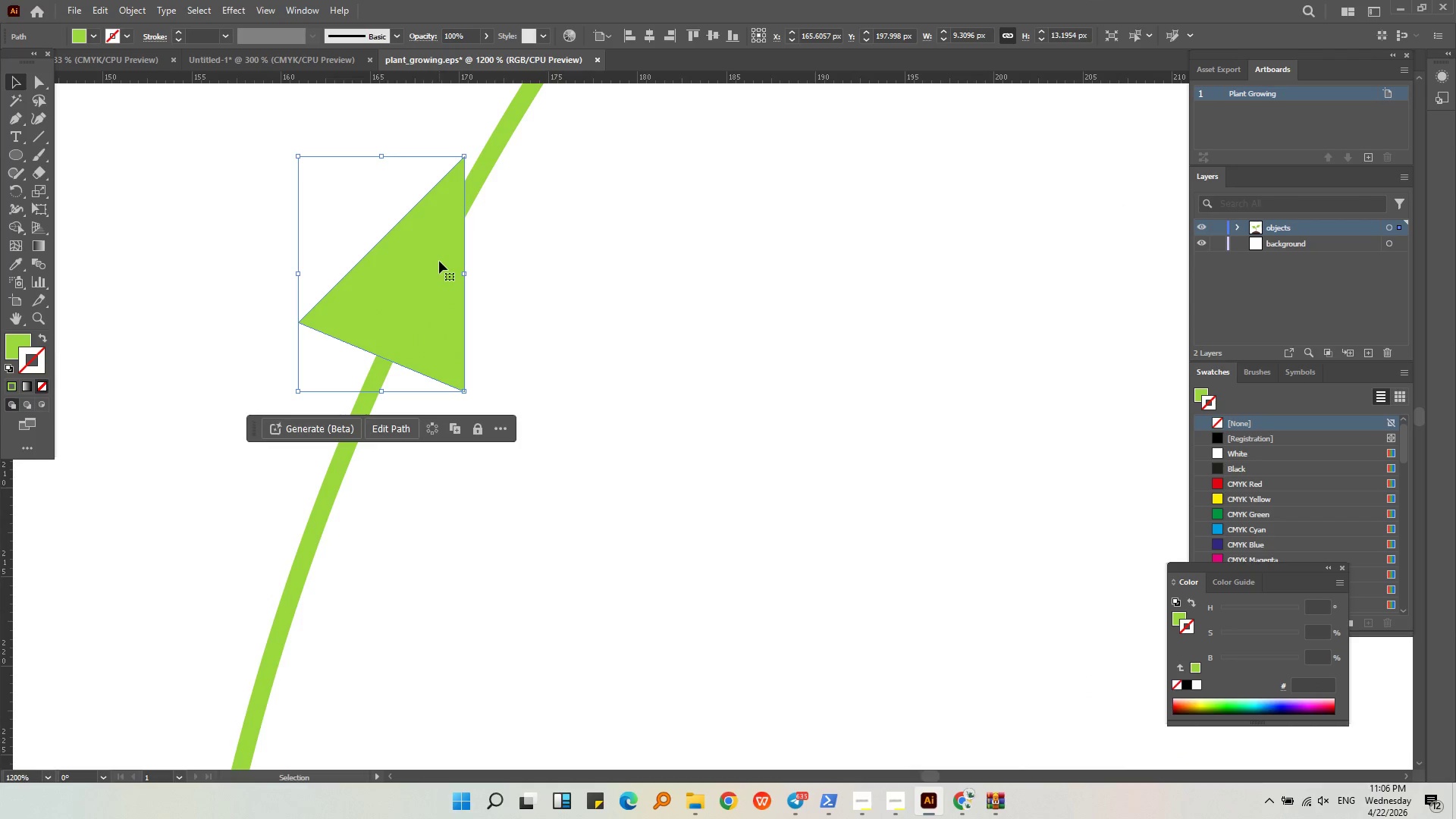 
left_click_drag(start_coordinate=[439, 261], to_coordinate=[443, 262])
 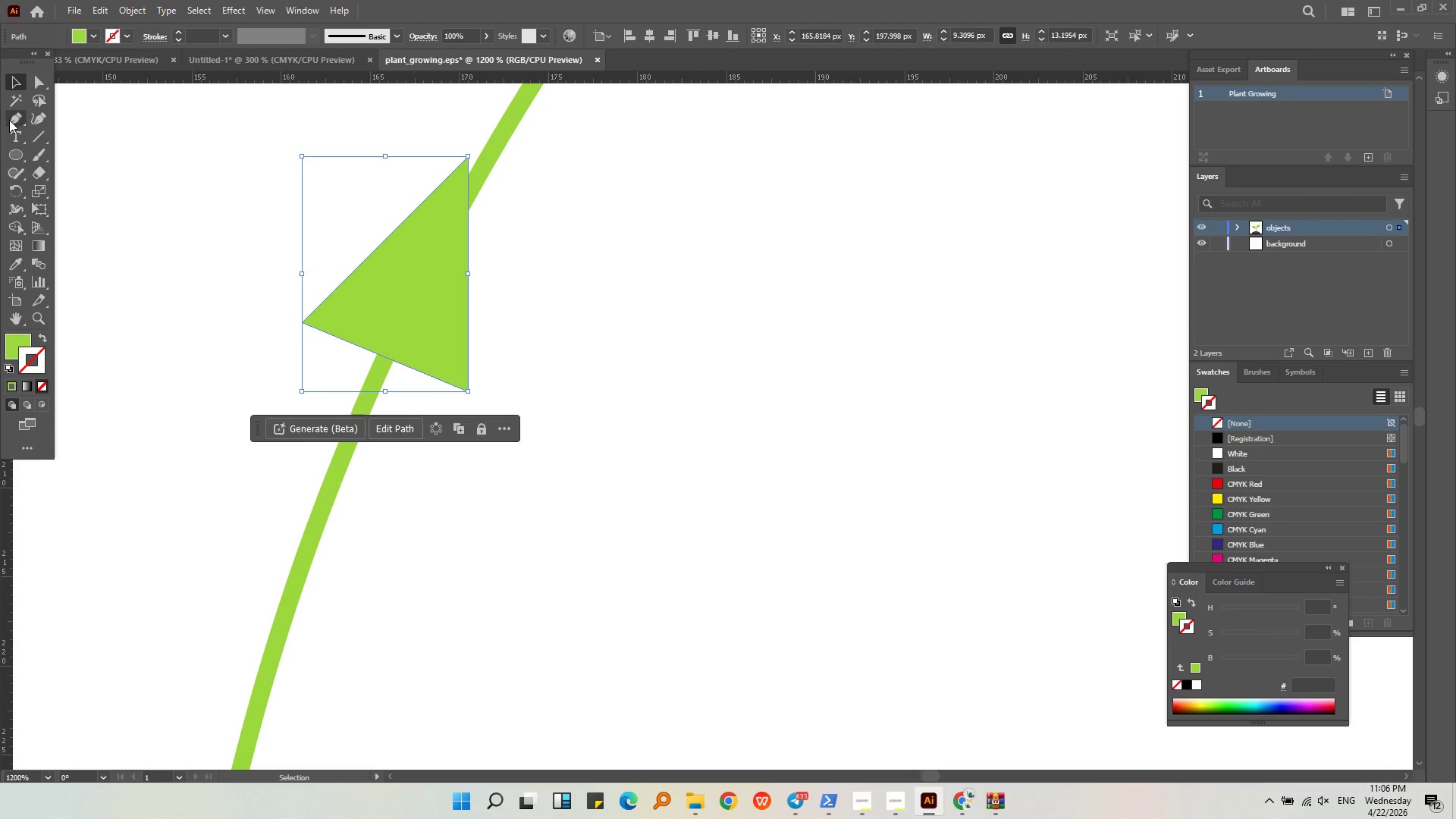 
left_click([36, 121])
 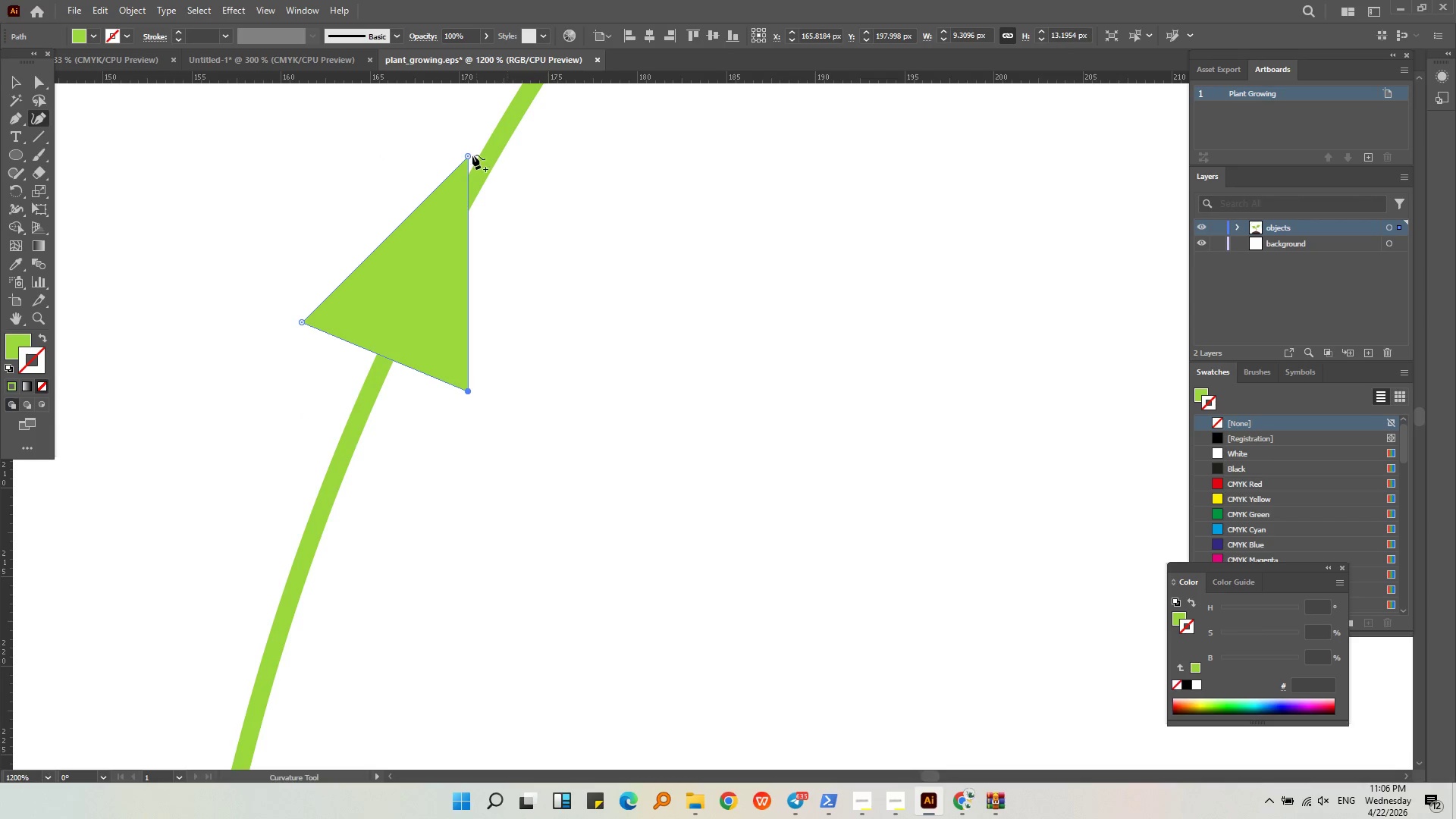 
left_click_drag(start_coordinate=[469, 155], to_coordinate=[484, 165])
 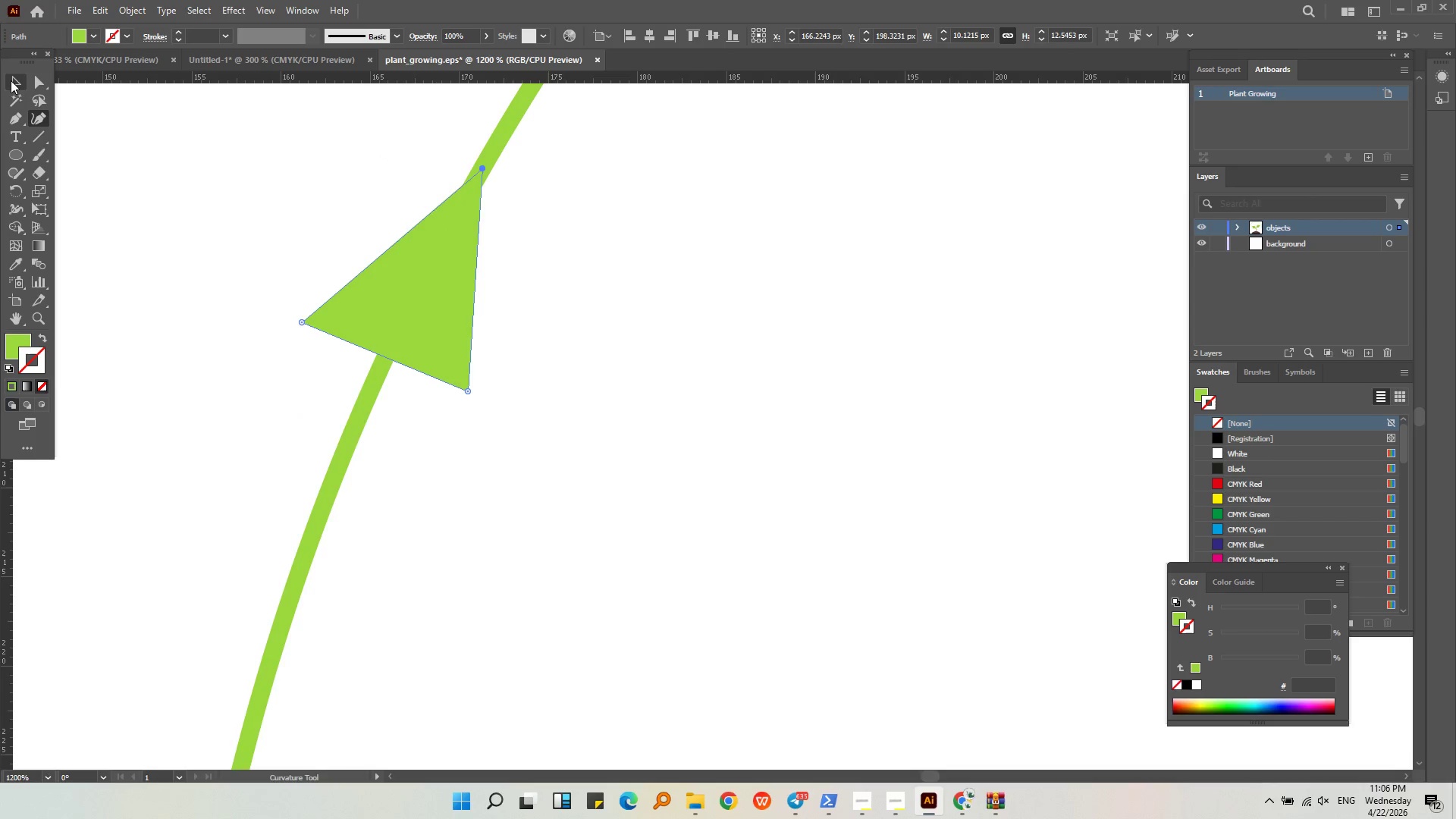 
double_click([143, 222])
 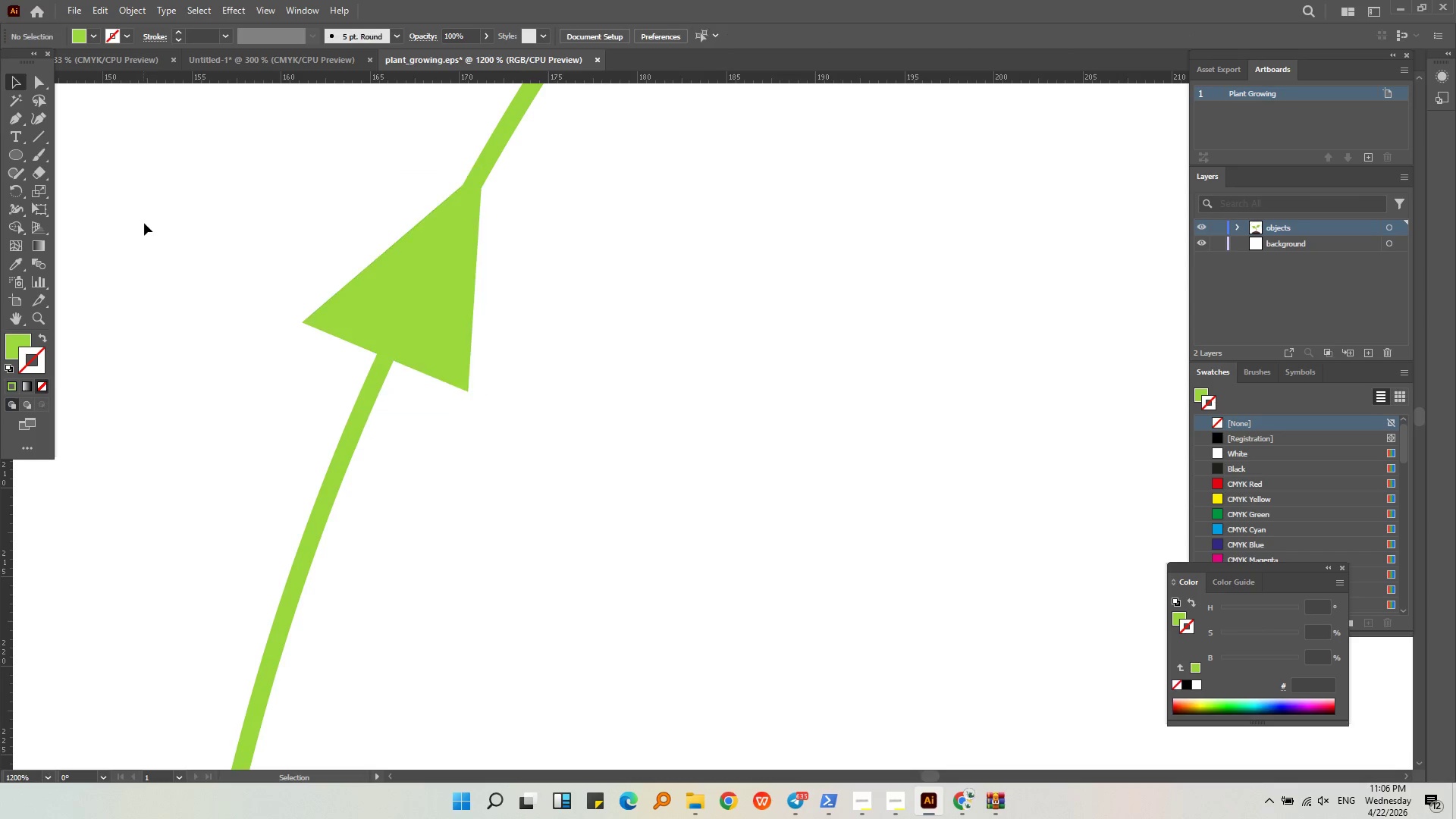 
hold_key(key=AltLeft, duration=1.11)
scroll: coordinate [156, 227], scroll_direction: down, amount: 5.0
 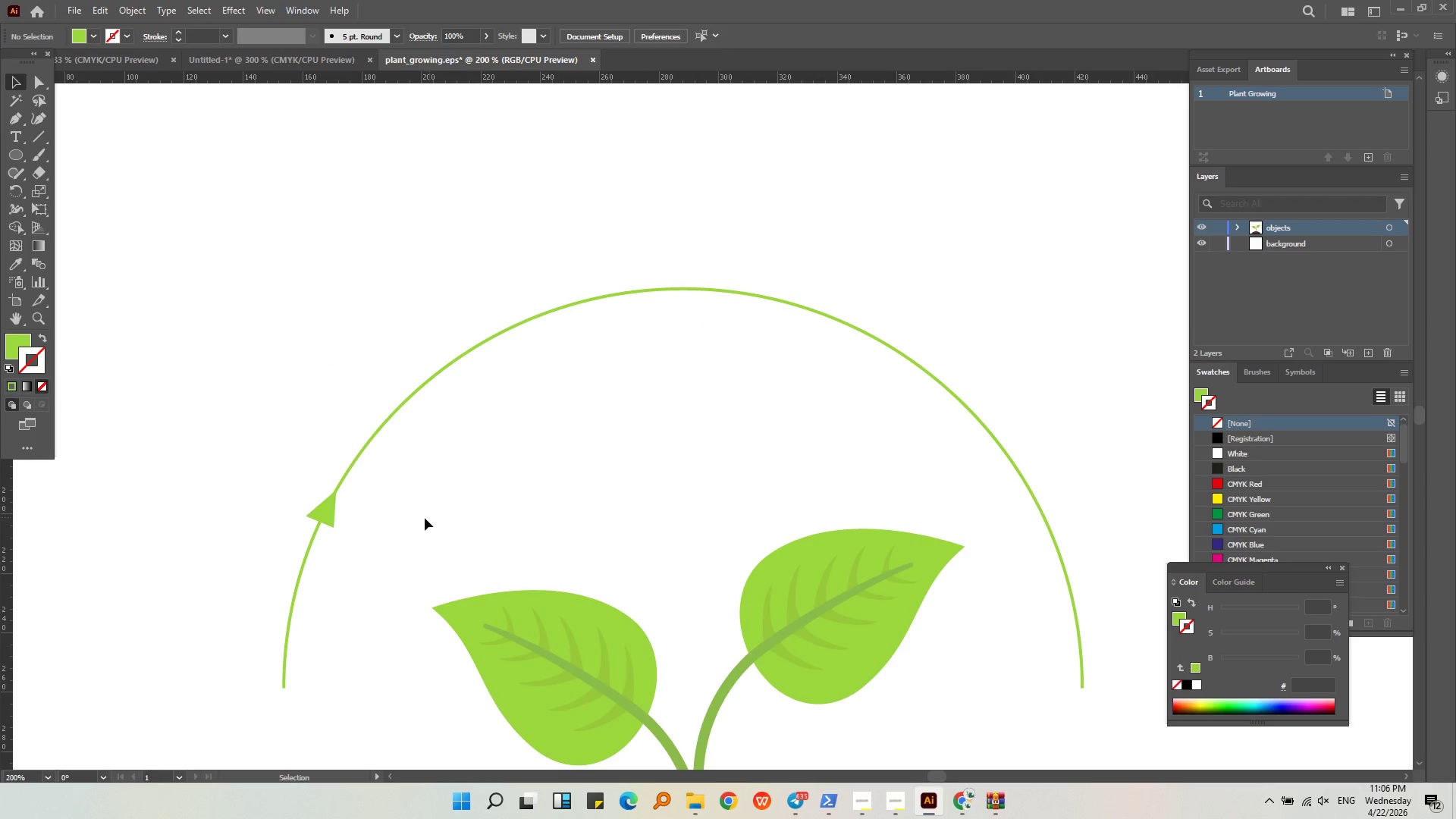 
double_click([328, 518])
 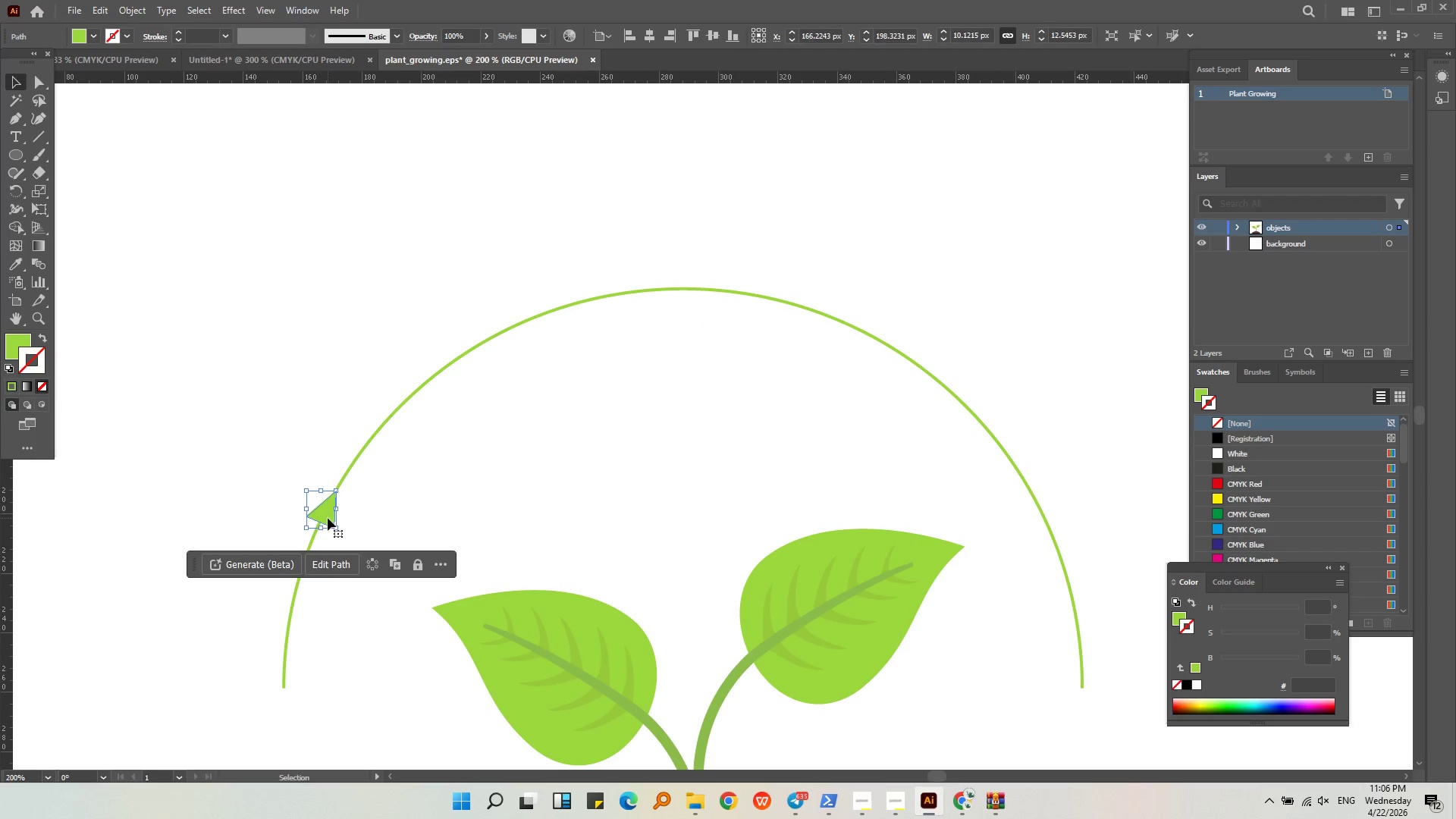 
hold_key(key=AltLeft, duration=0.5)
scroll: coordinate [328, 517], scroll_direction: up, amount: 3.0
 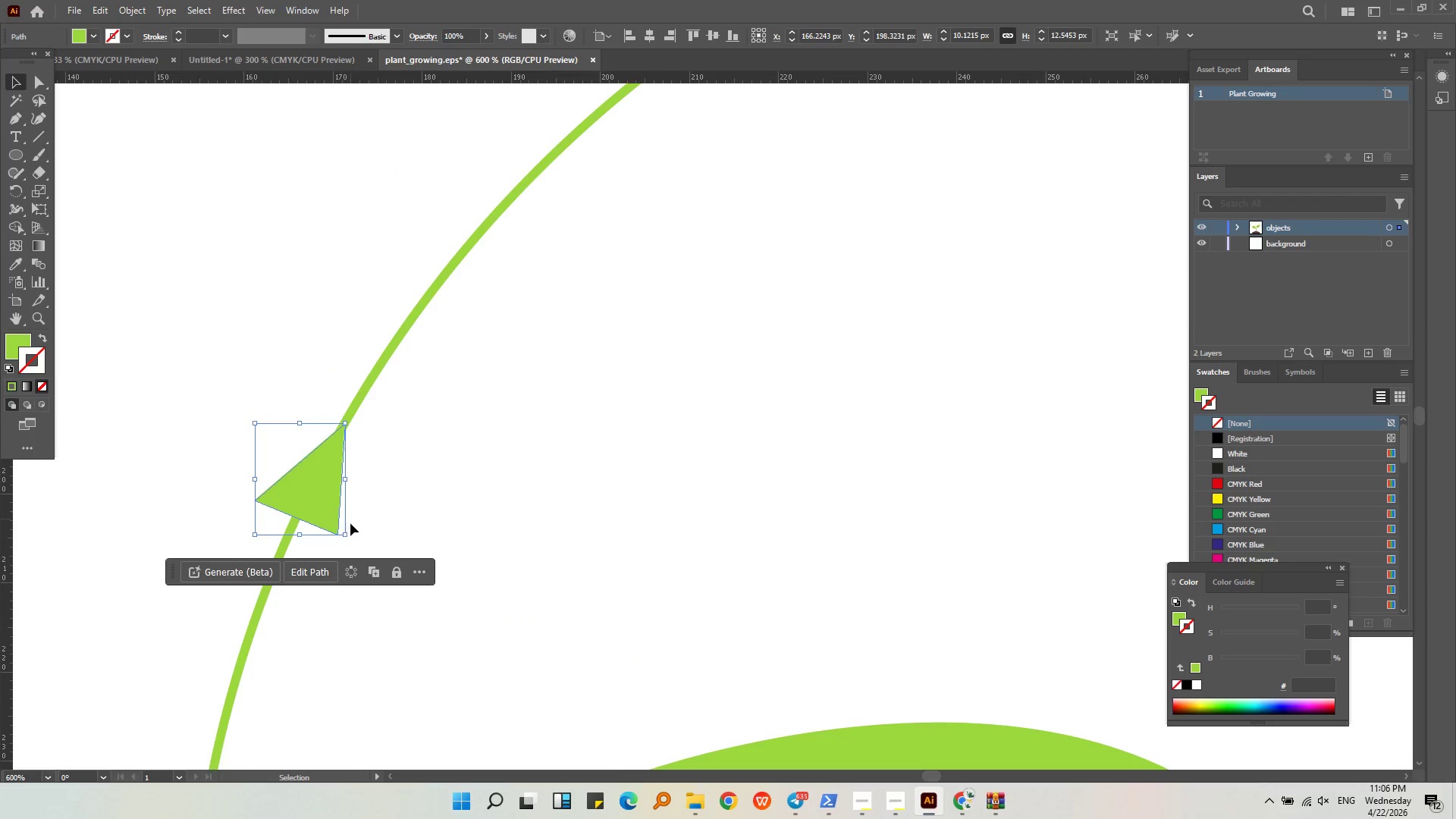 
hold_key(key=ShiftLeft, duration=0.42)
 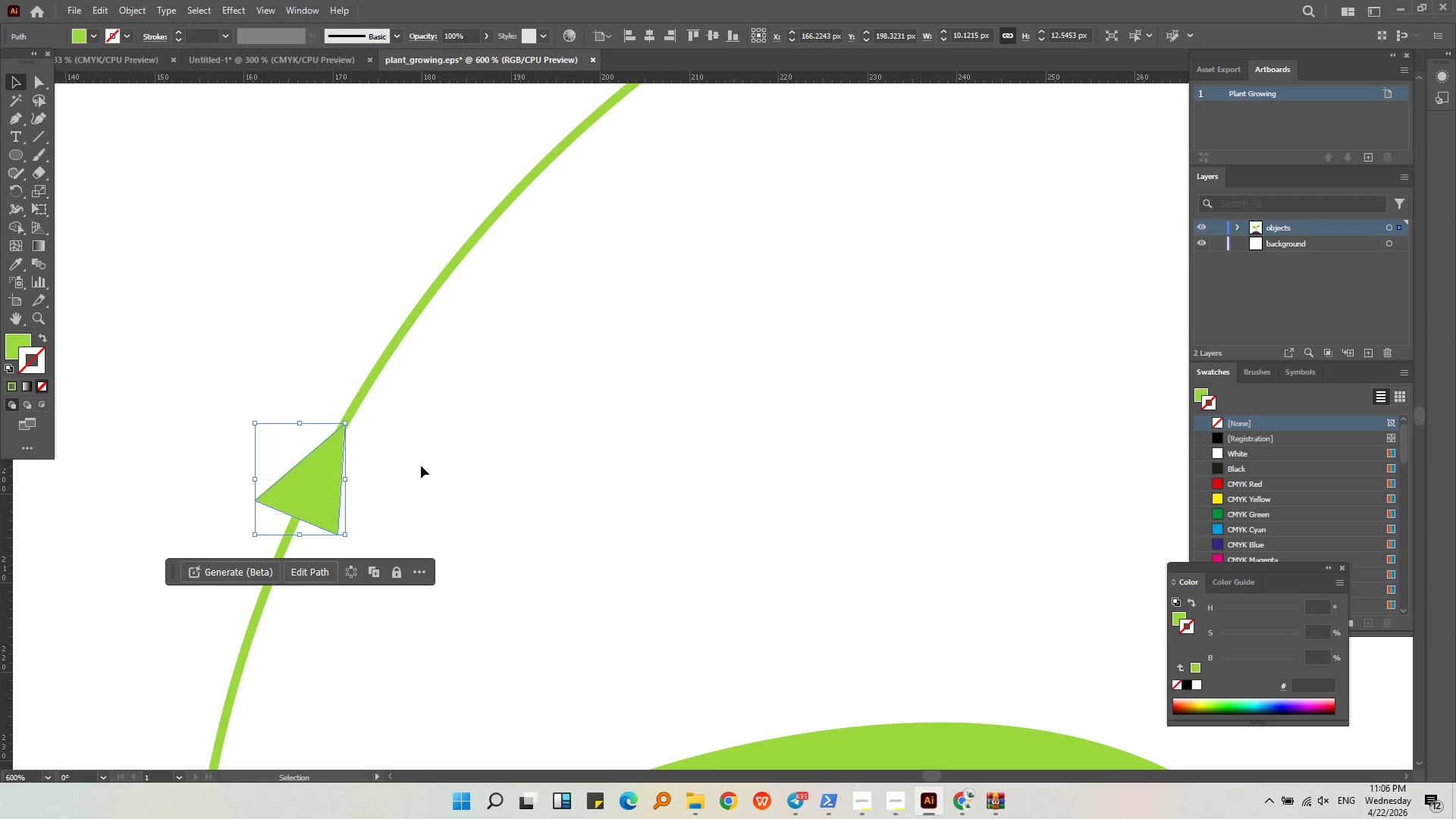 
left_click([421, 466])
 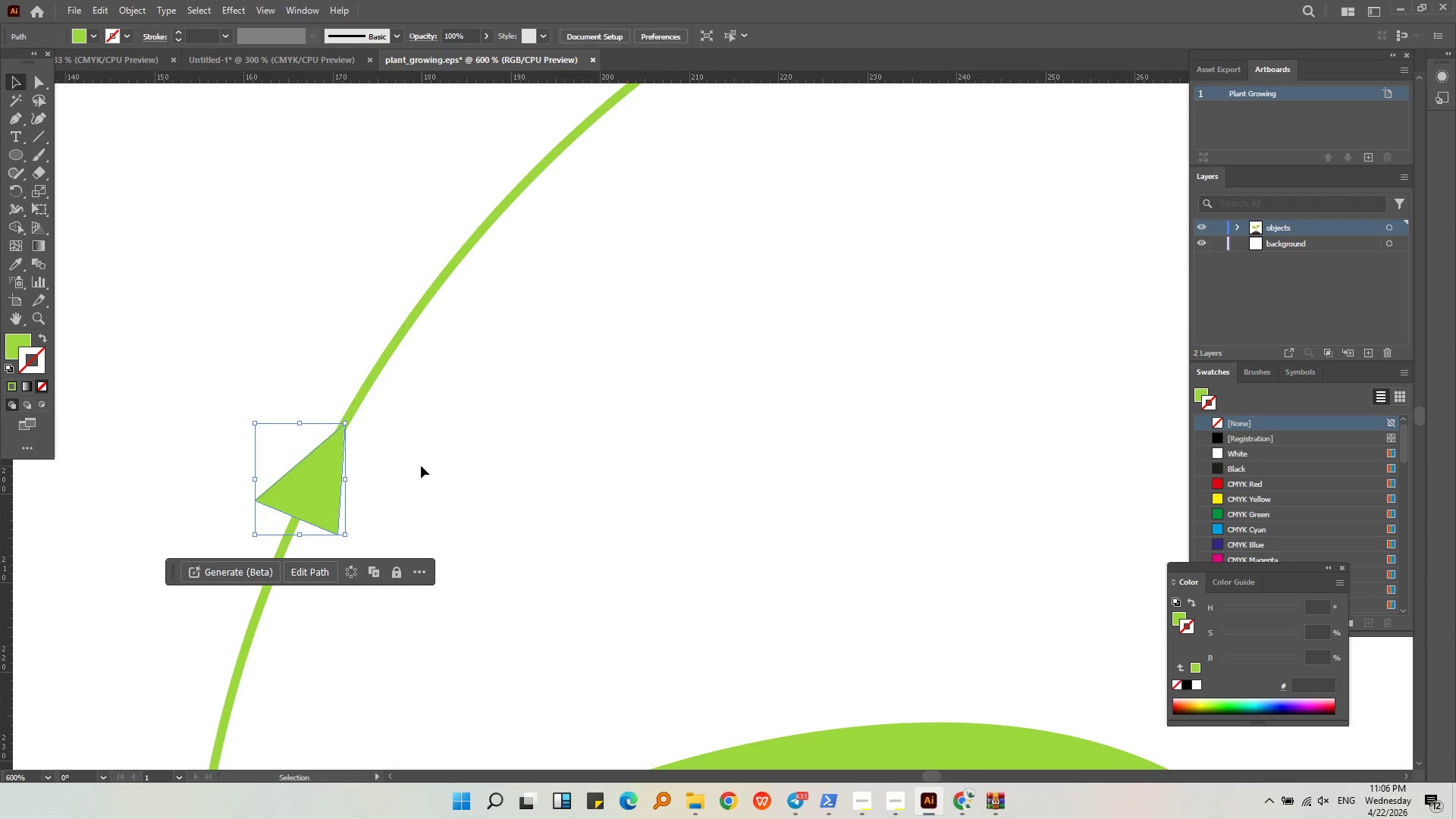 
hold_key(key=AltLeft, duration=0.44)
scroll: coordinate [269, 431], scroll_direction: down, amount: 2.0
 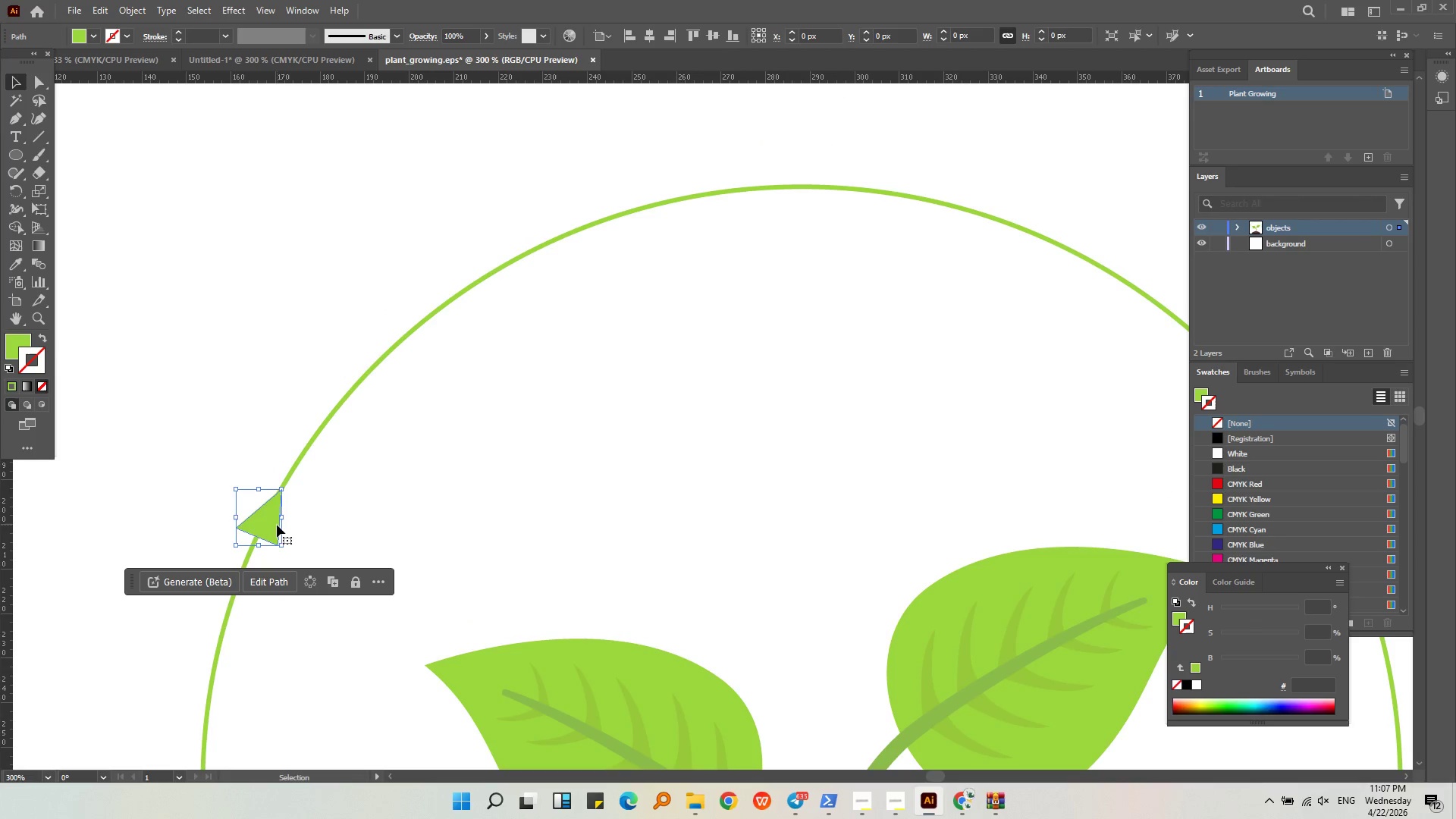 
key(Control+C)
 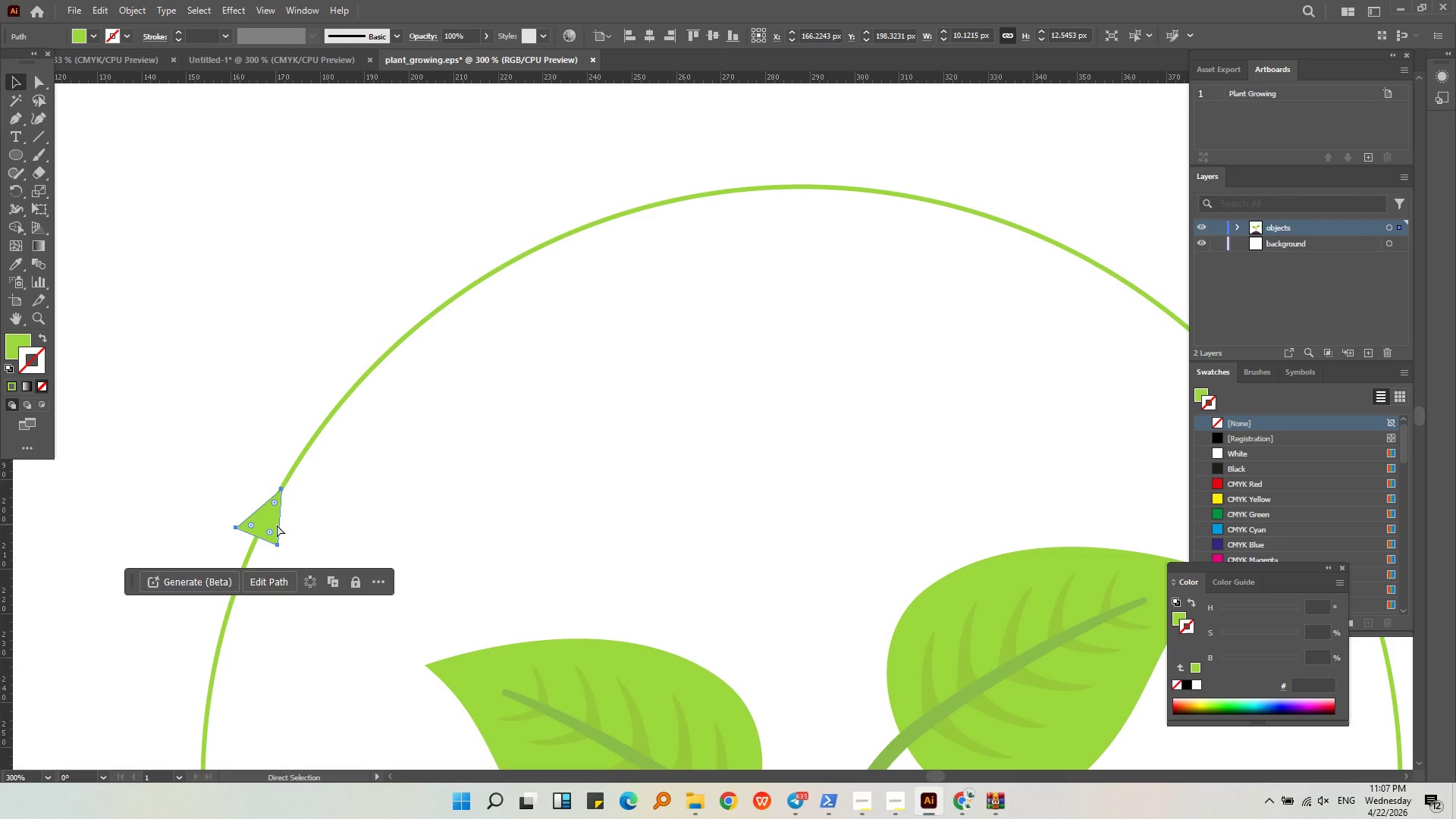 
key(Control+V)
 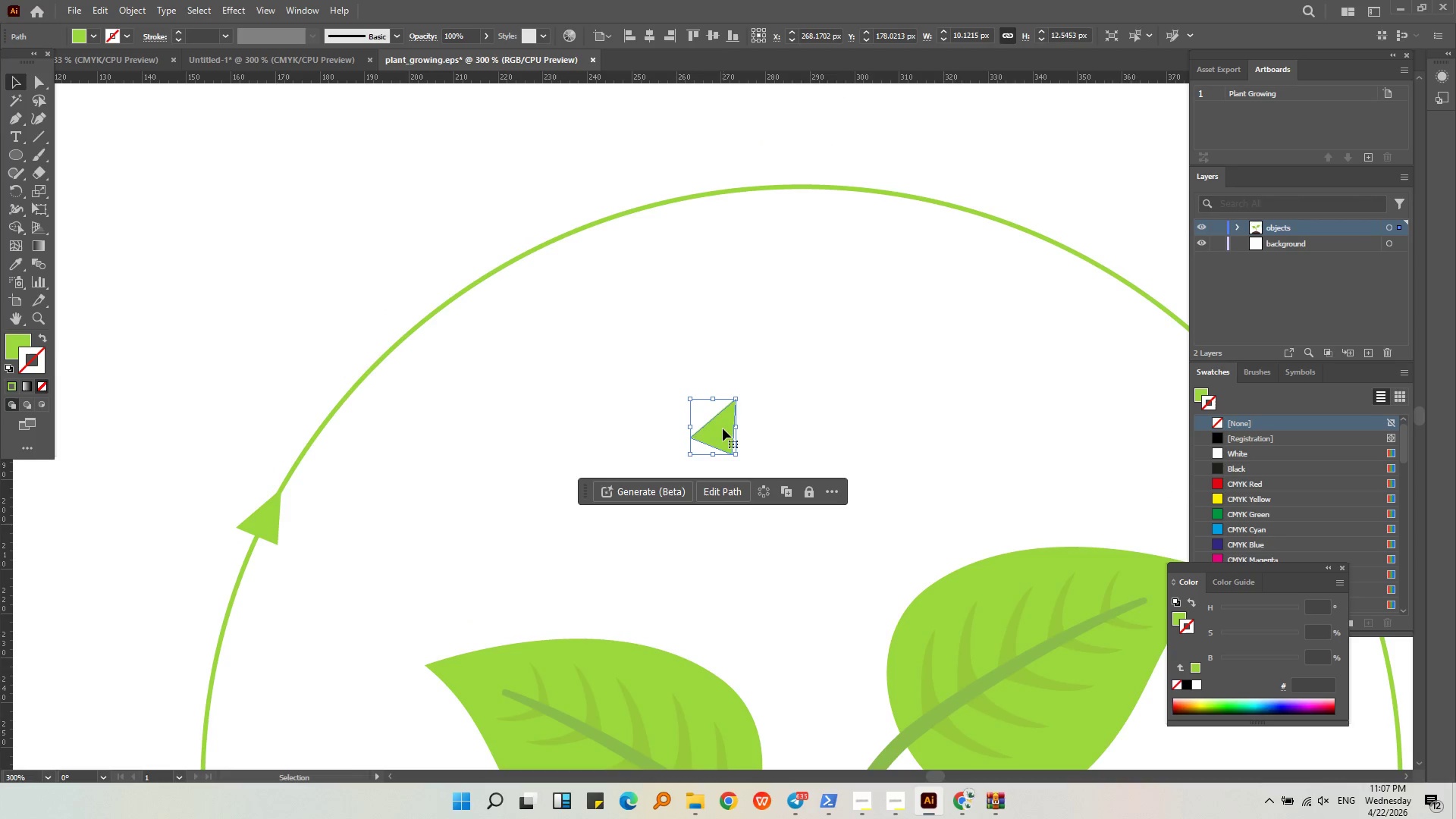 
left_click_drag(start_coordinate=[723, 428], to_coordinate=[575, 222])
 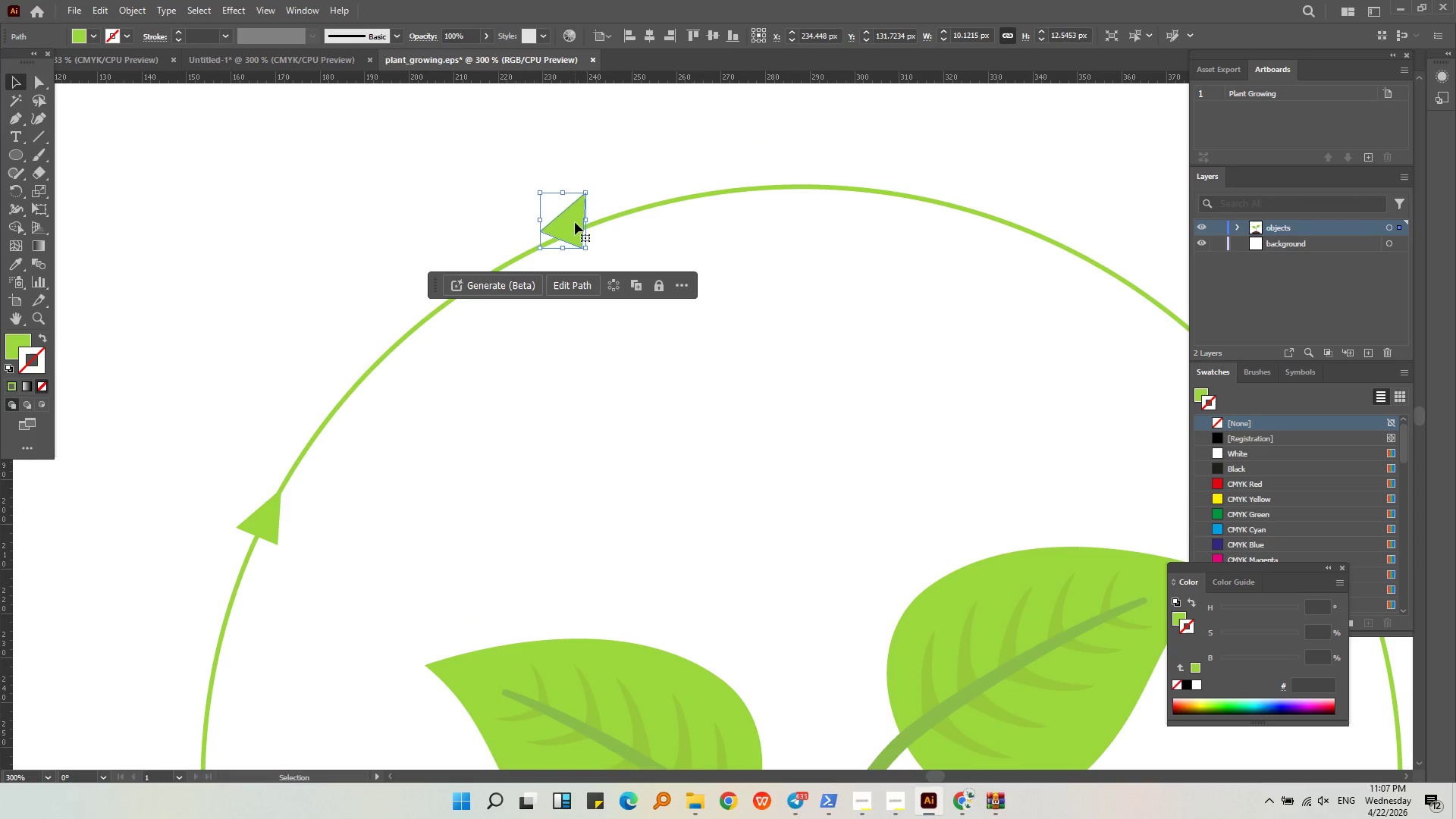 
hold_key(key=AltLeft, duration=0.34)
scroll: coordinate [575, 222], scroll_direction: up, amount: 2.0
 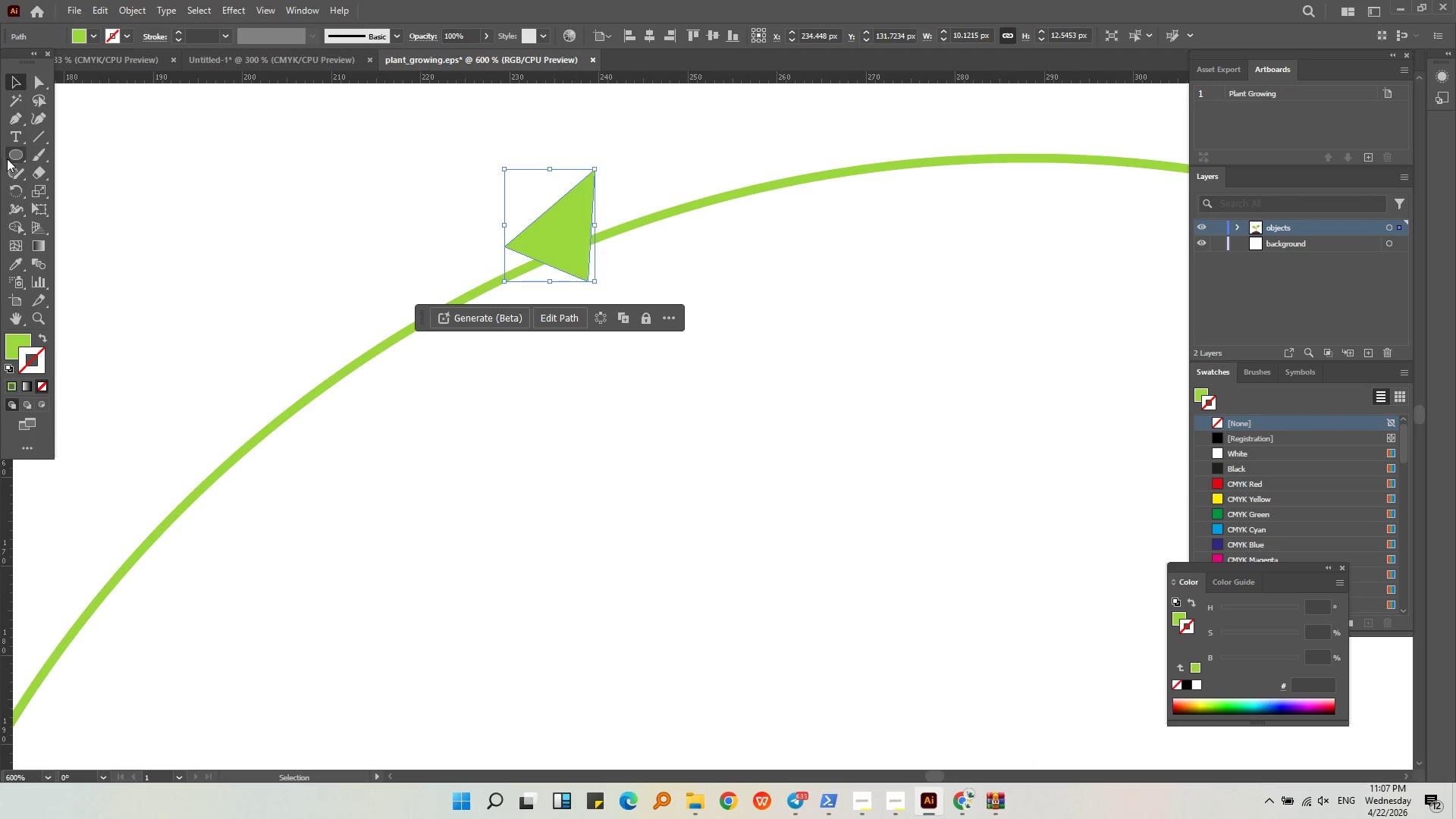 
left_click([8, 187])
 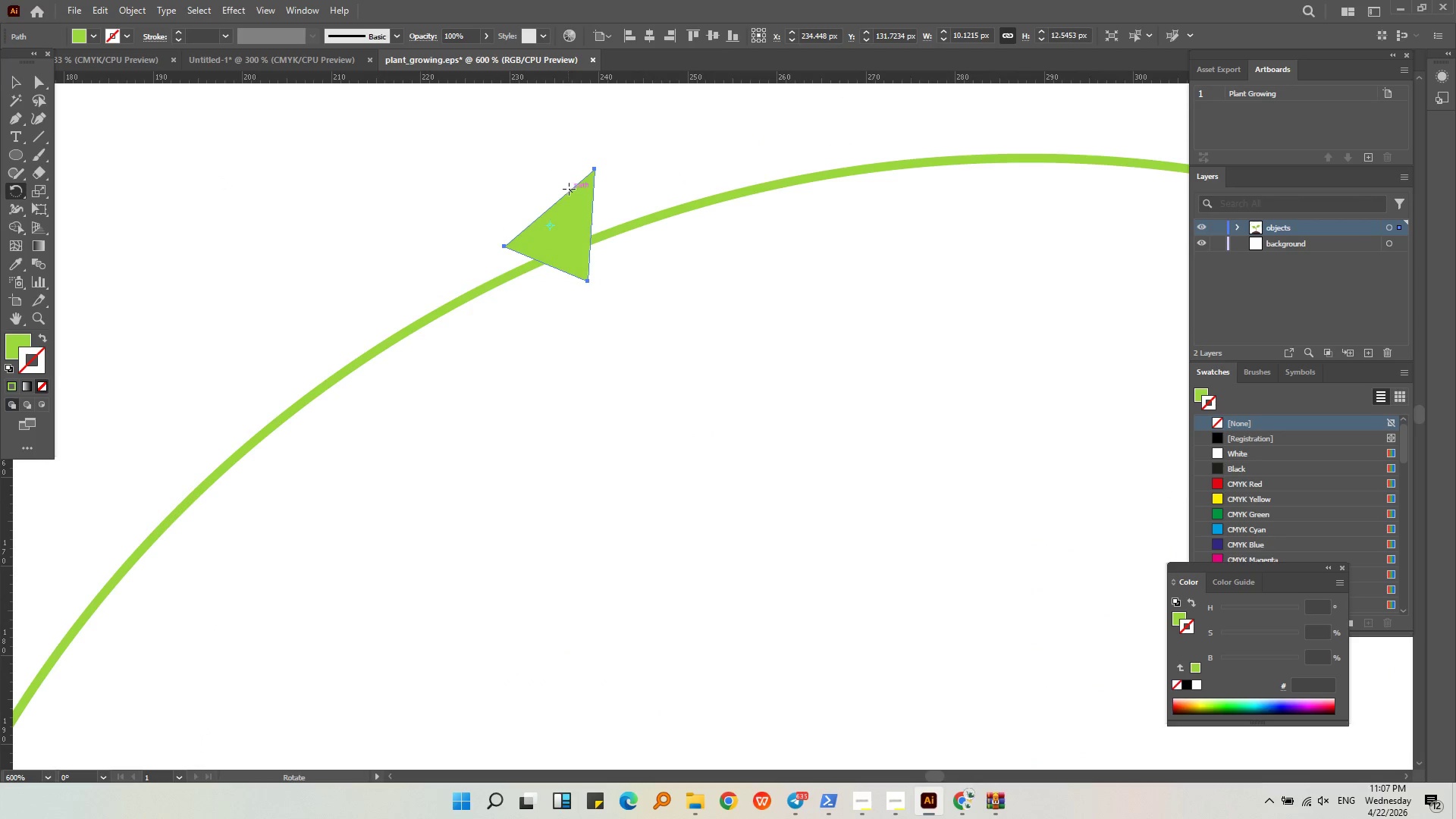 
left_click_drag(start_coordinate=[592, 181], to_coordinate=[634, 223])
 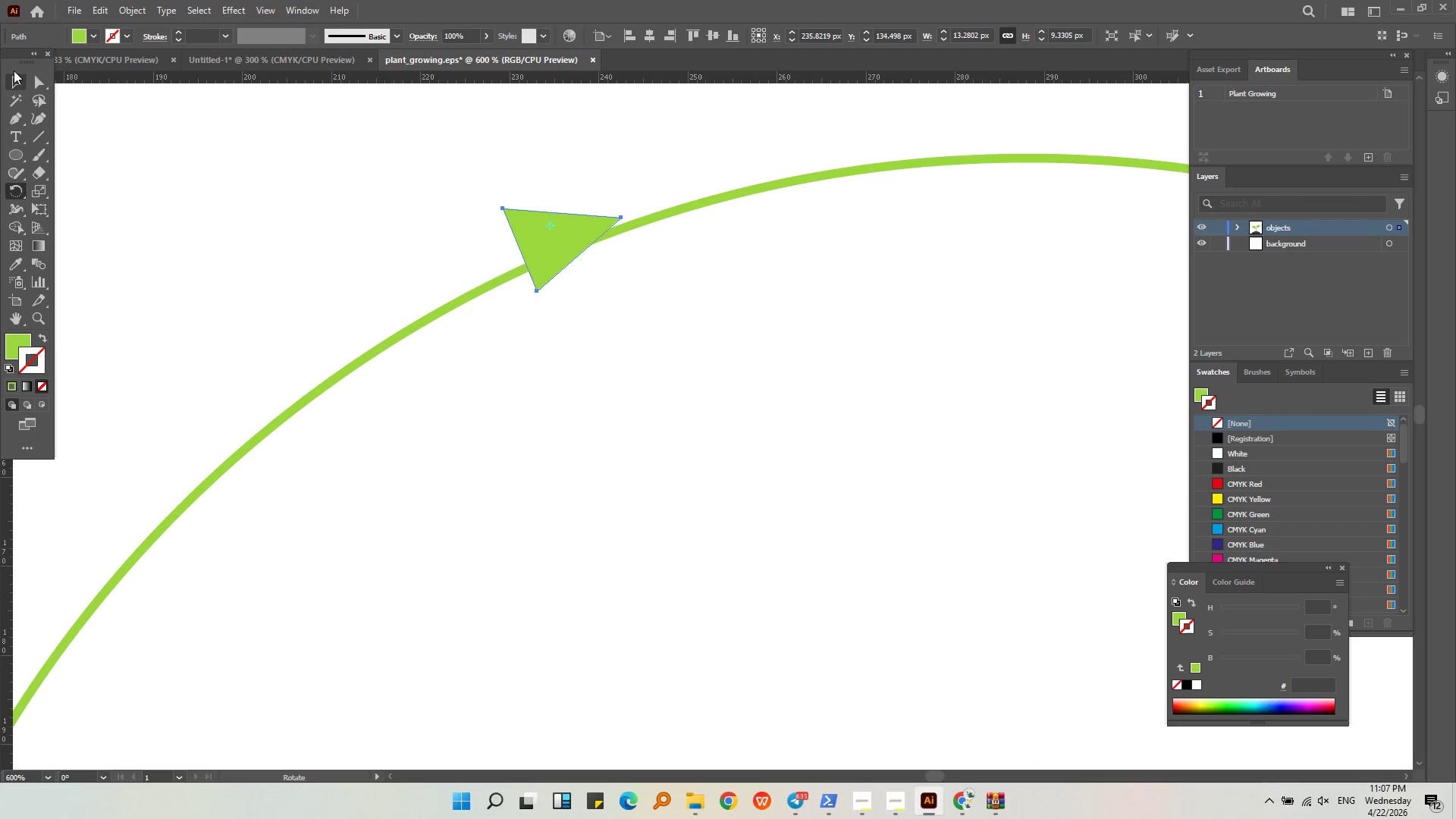 
hold_key(key=ShiftLeft, duration=0.61)
 